 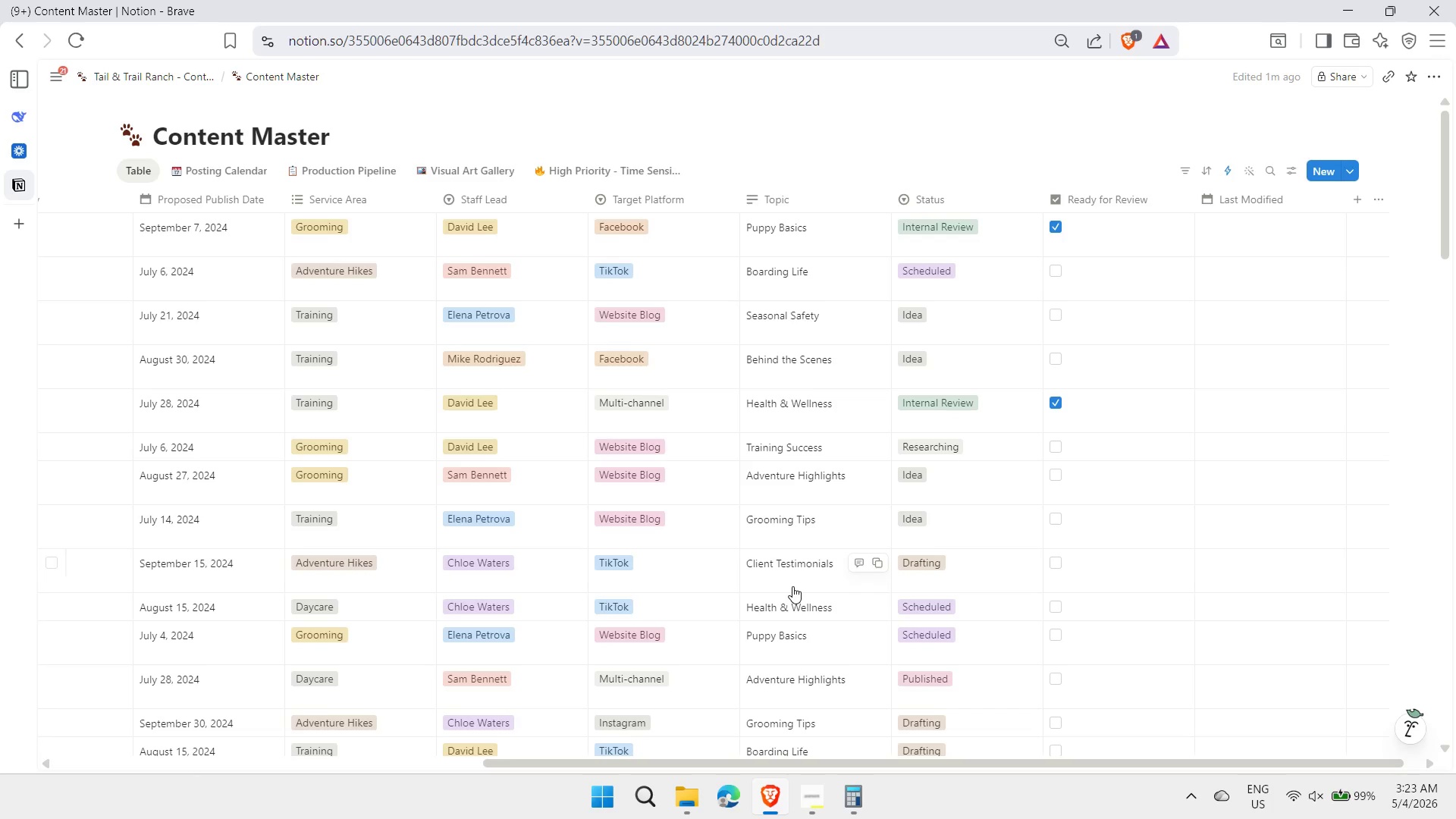 
mouse_move([748, 472])
 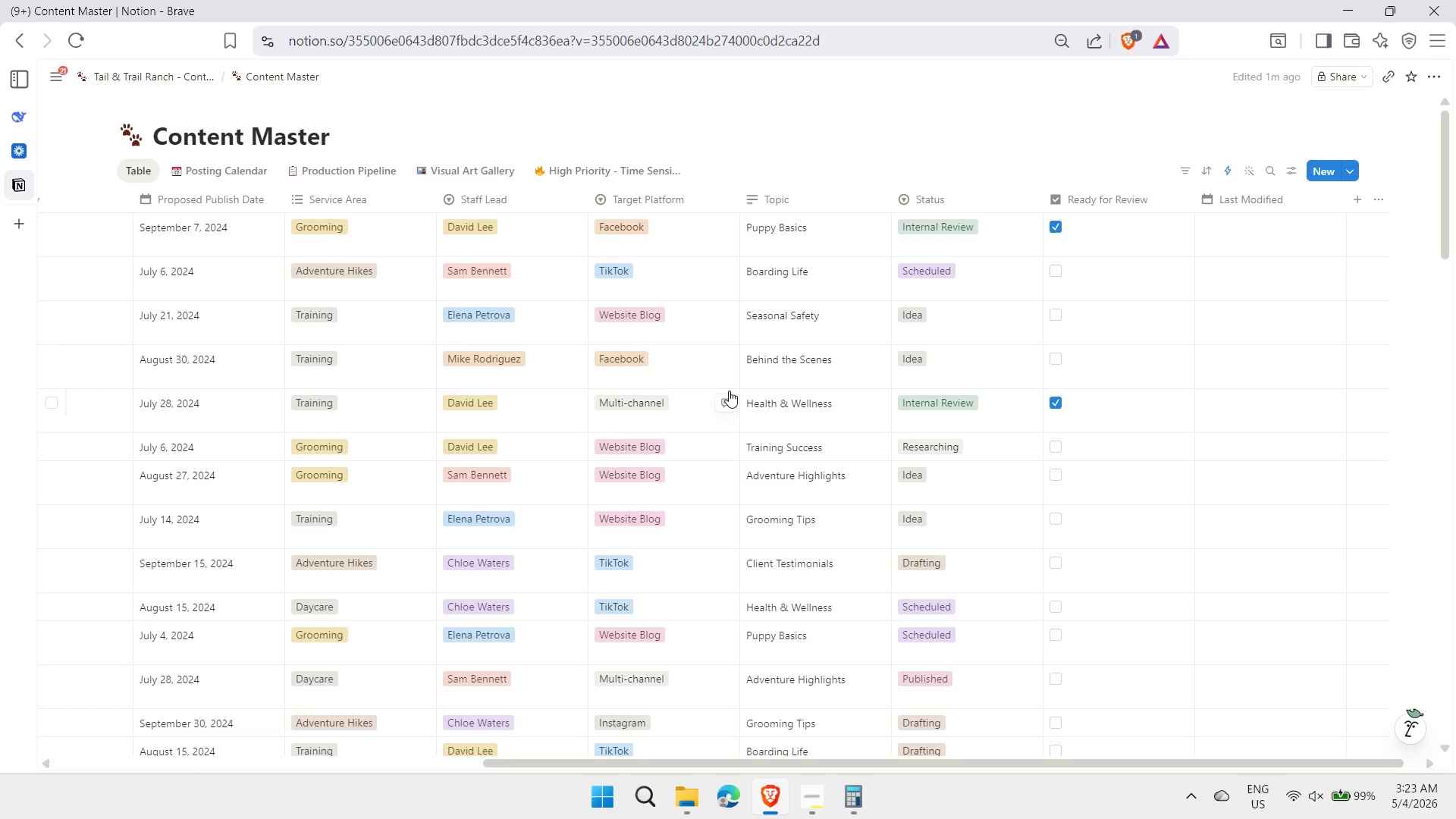 
wait(18.38)
 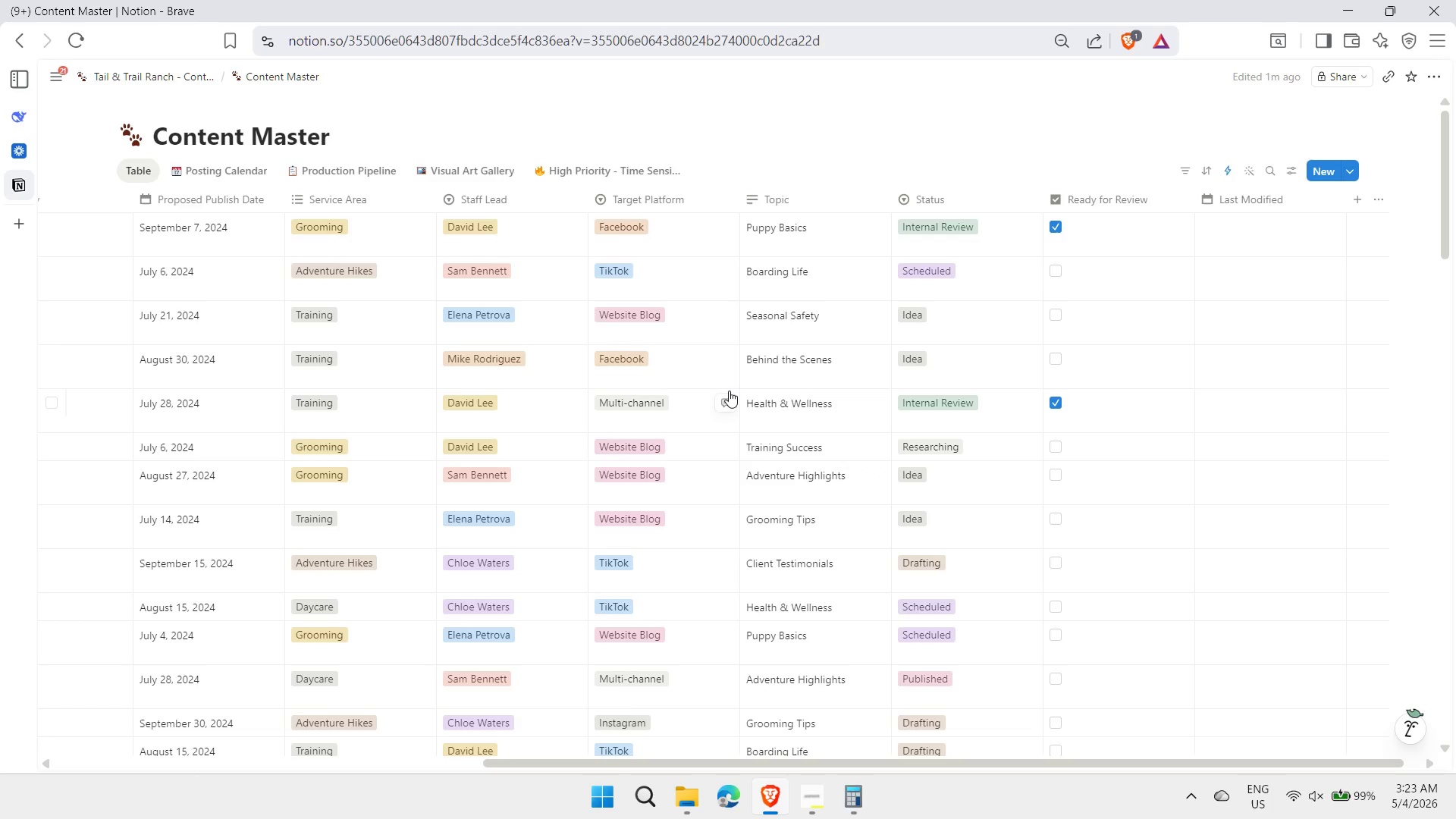 
left_click([1291, 173])
 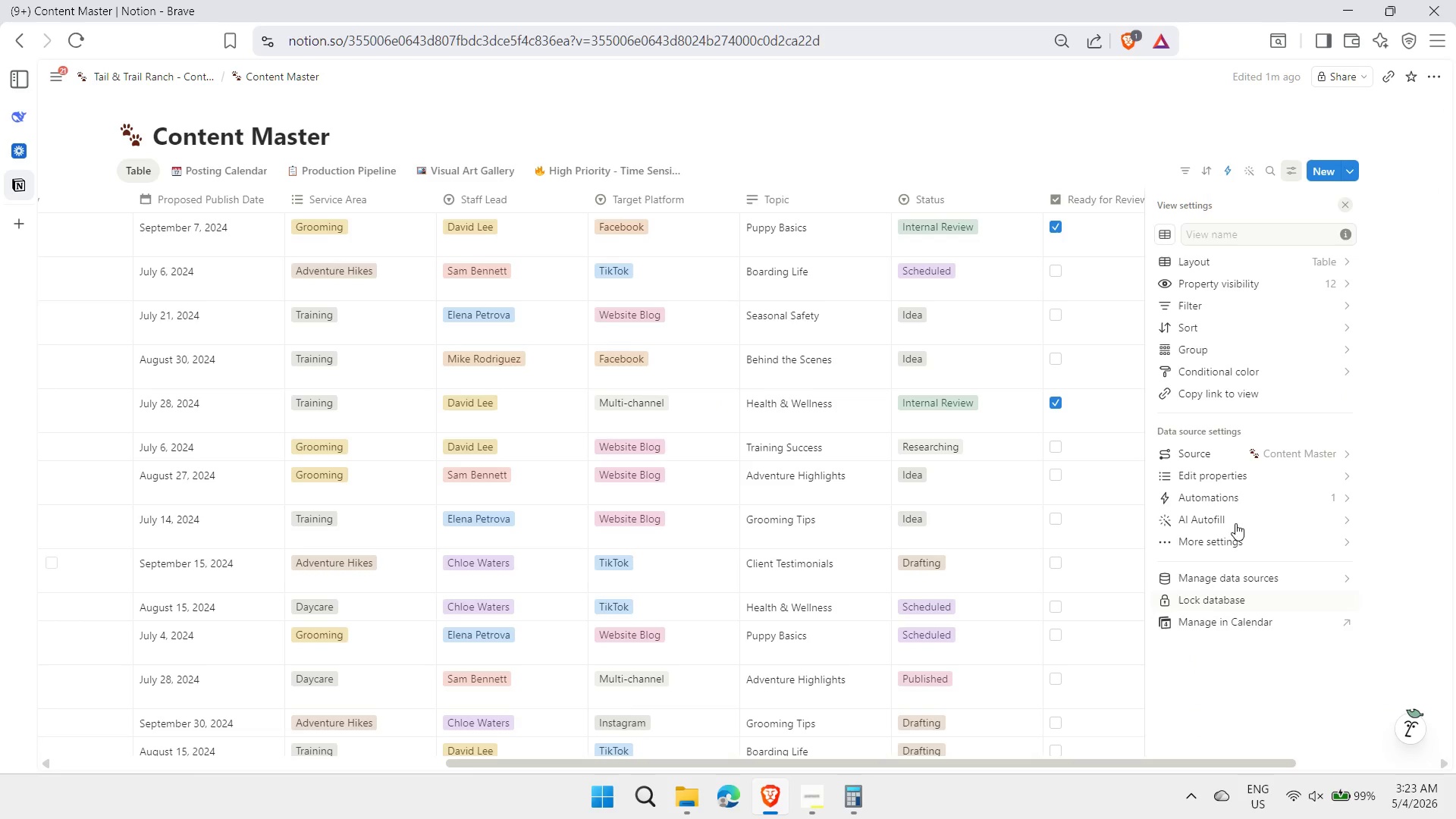 
left_click([1235, 491])
 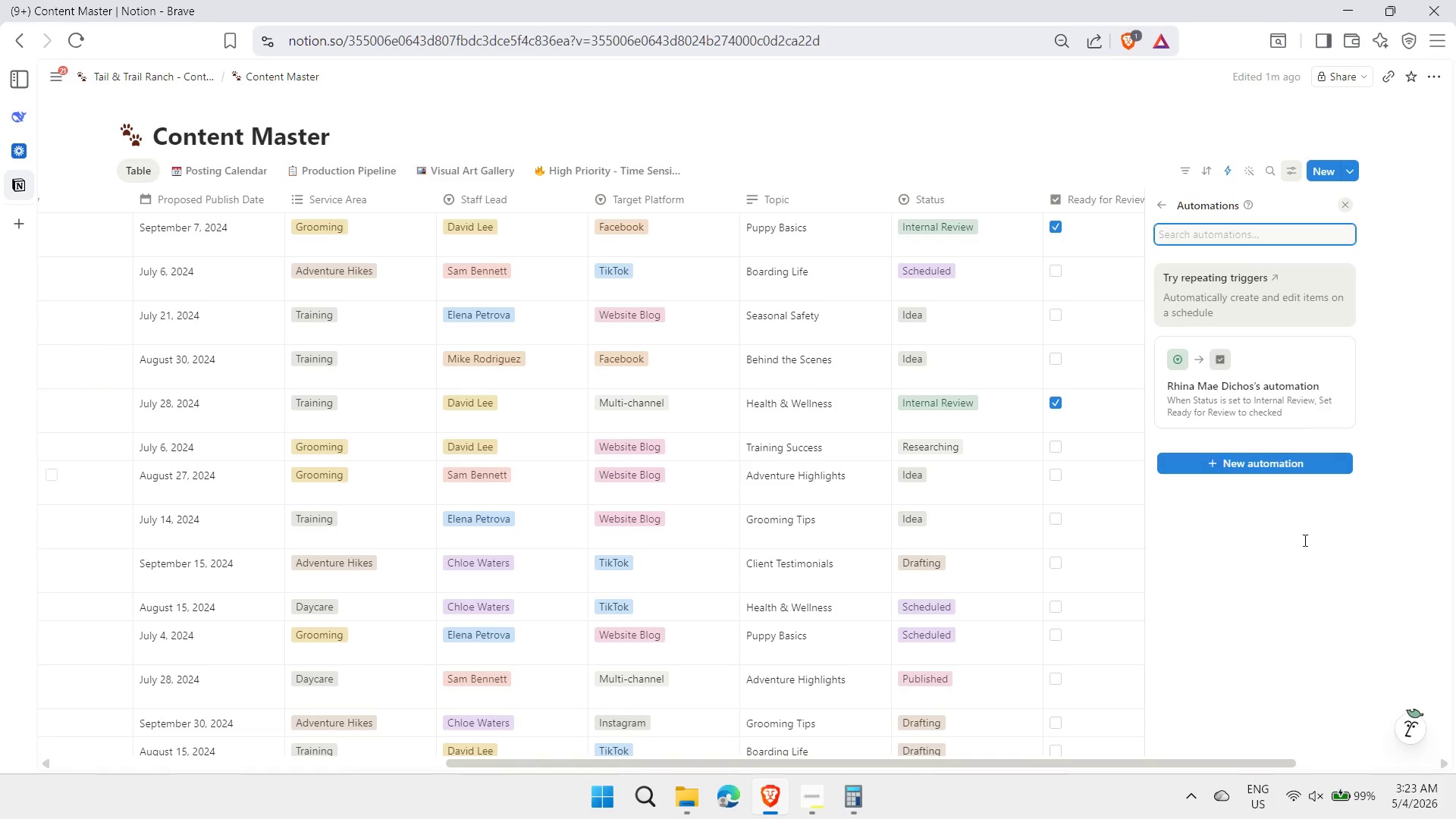 
left_click([1272, 463])
 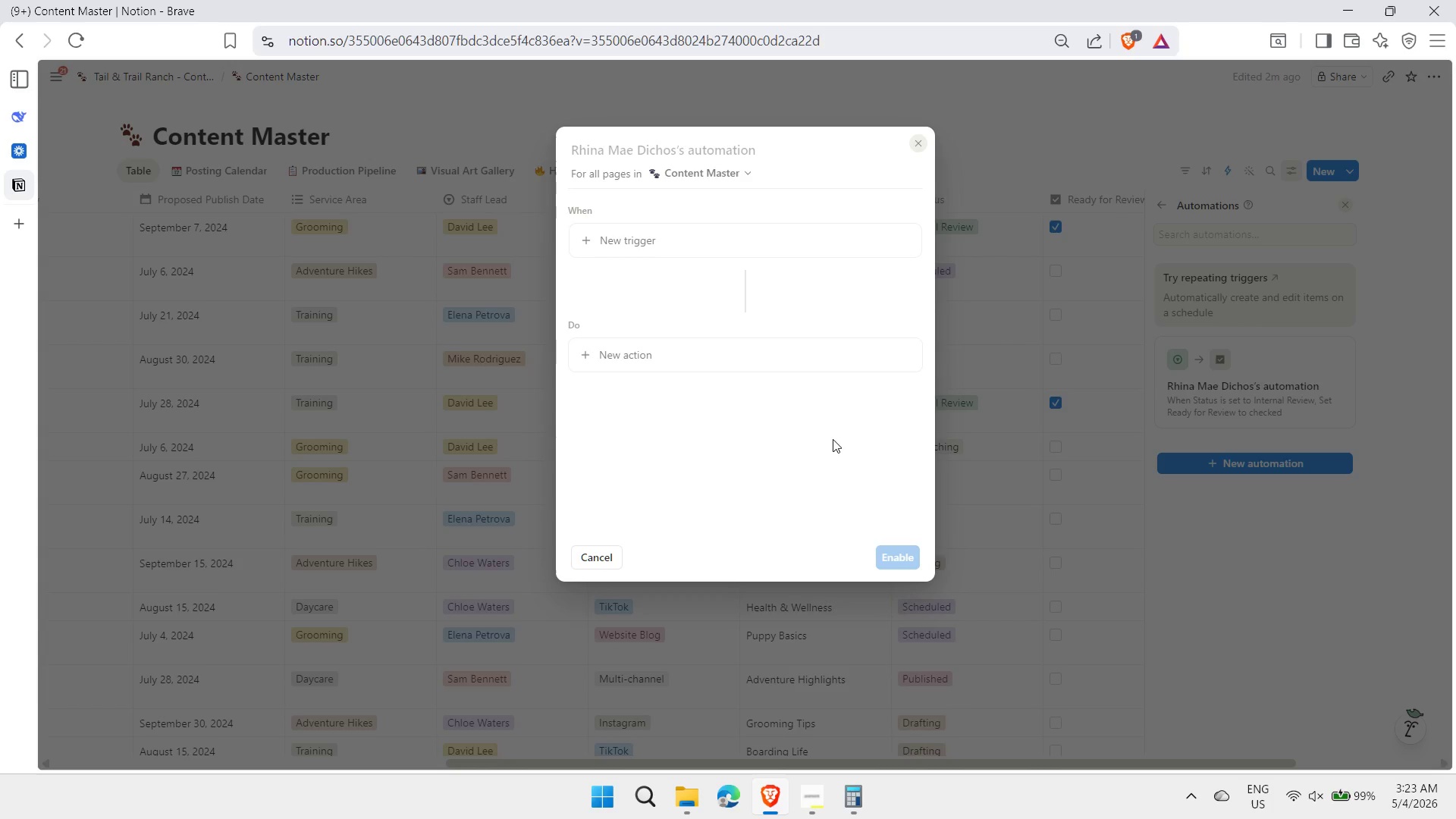 
left_click([663, 237])
 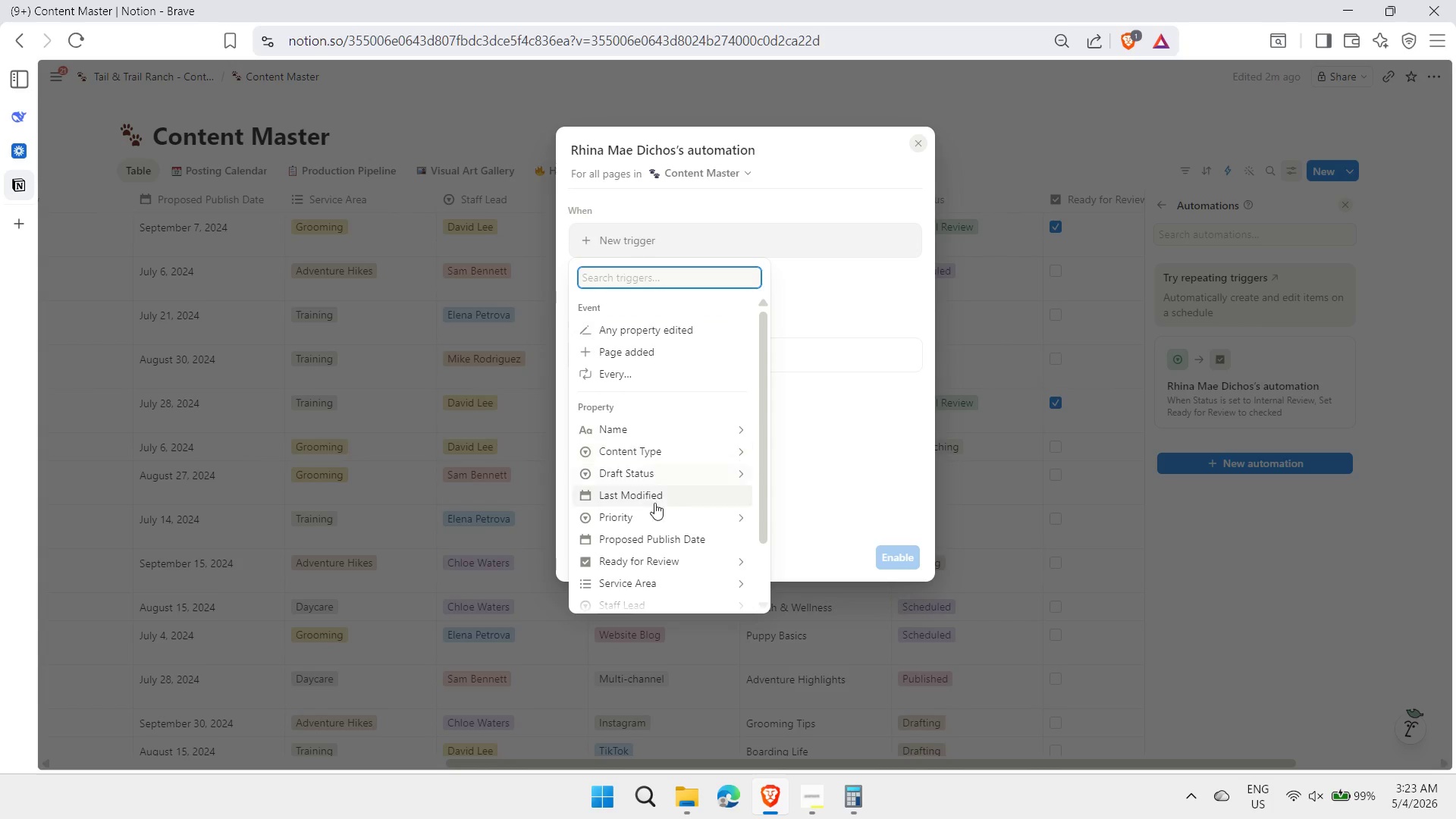 
scroll: coordinate [676, 501], scroll_direction: down, amount: 1.0
 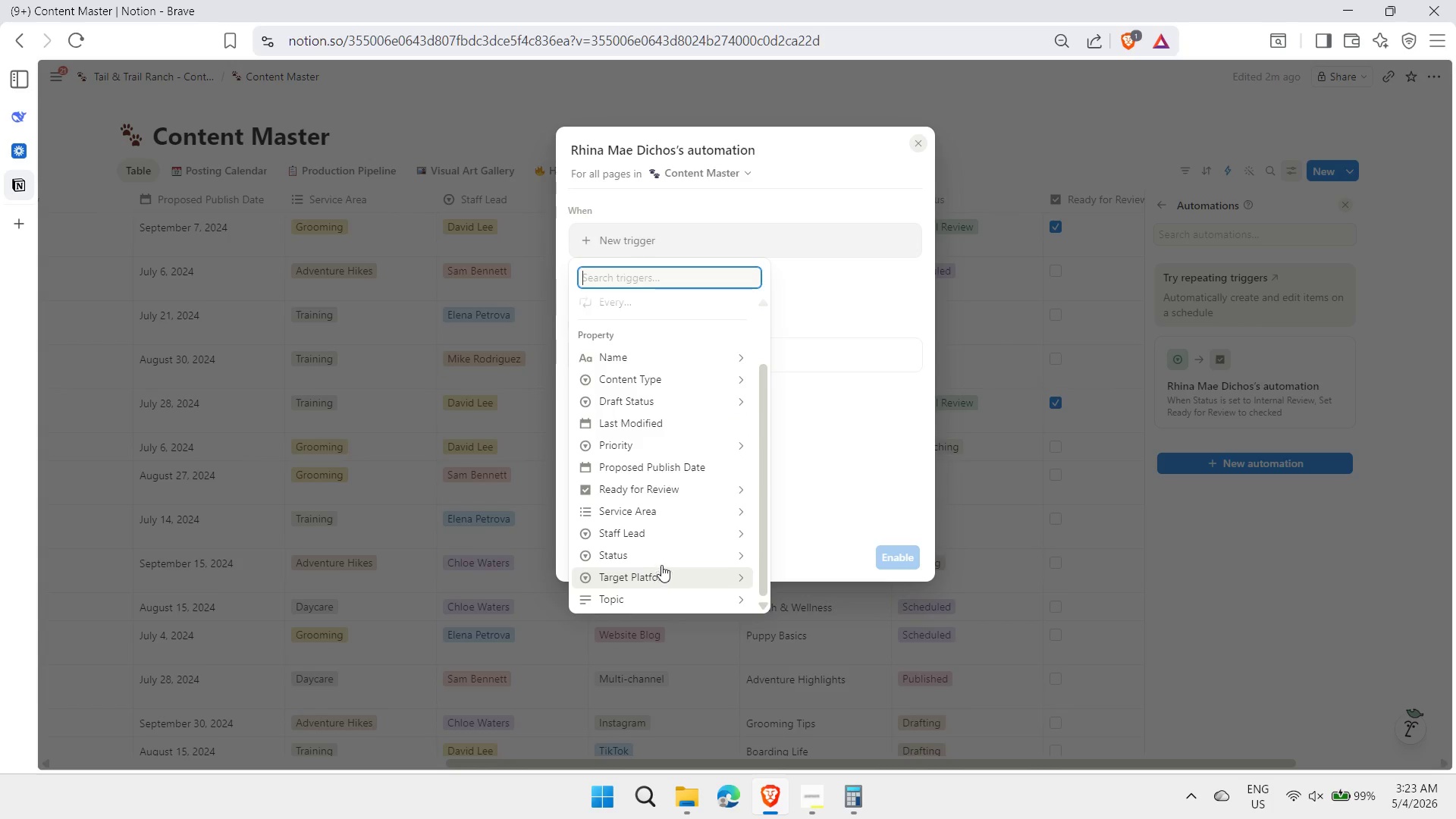 
left_click([664, 554])
 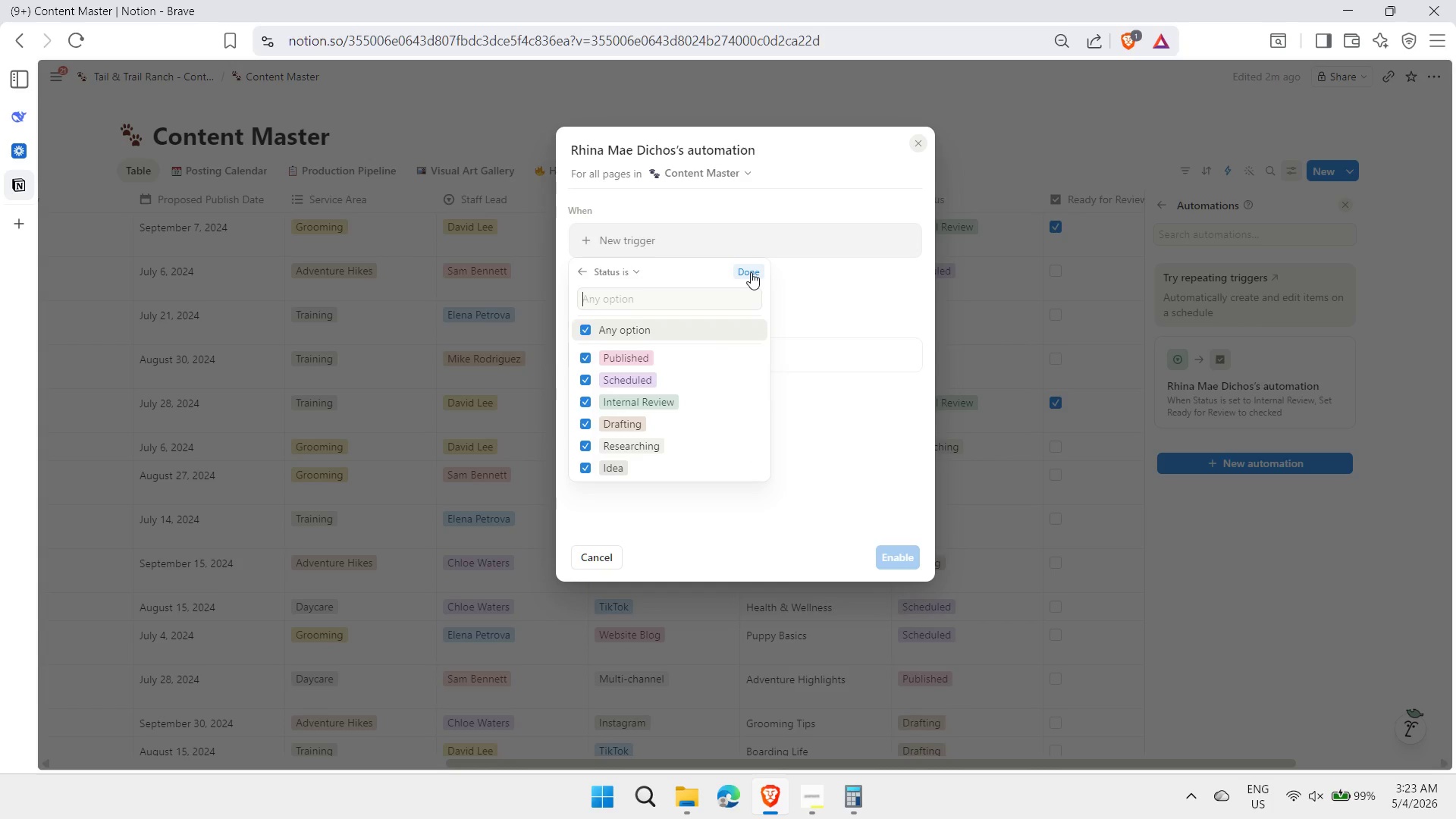 
left_click([751, 272])
 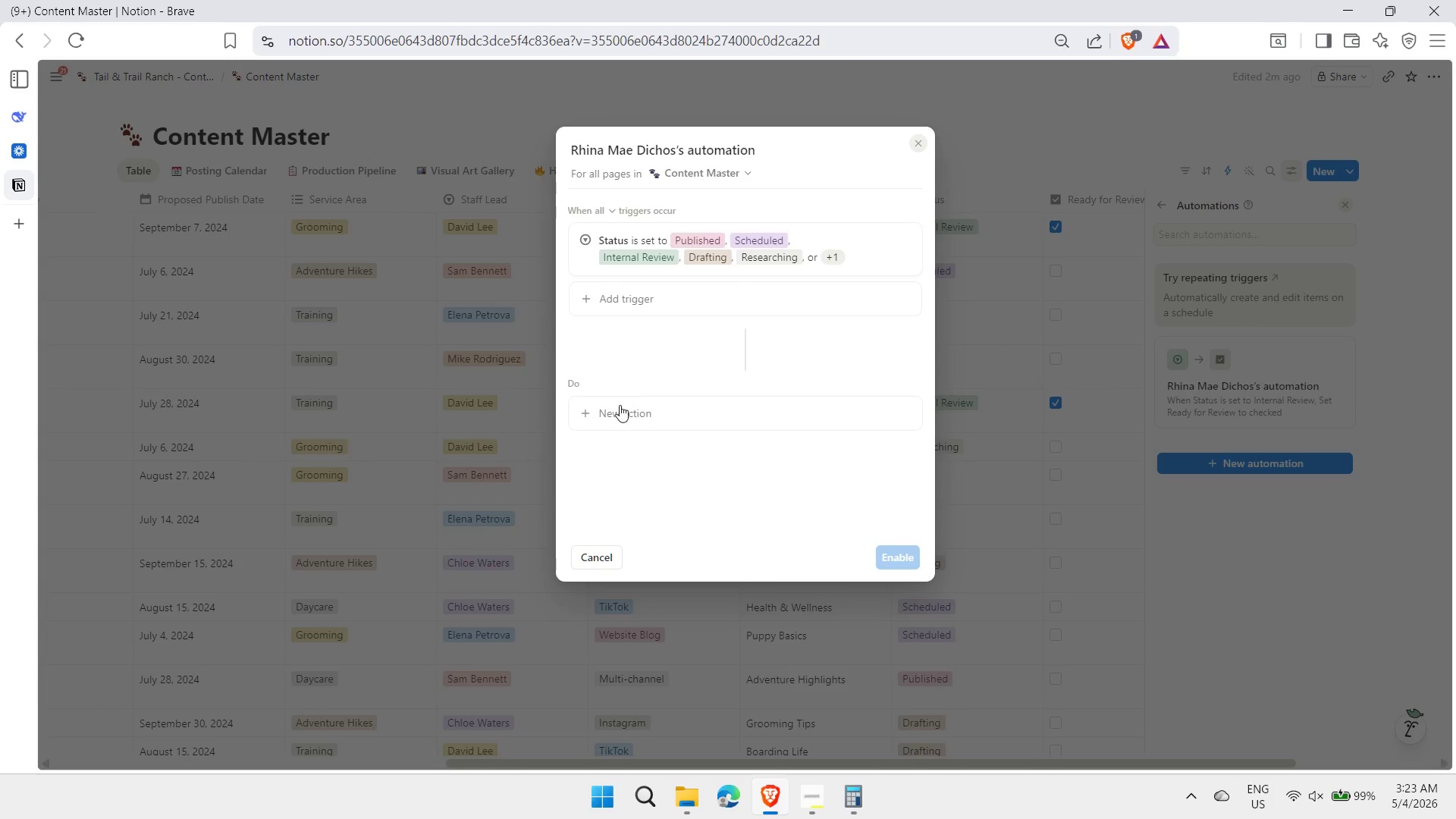 
left_click([613, 412])
 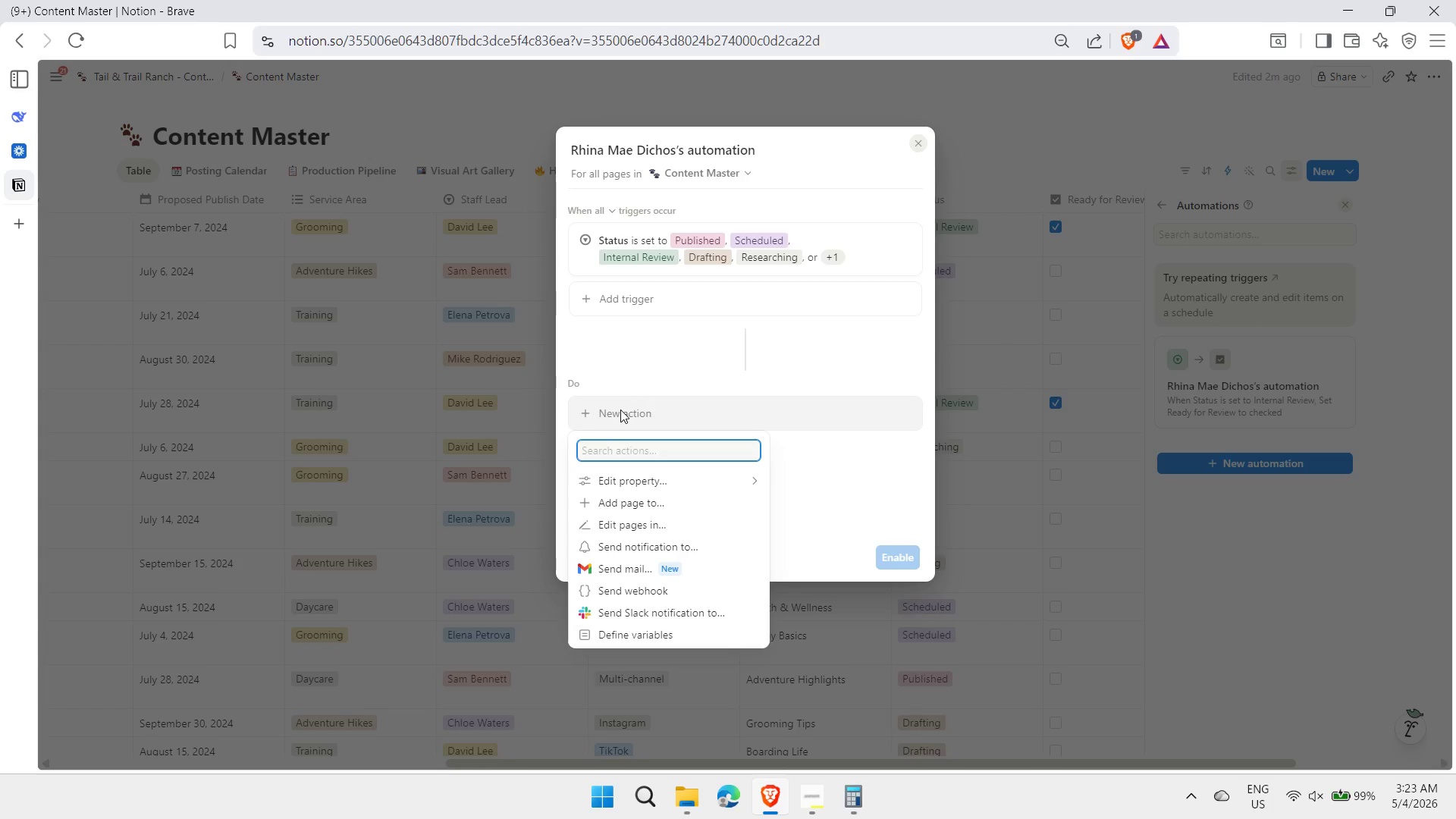 
wait(12.28)
 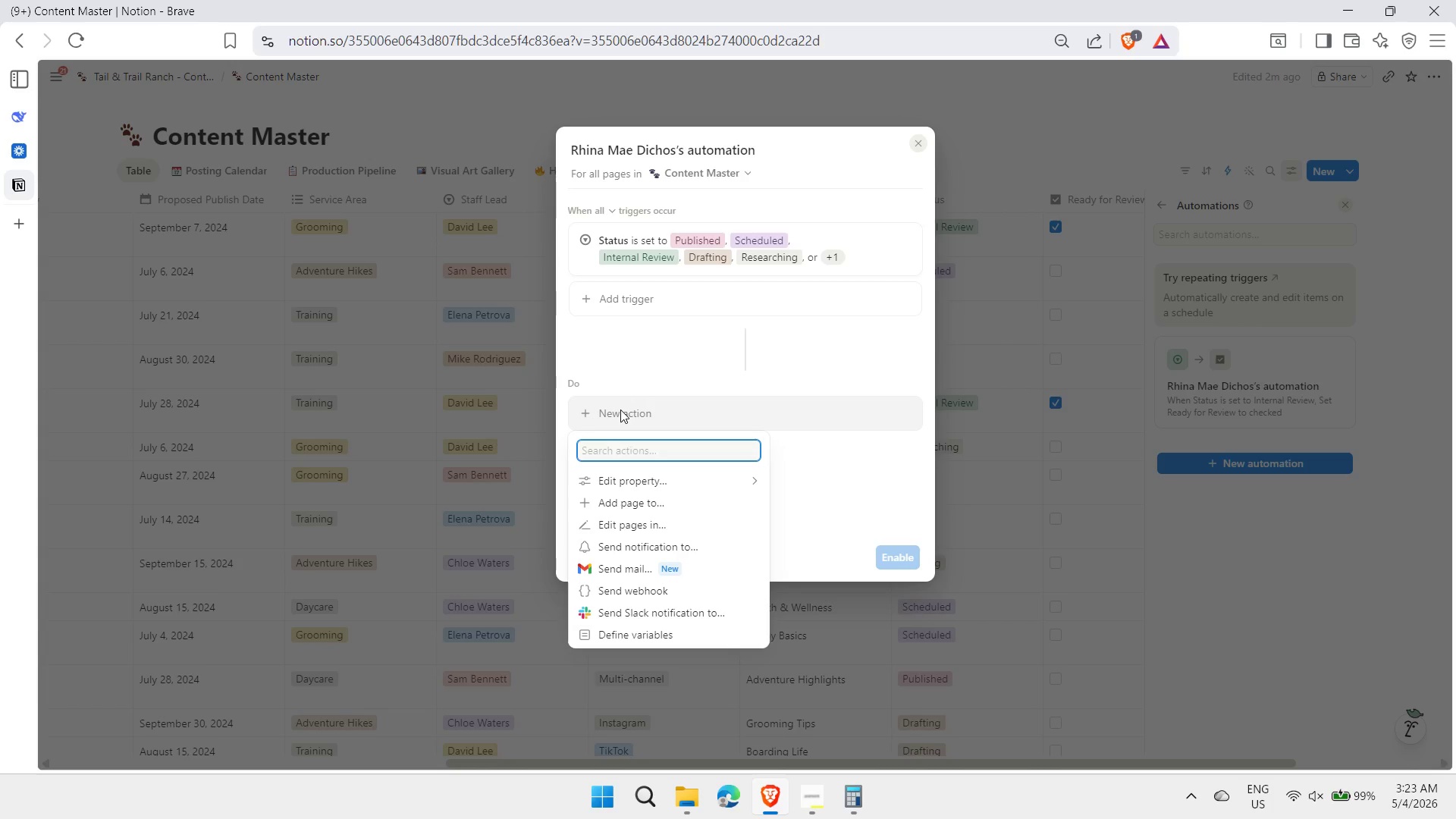 
left_click([639, 483])
 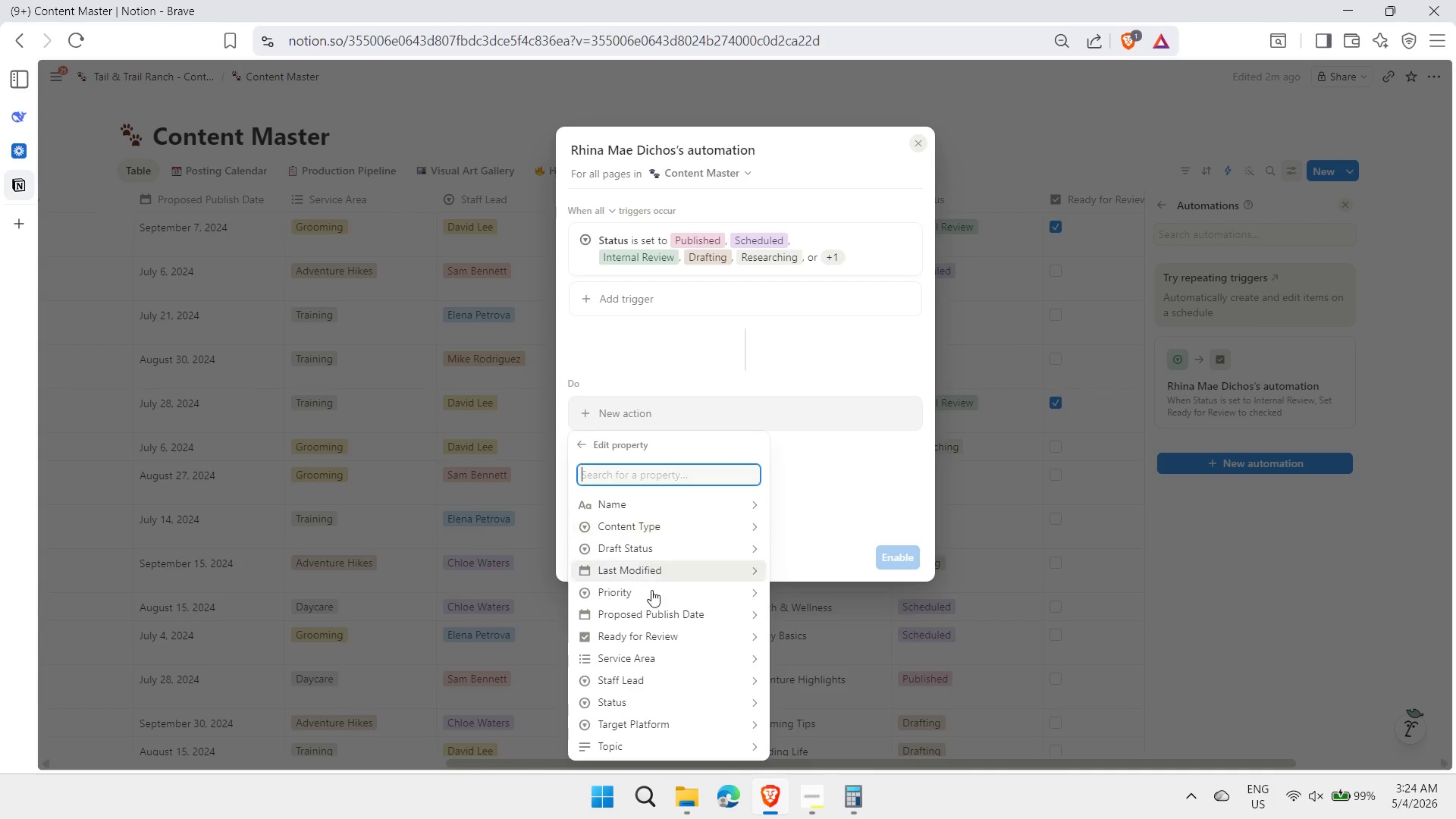 
left_click([663, 569])
 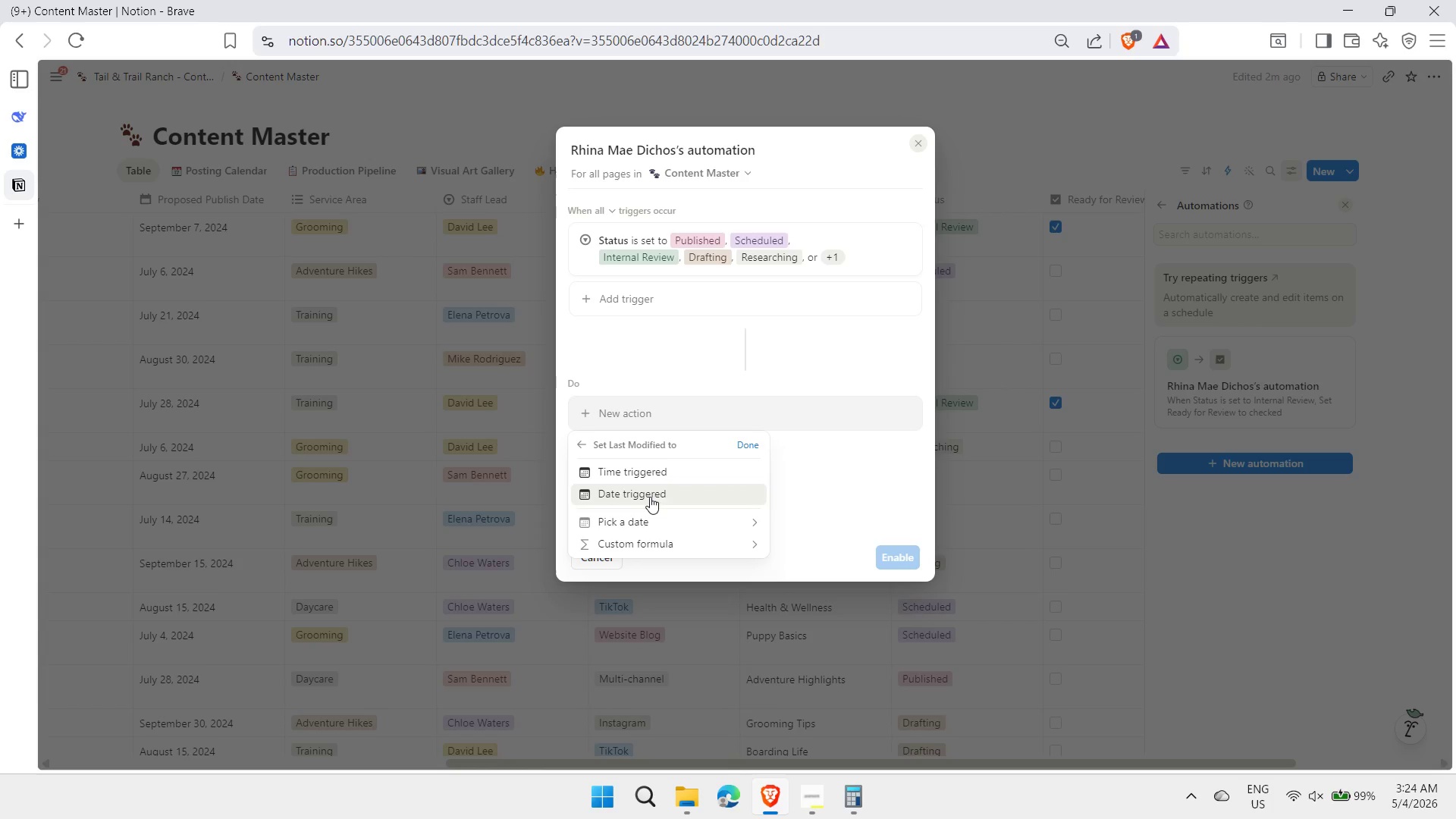 
left_click([650, 495])
 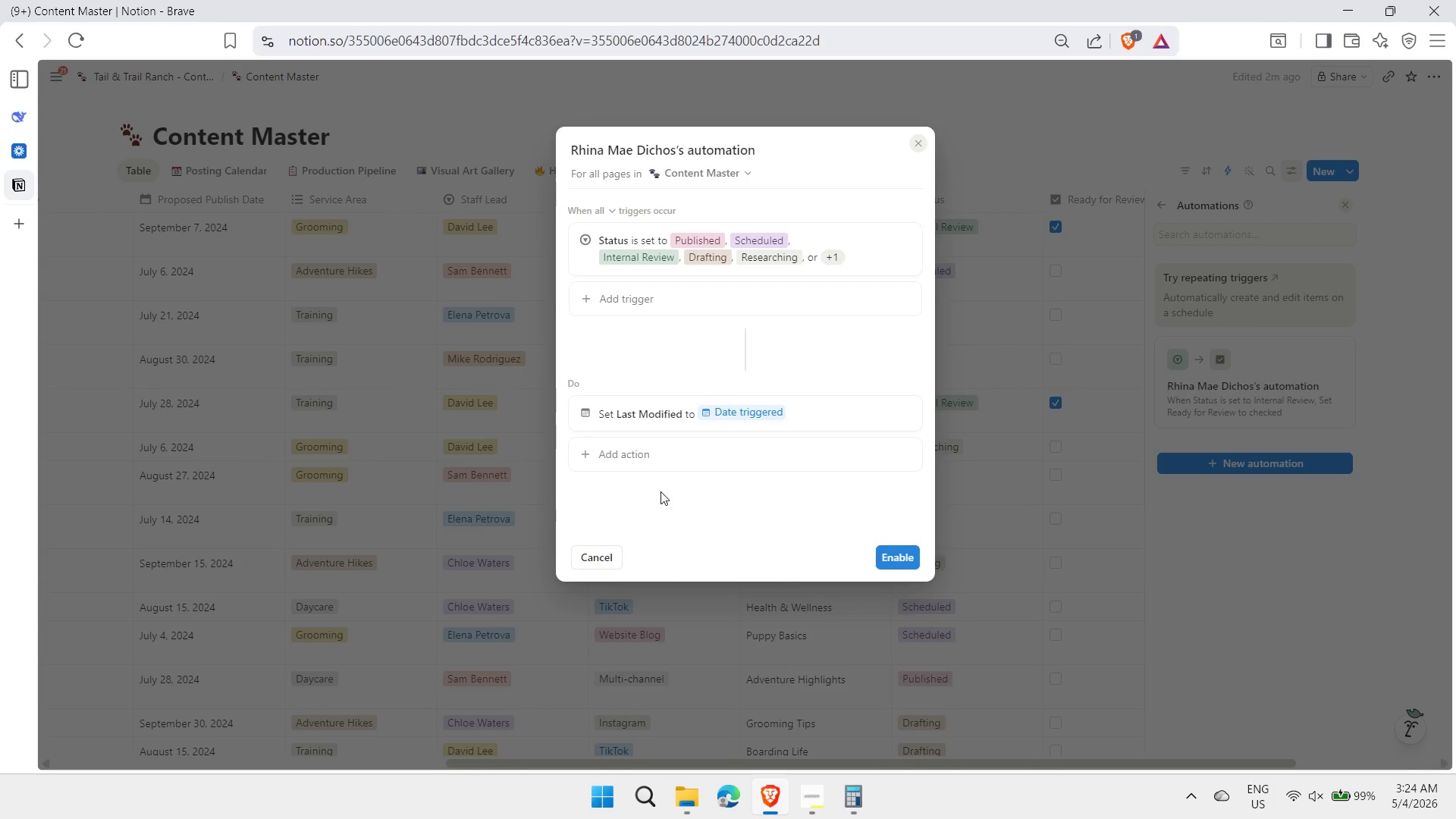 
left_click([711, 491])
 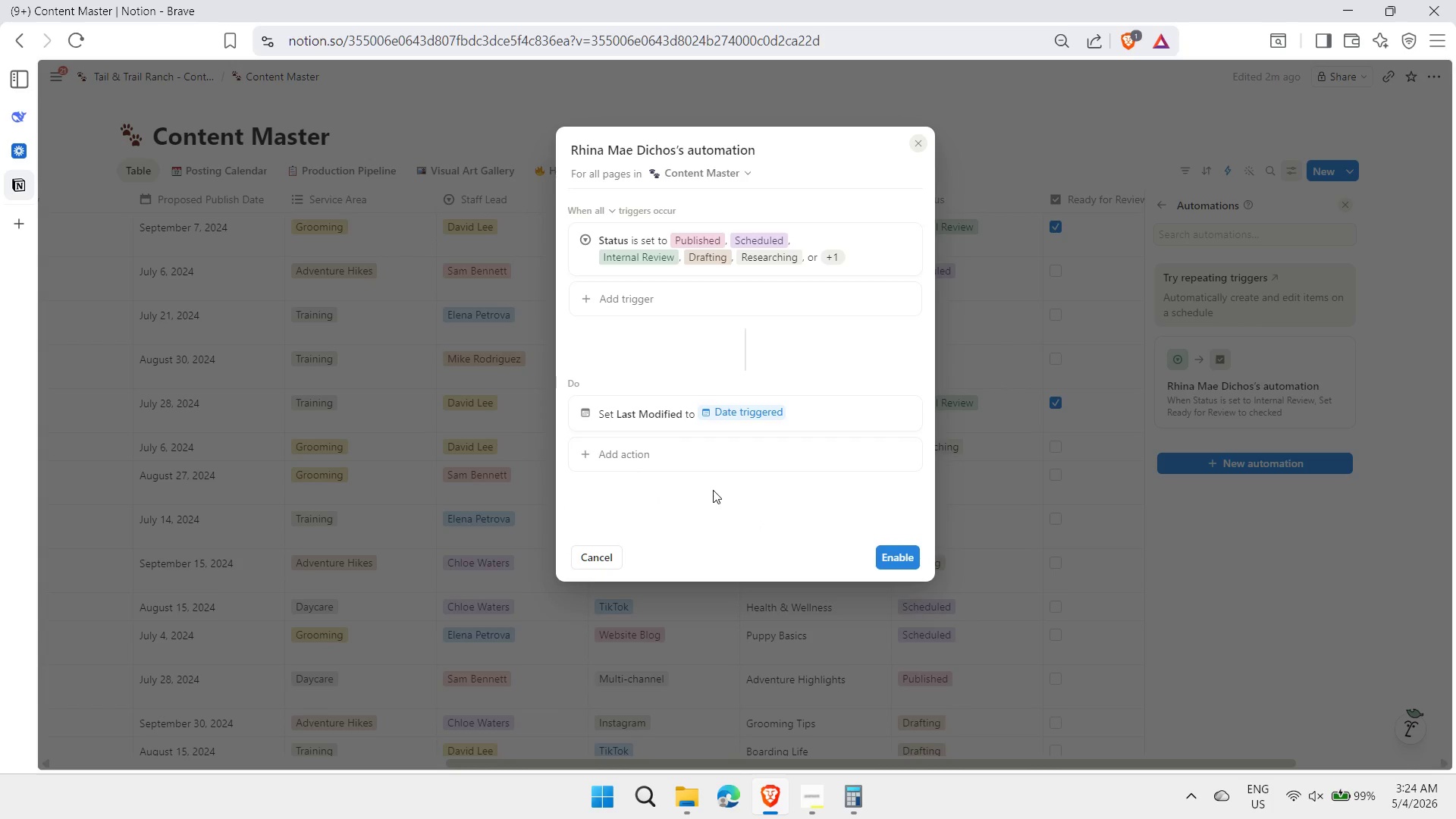 
wait(5.53)
 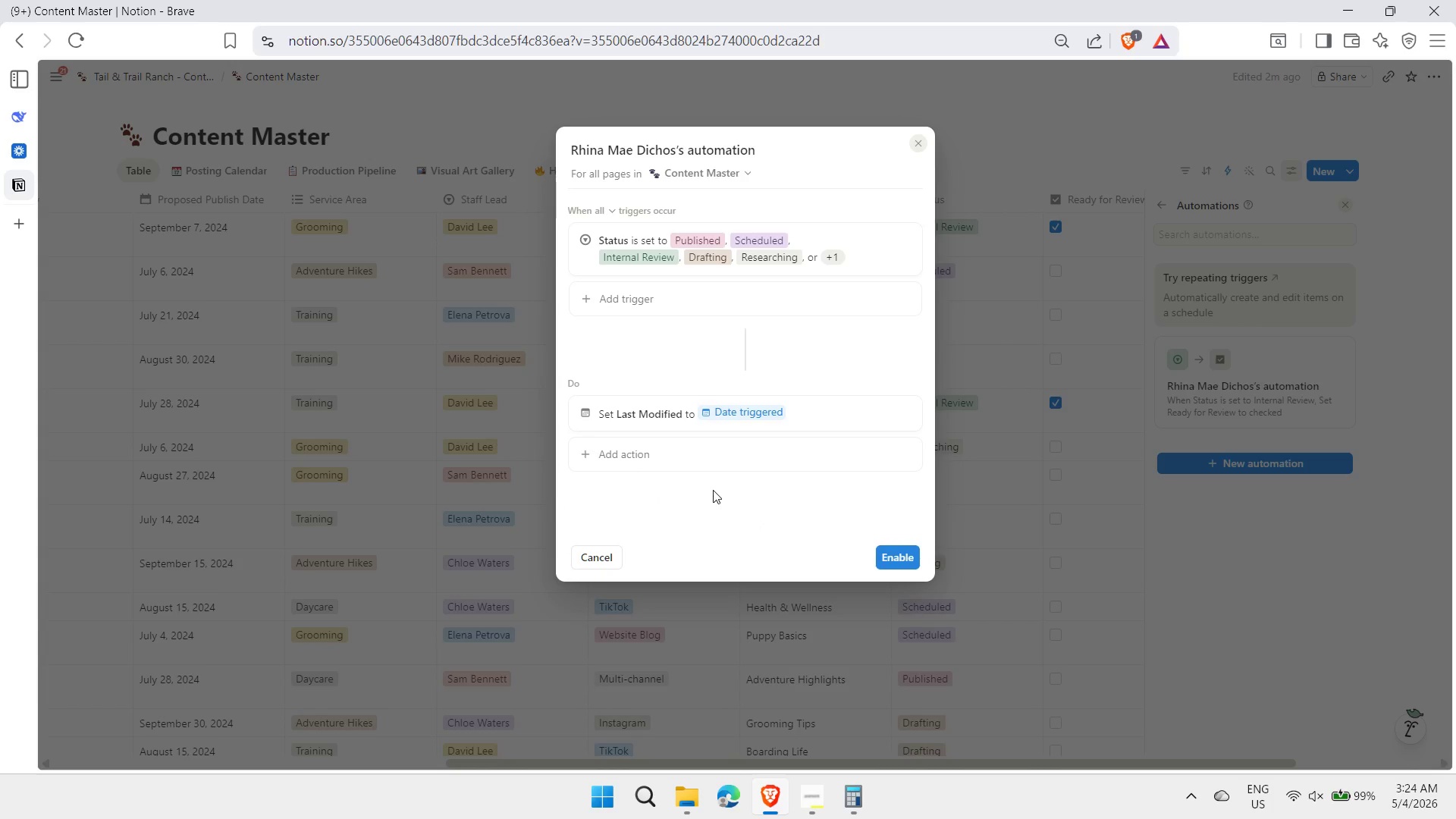 
left_click([898, 562])
 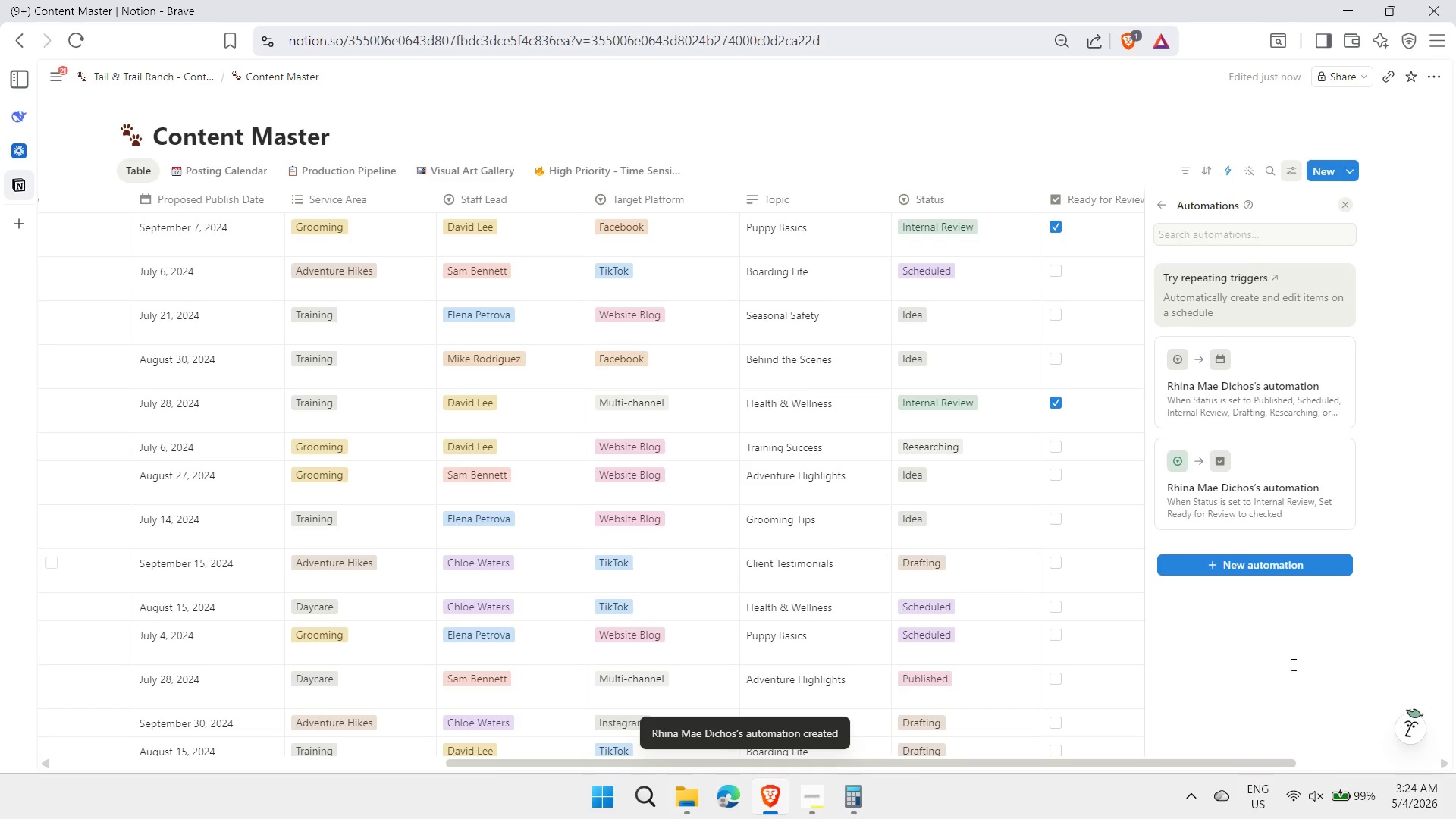 
left_click([1271, 686])
 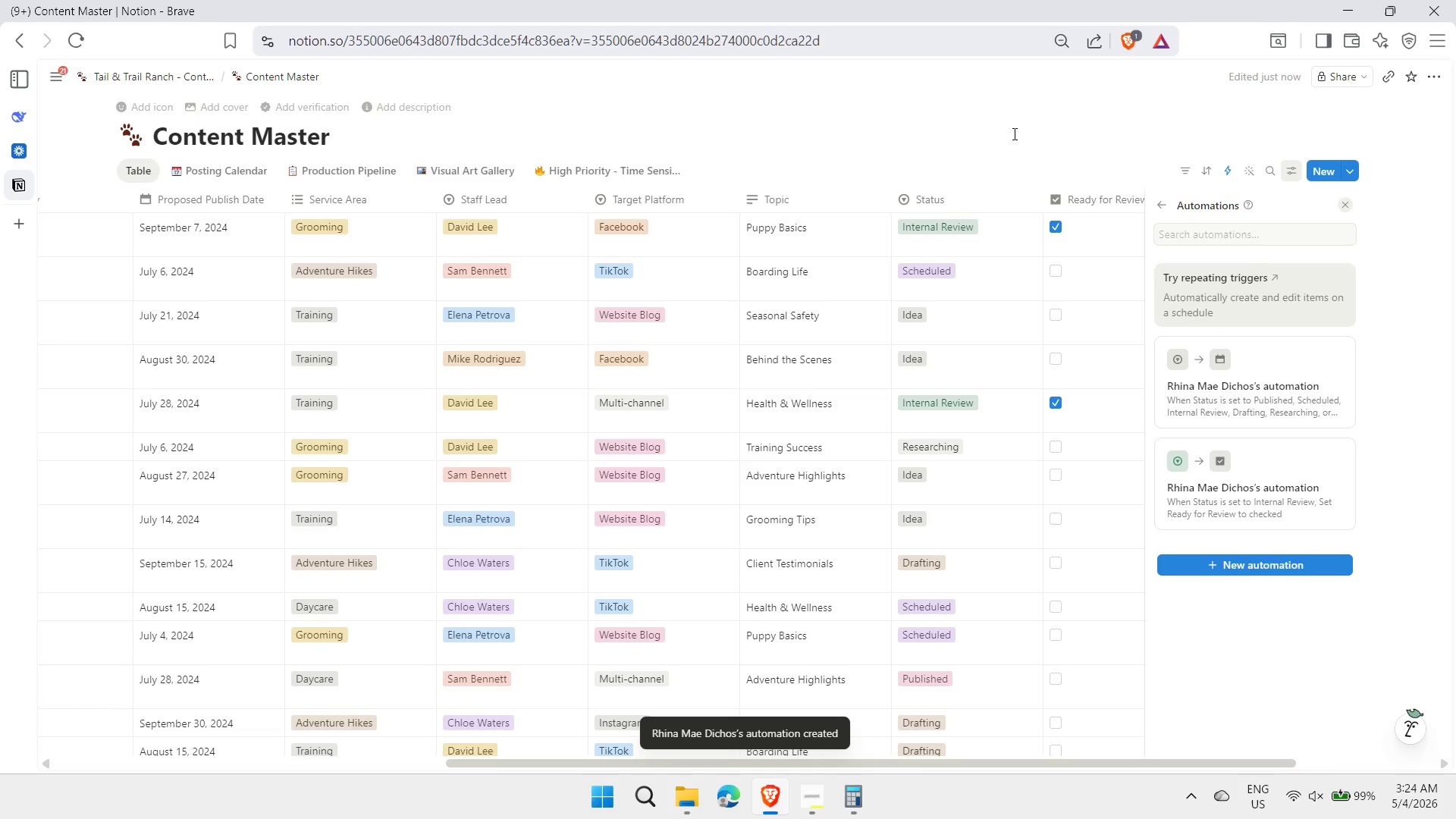 
left_click([1015, 128])
 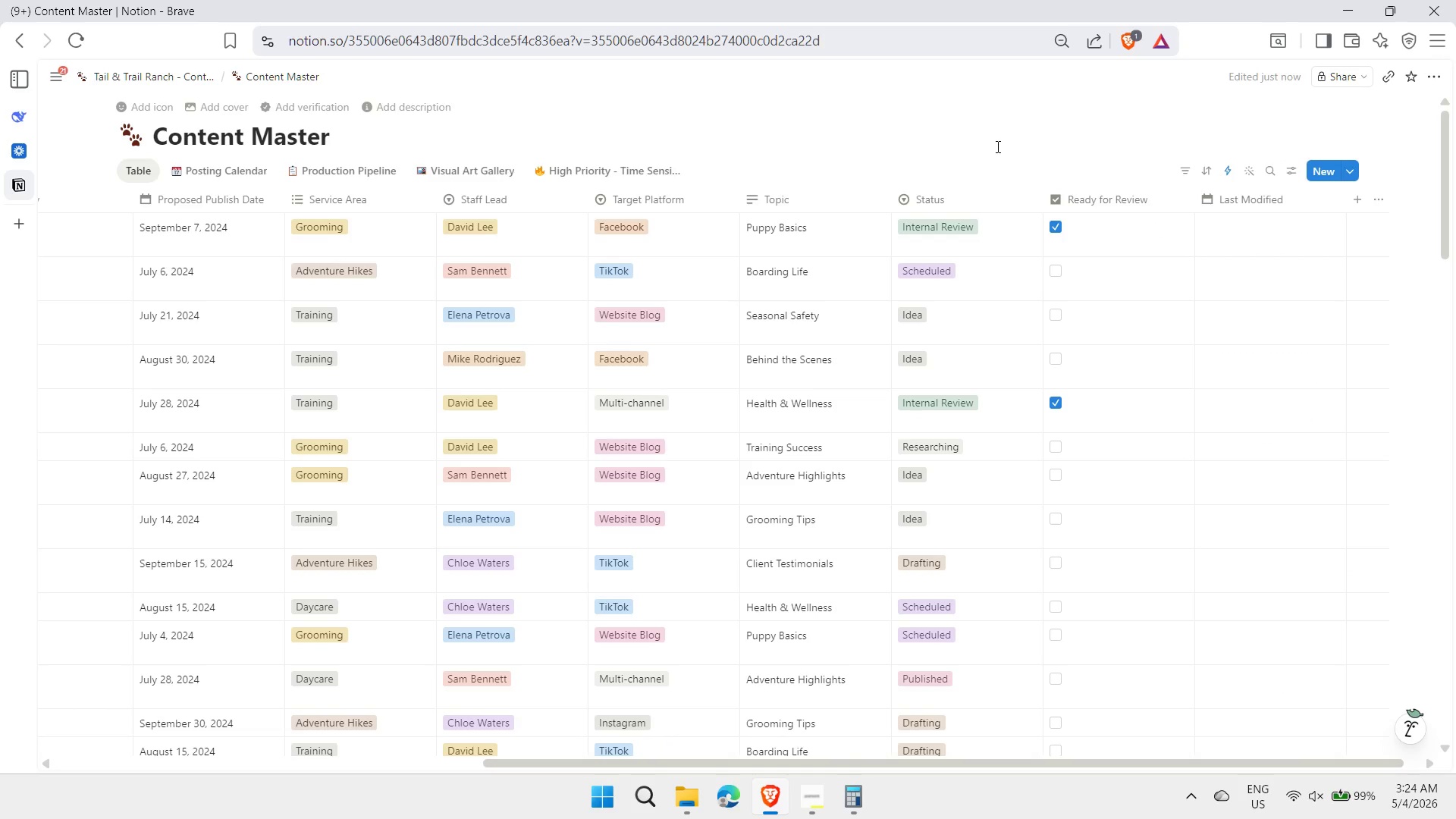 
wait(12.48)
 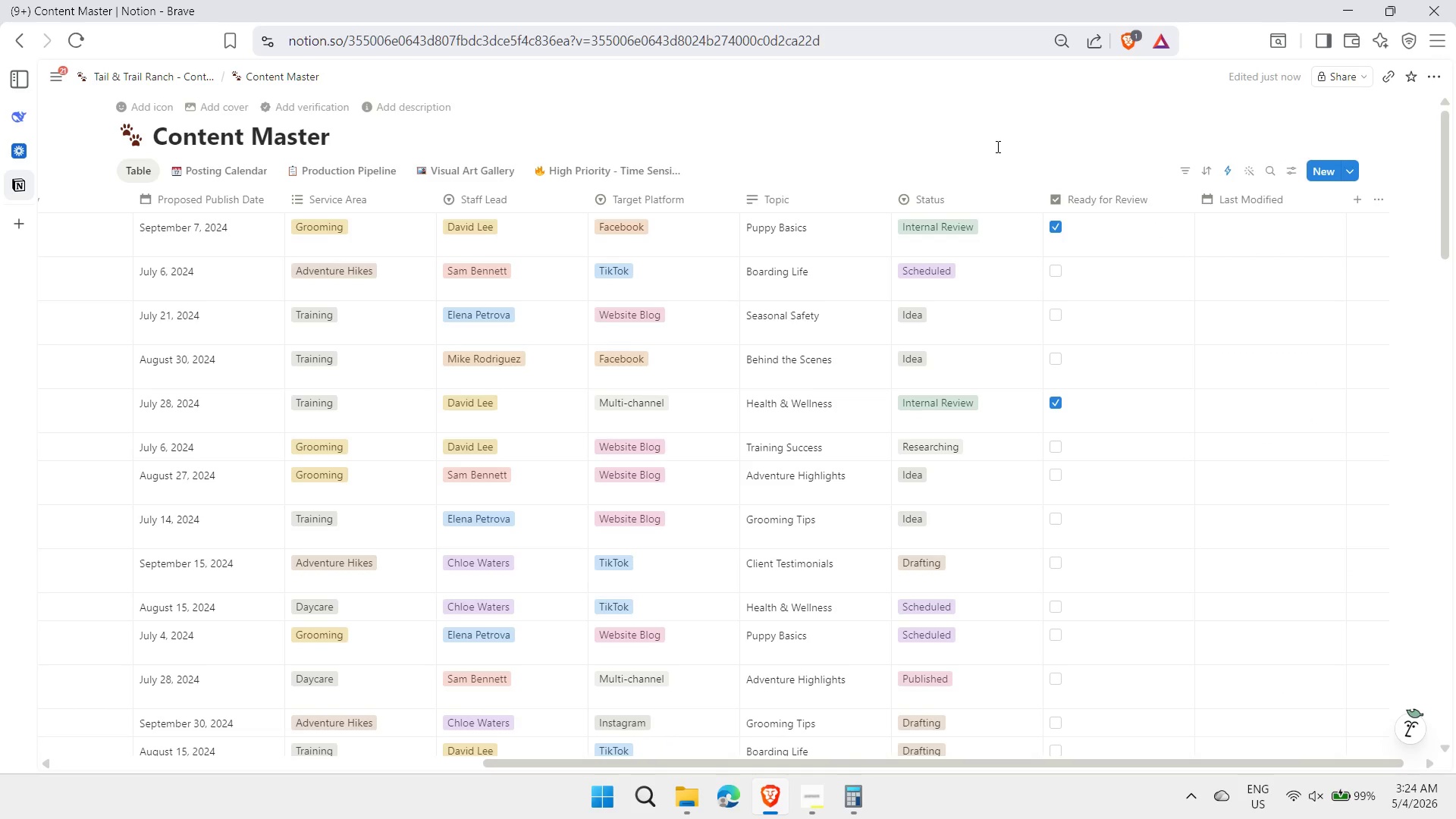 
left_click([371, 40])
 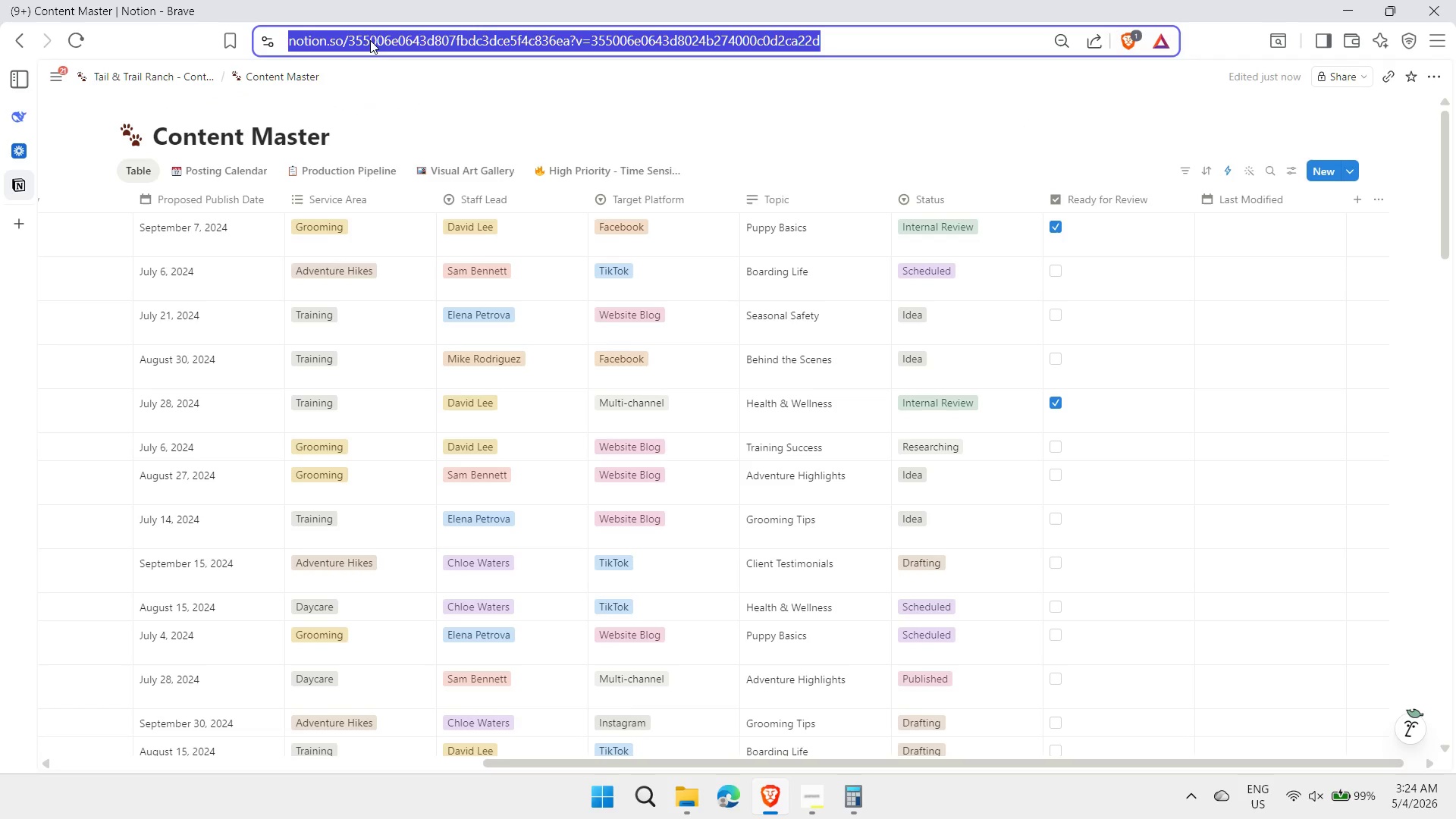 
key(Control+ControlLeft)
 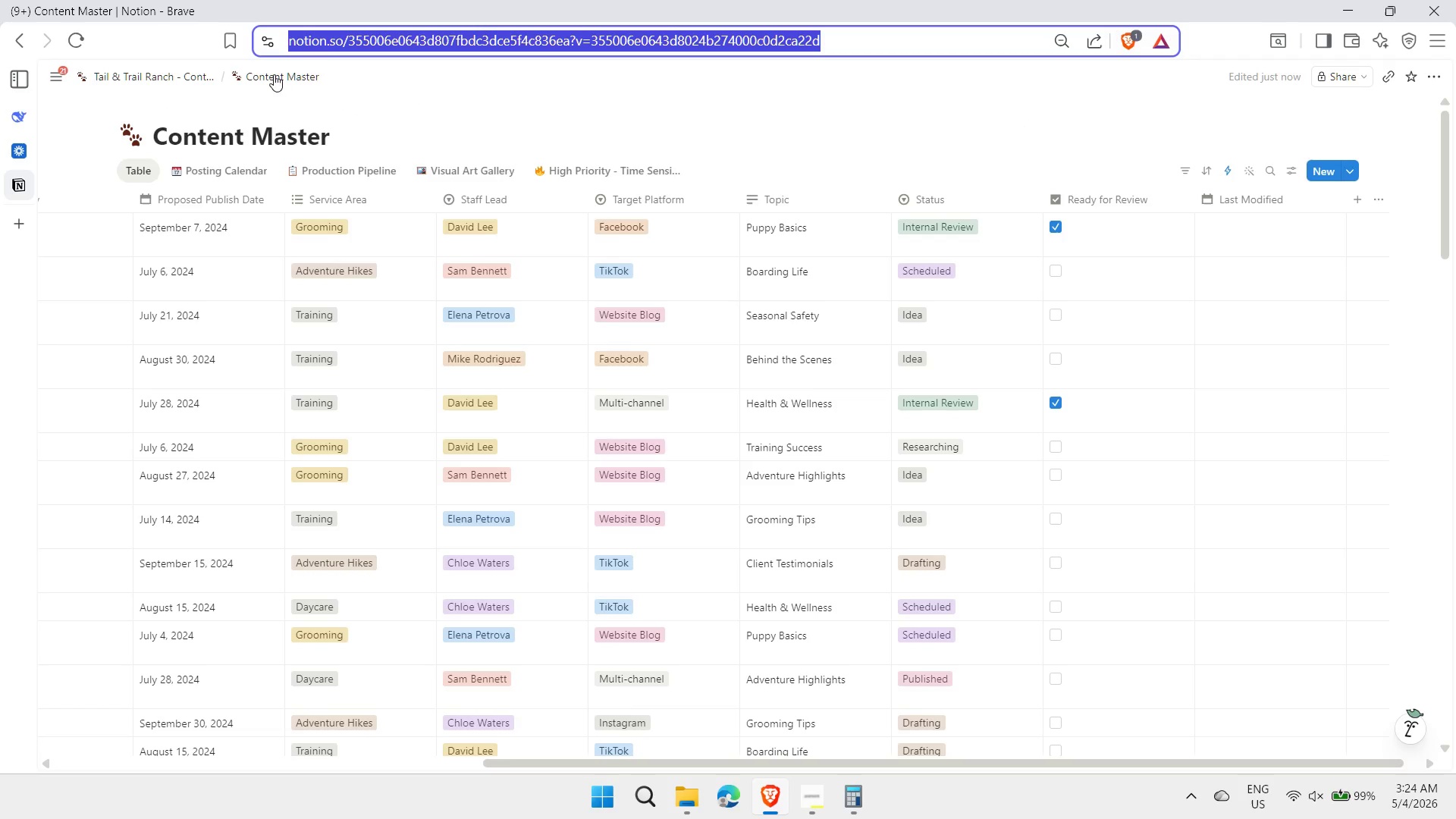 
key(Control+C)
 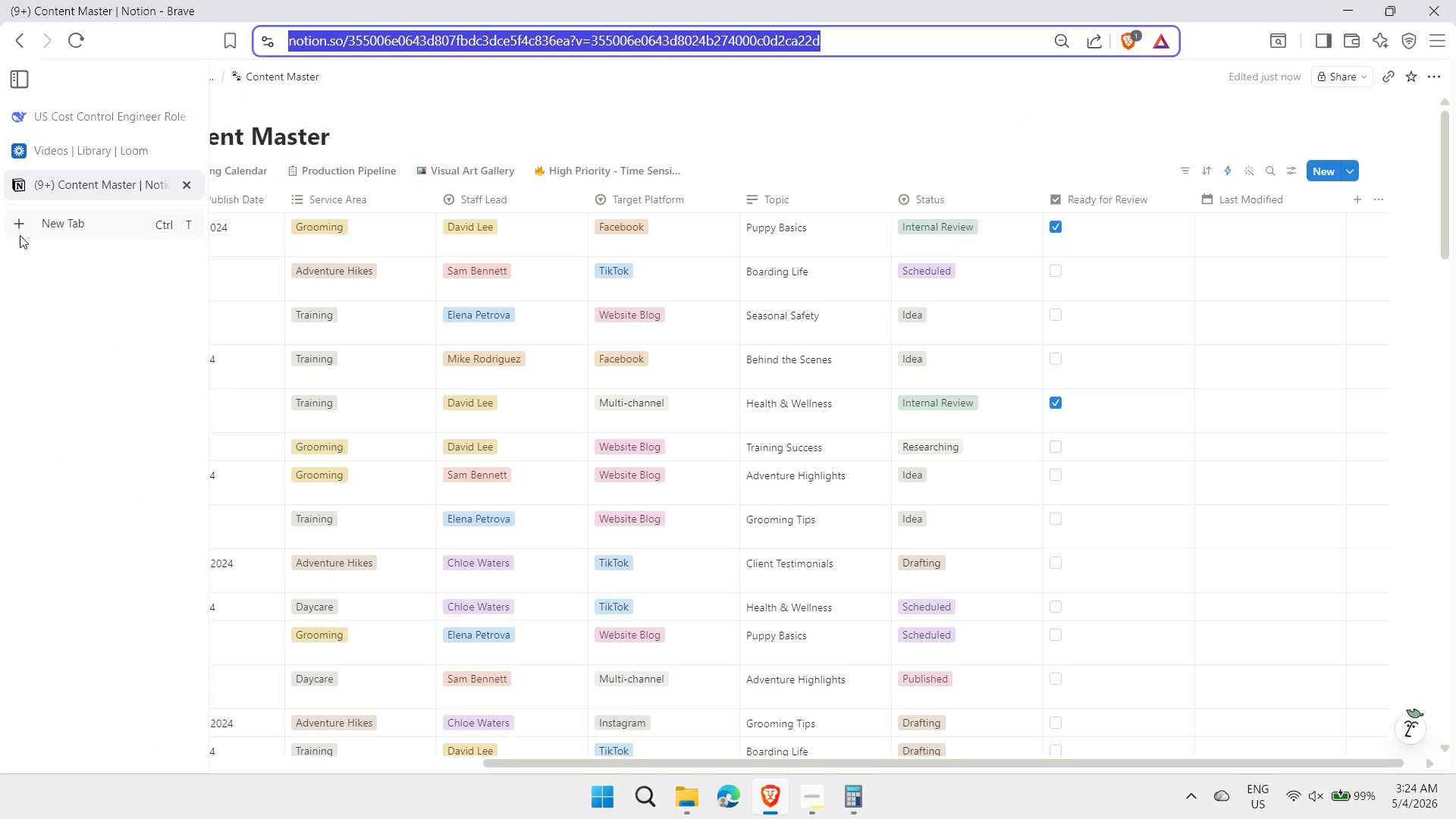 
left_click([20, 220])
 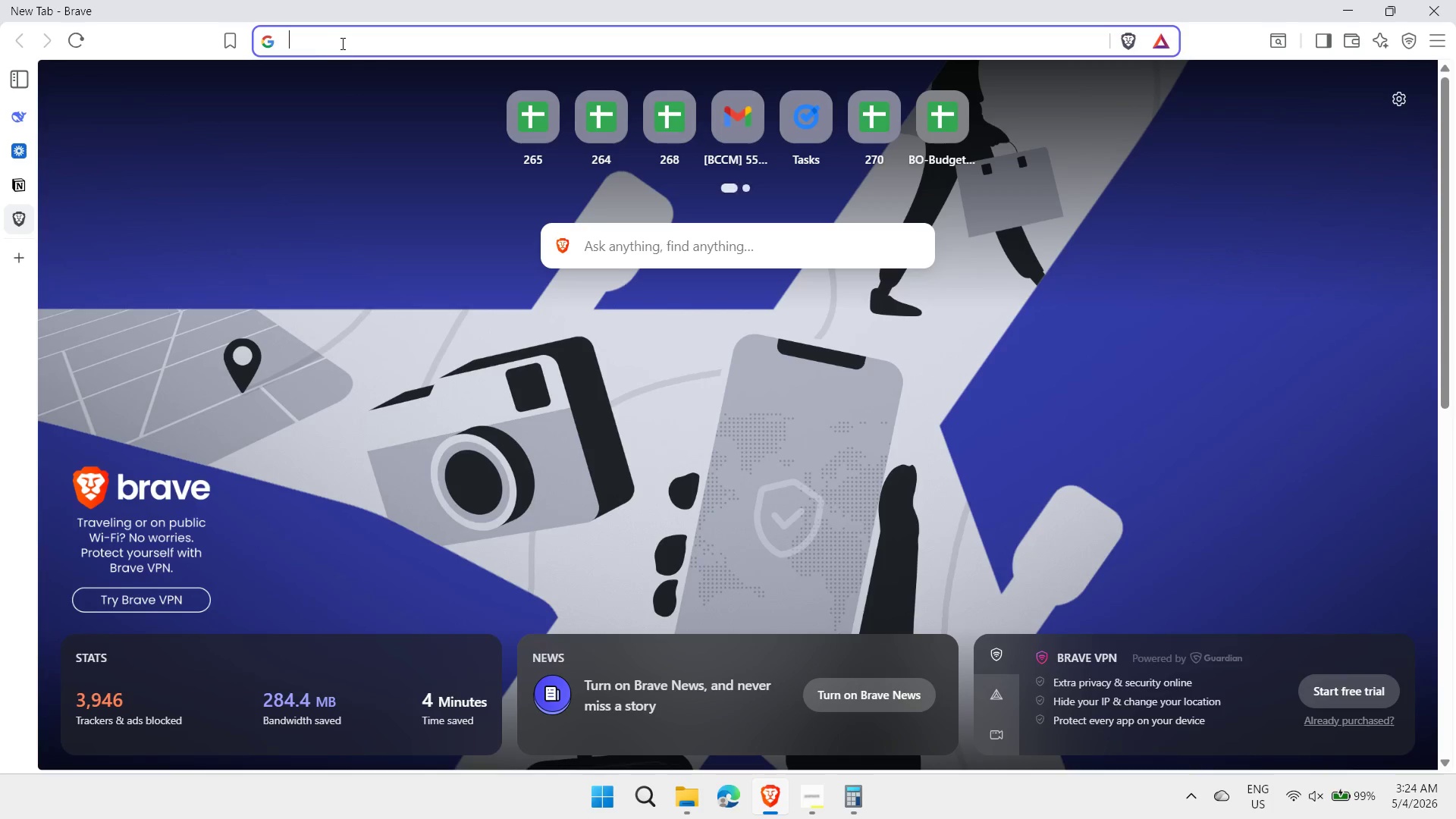 
left_click([341, 43])
 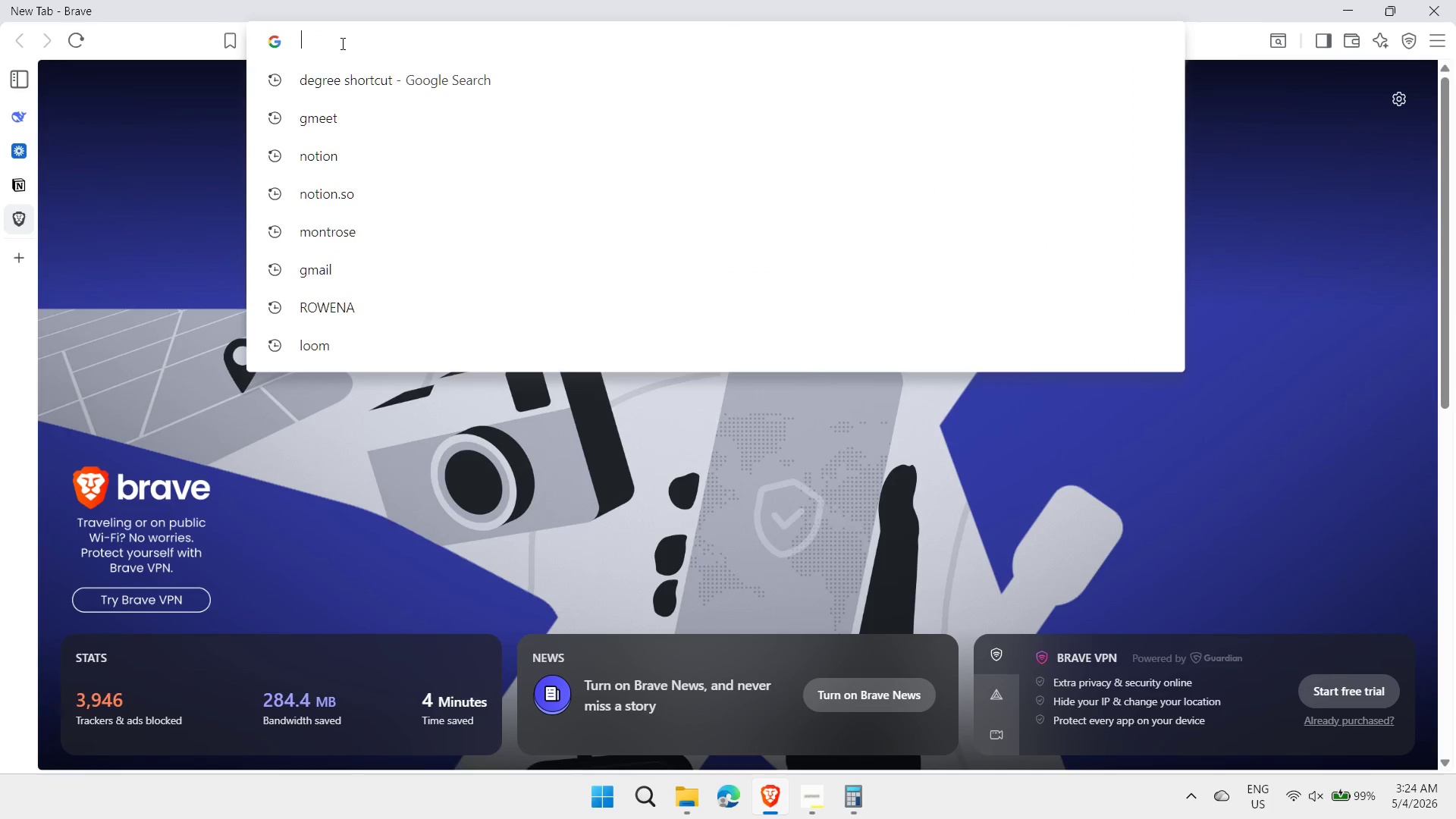 
key(Control+ControlLeft)
 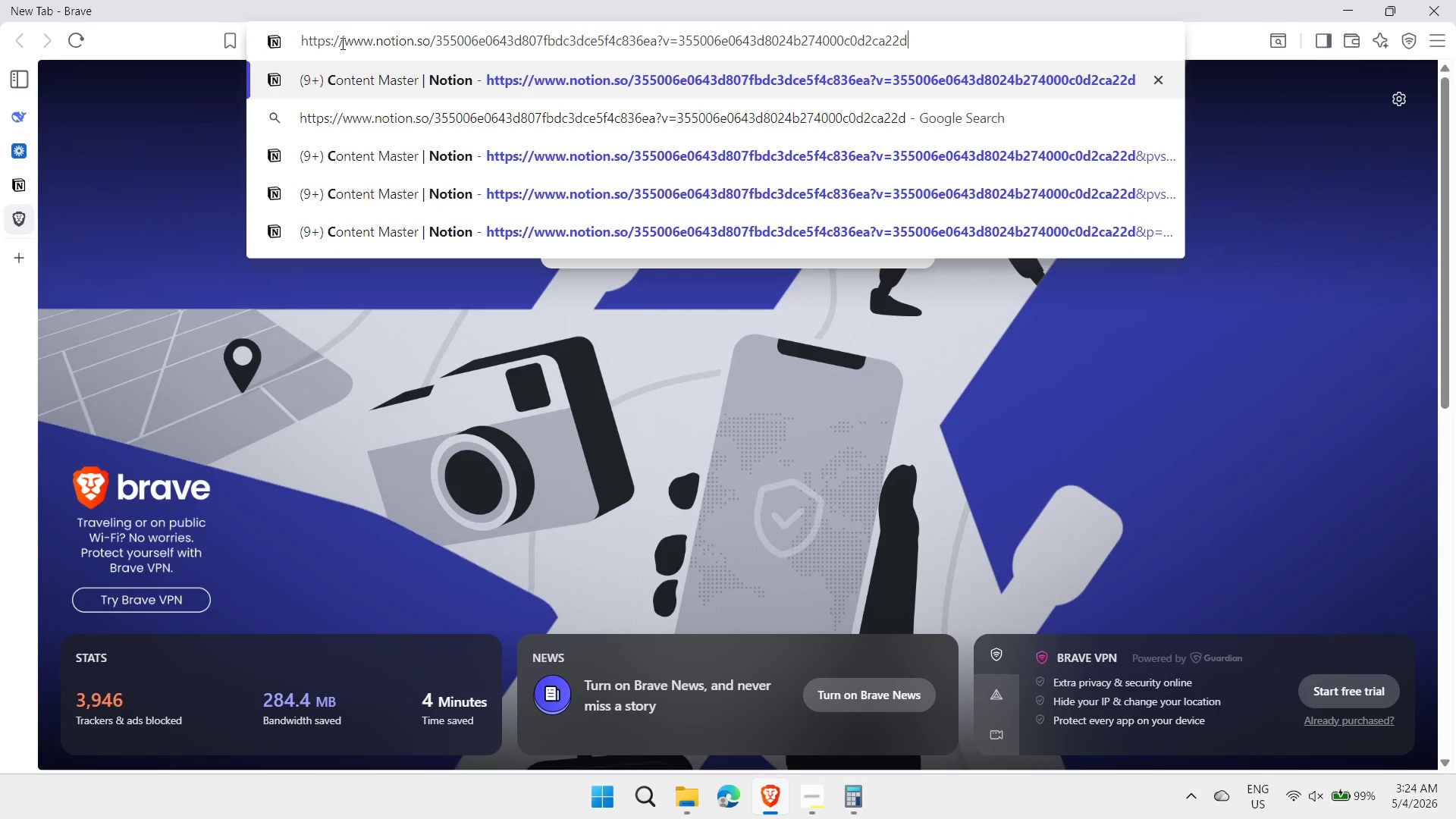 
key(Control+V)
 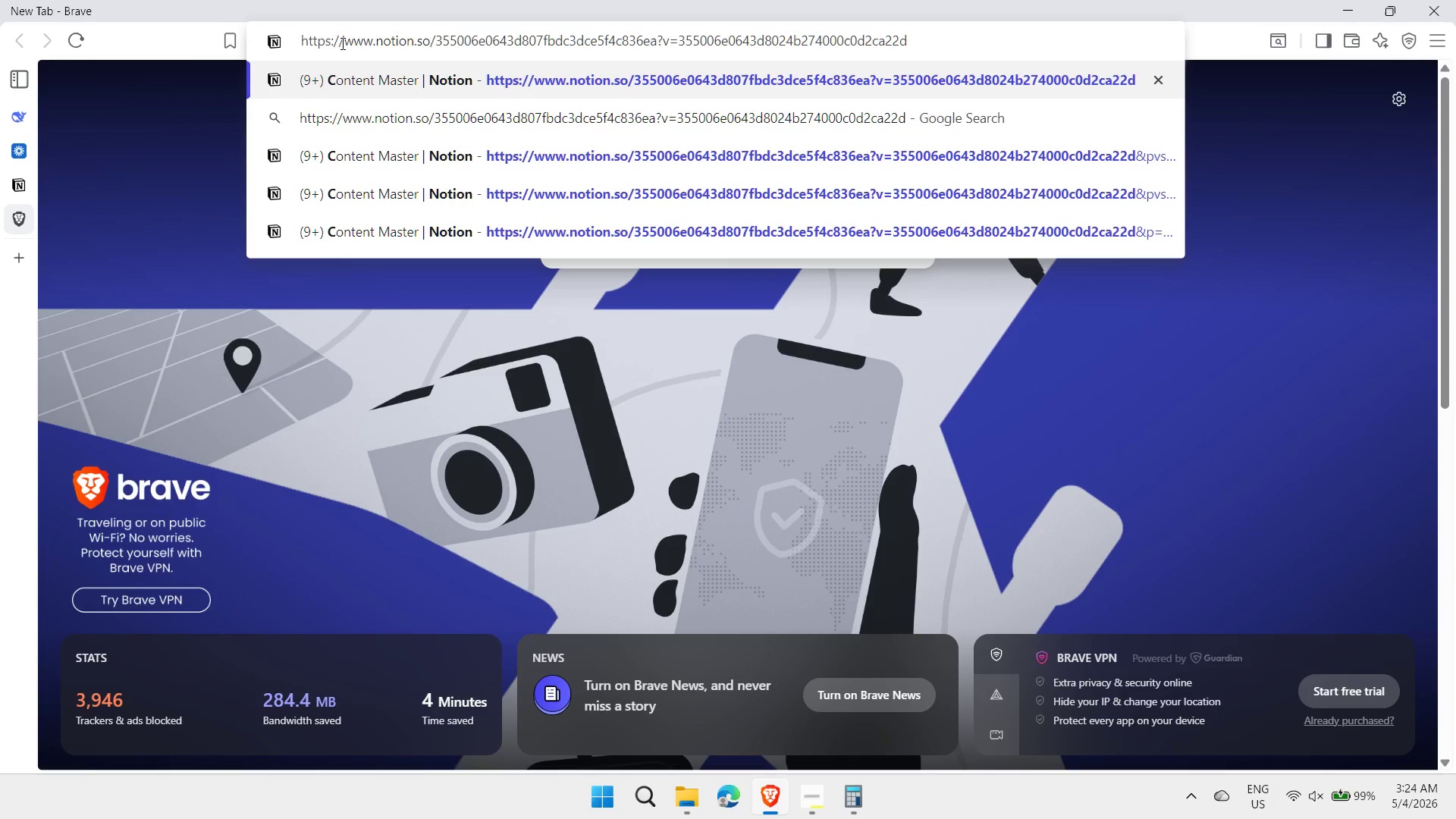 
key(Enter)
 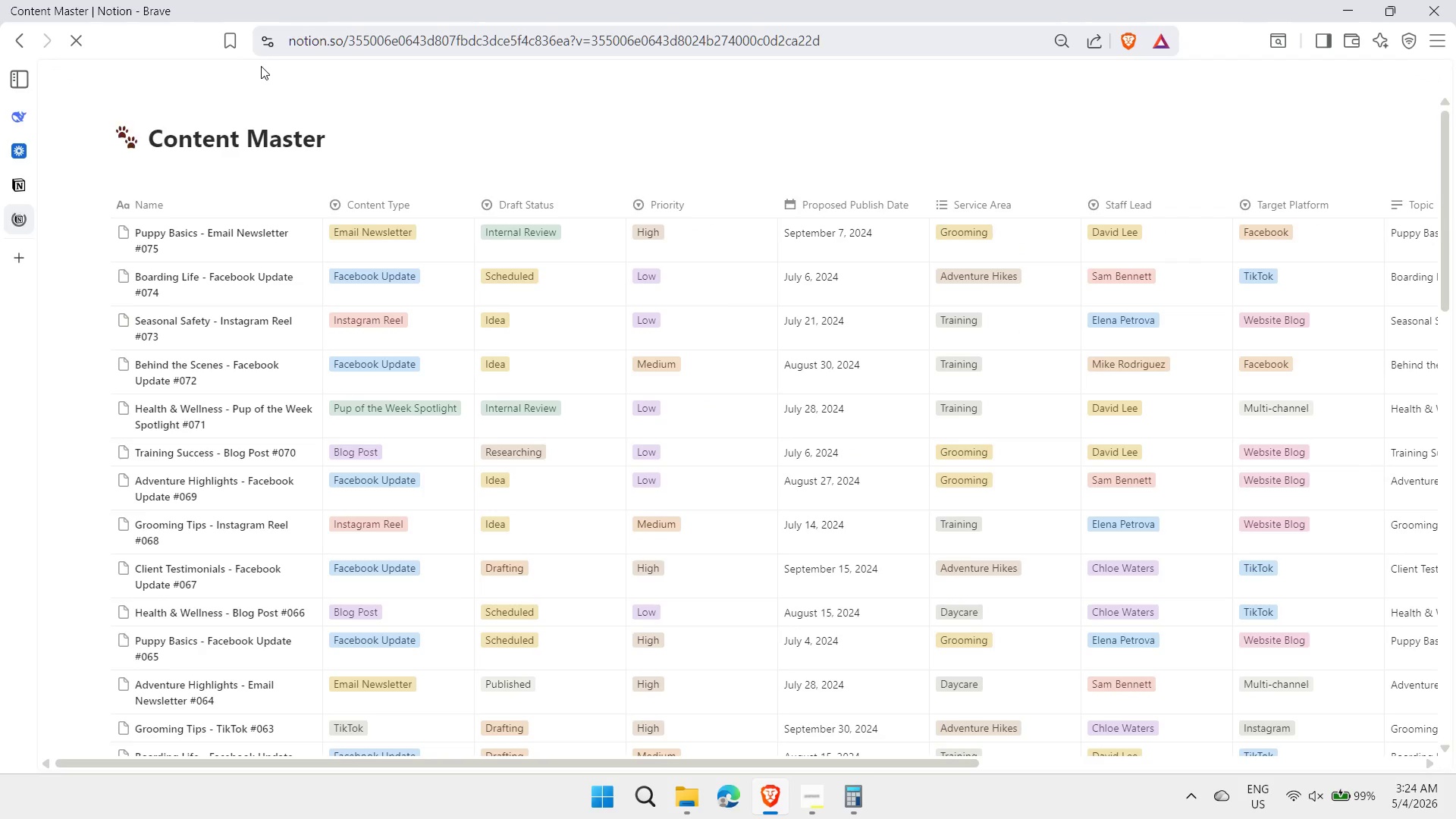 
wait(9.64)
 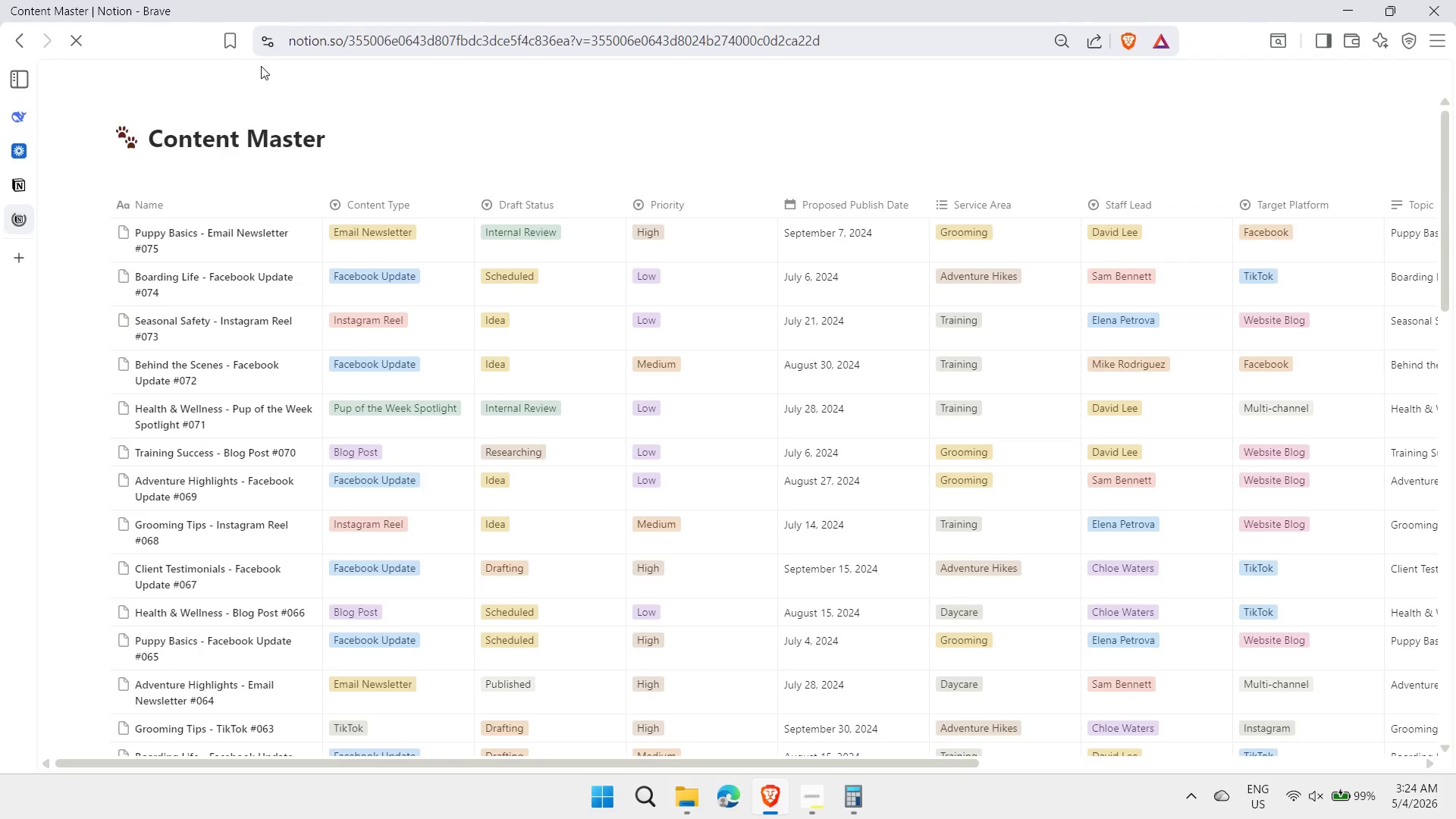 
left_click([140, 75])
 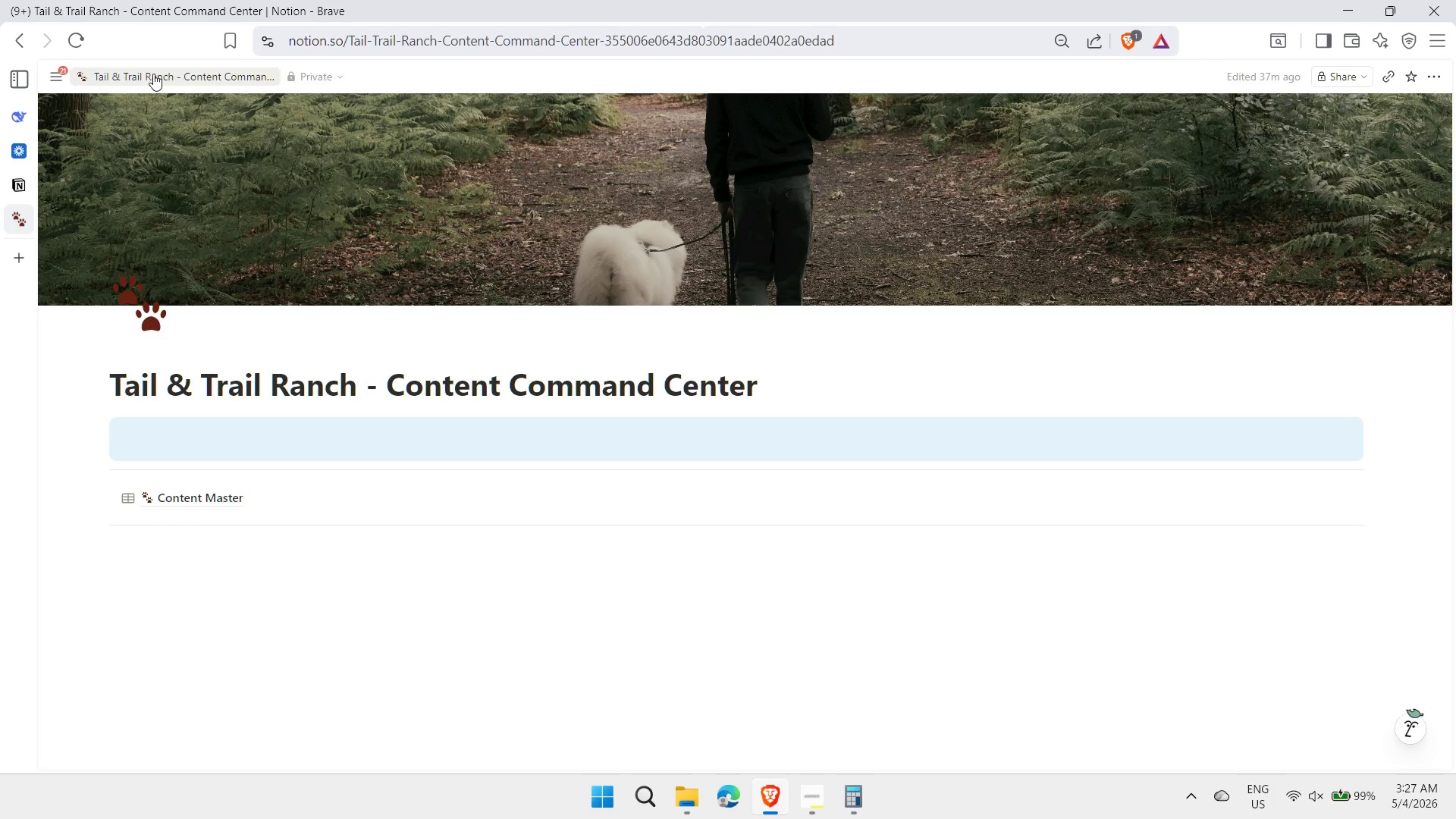 
wait(147.55)
 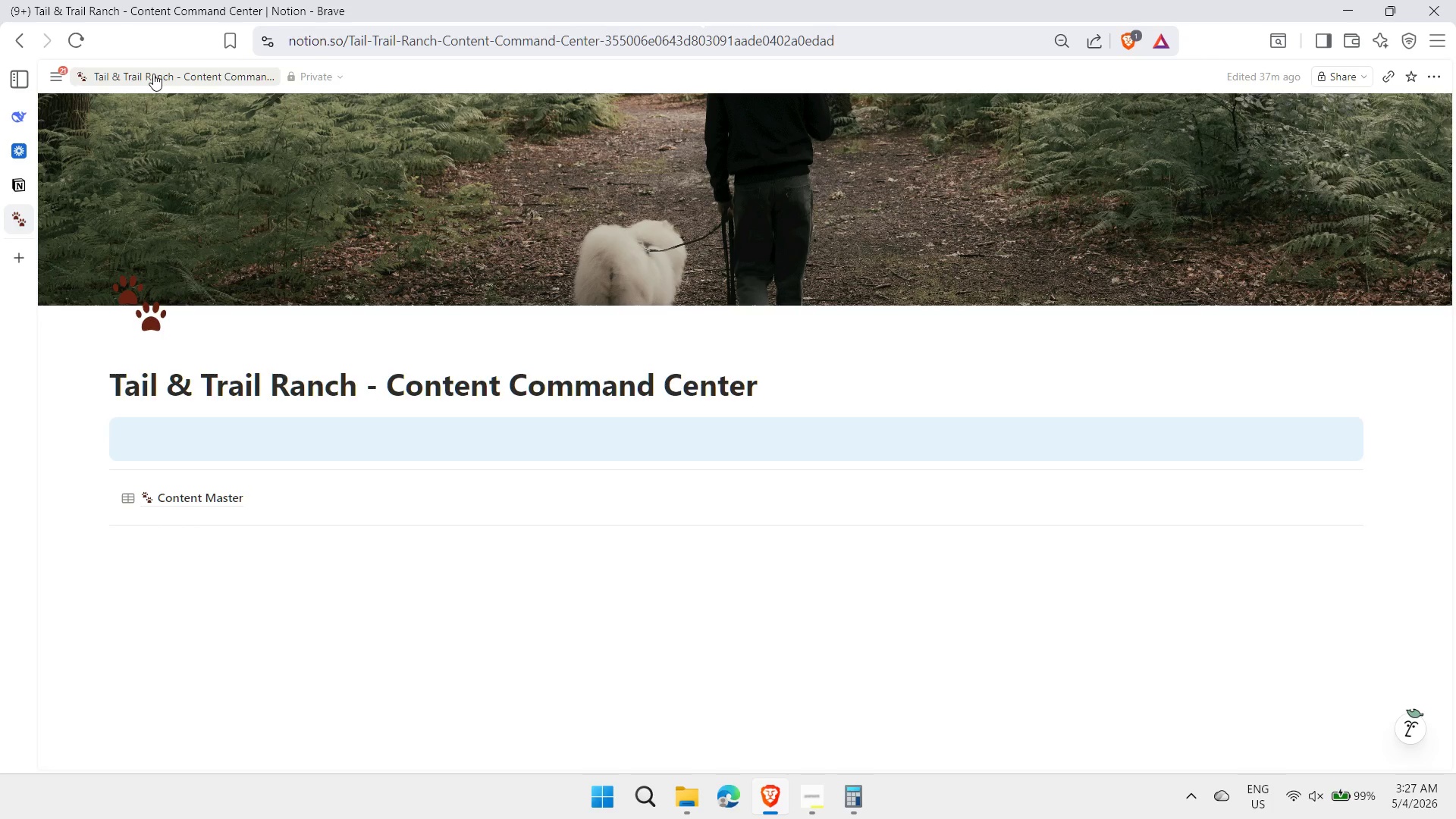 
left_click([174, 541])
 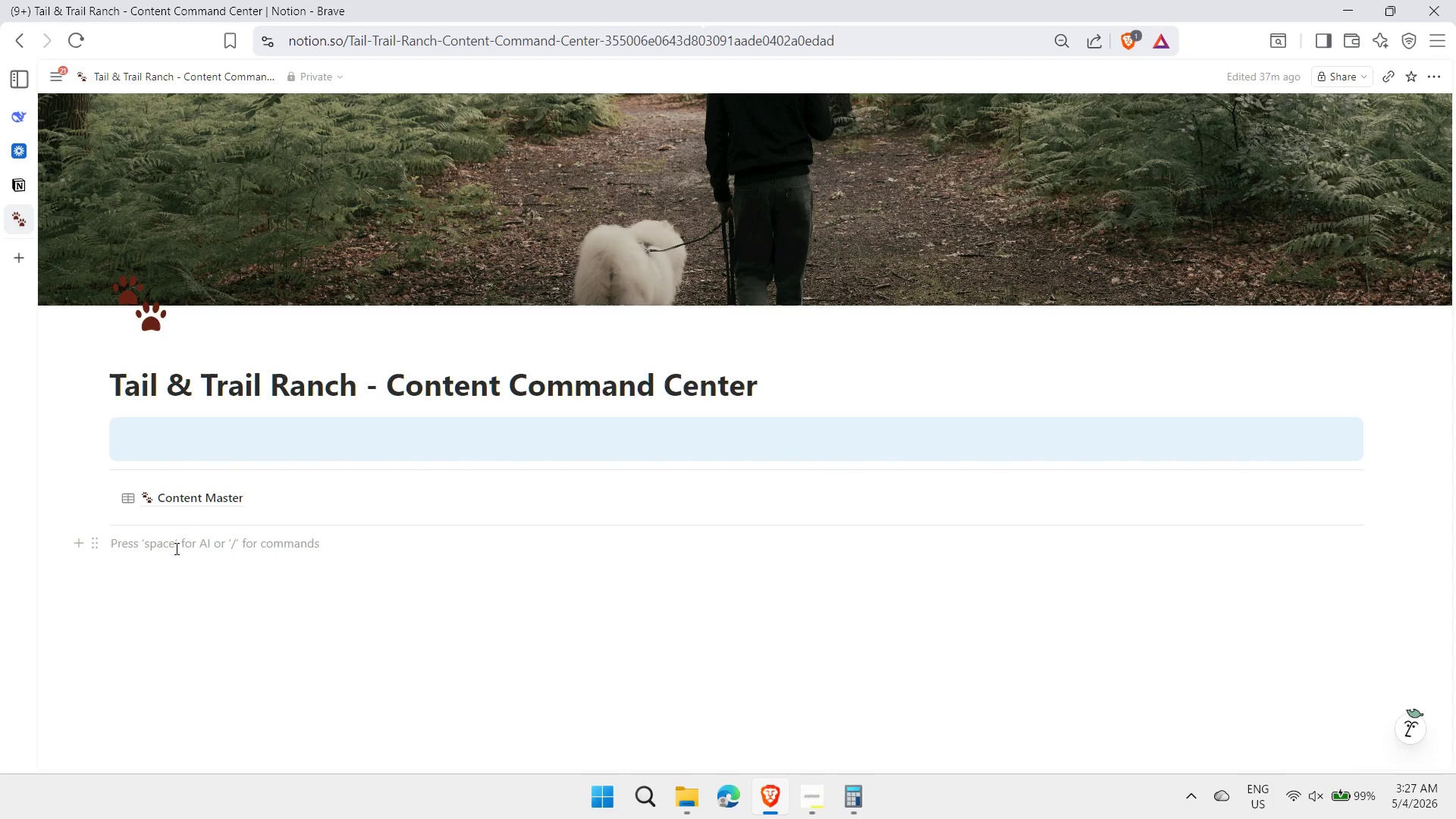 
key(Slash)
 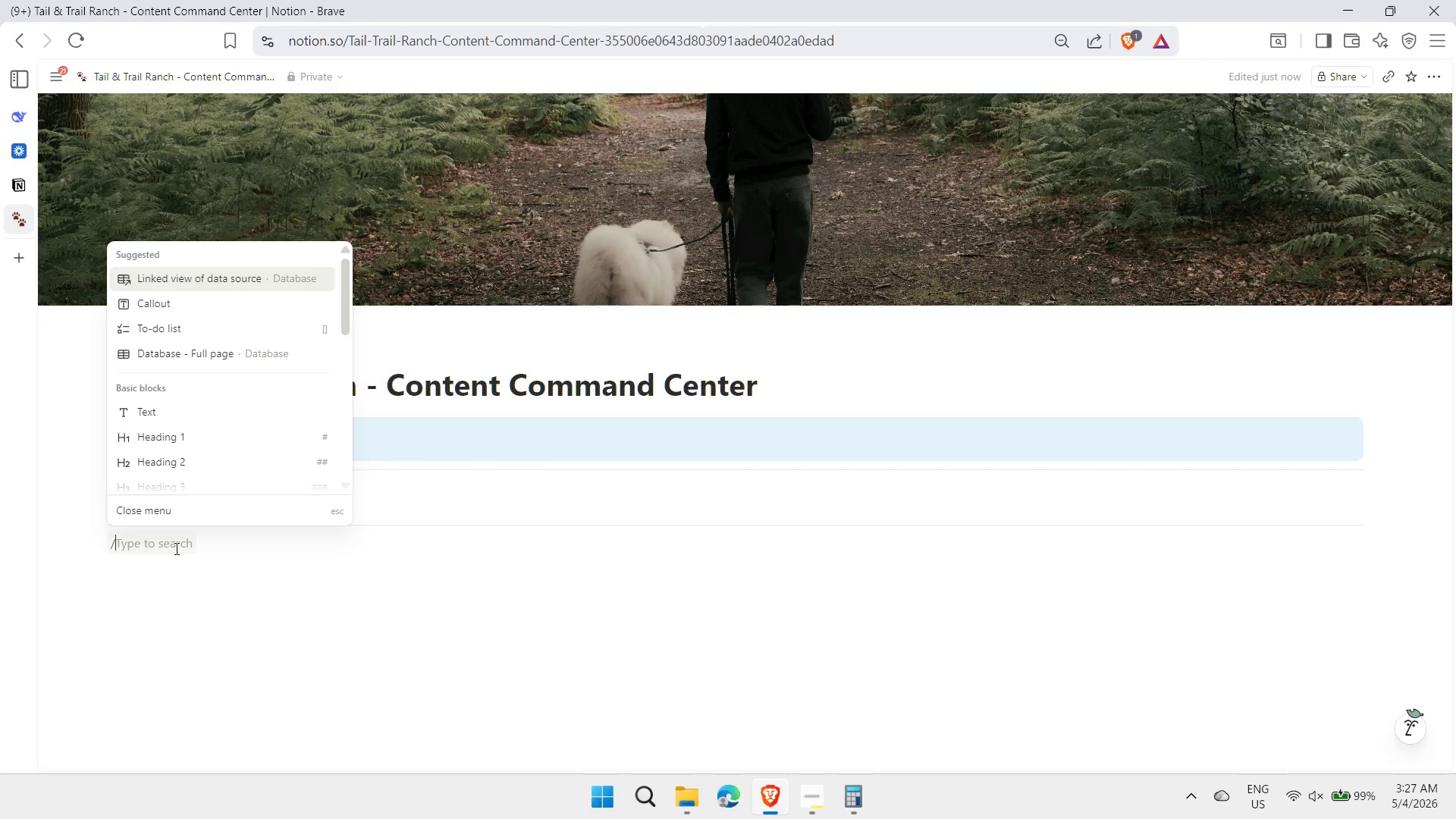 
key(2)
 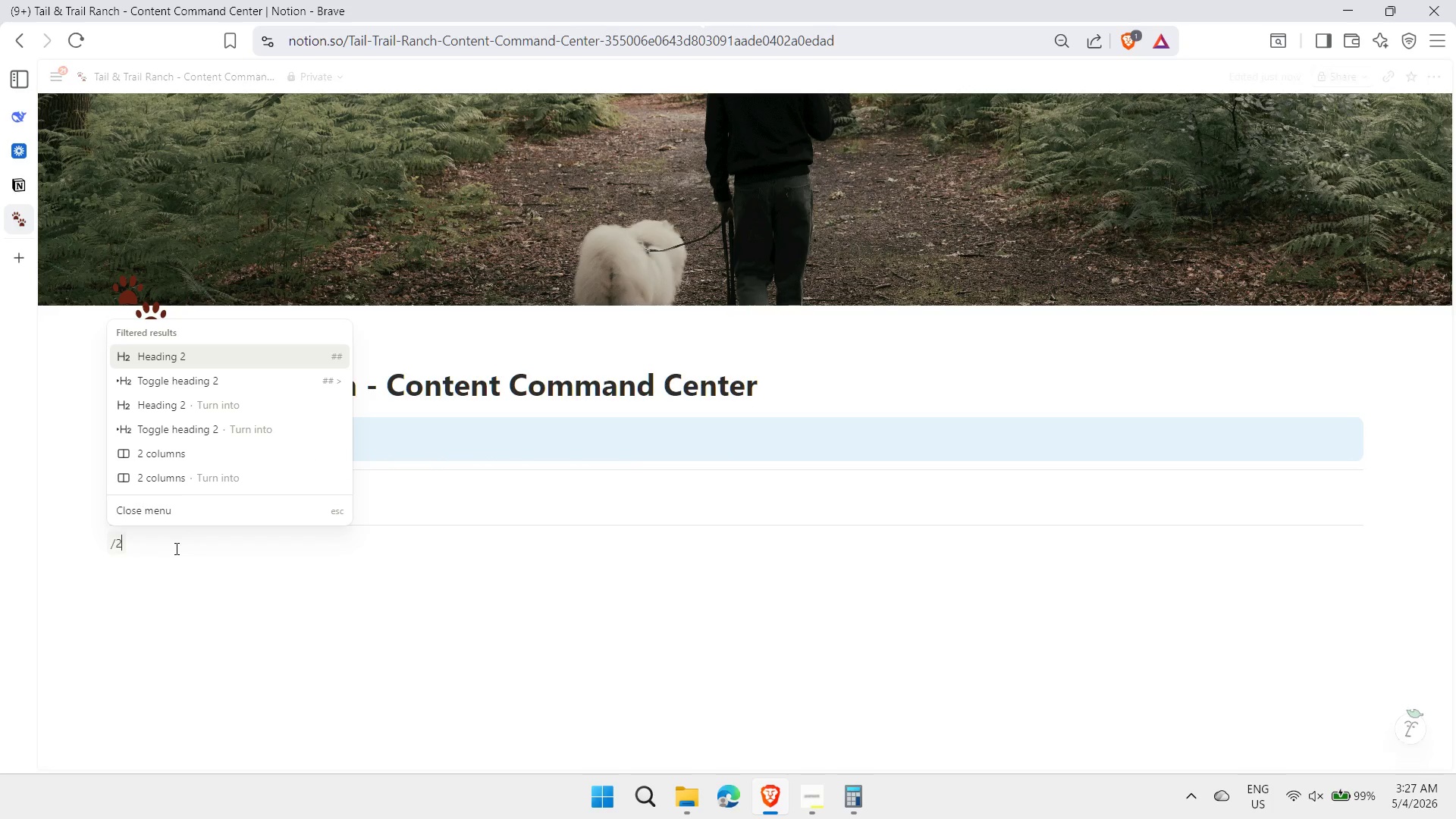 
key(Space)
 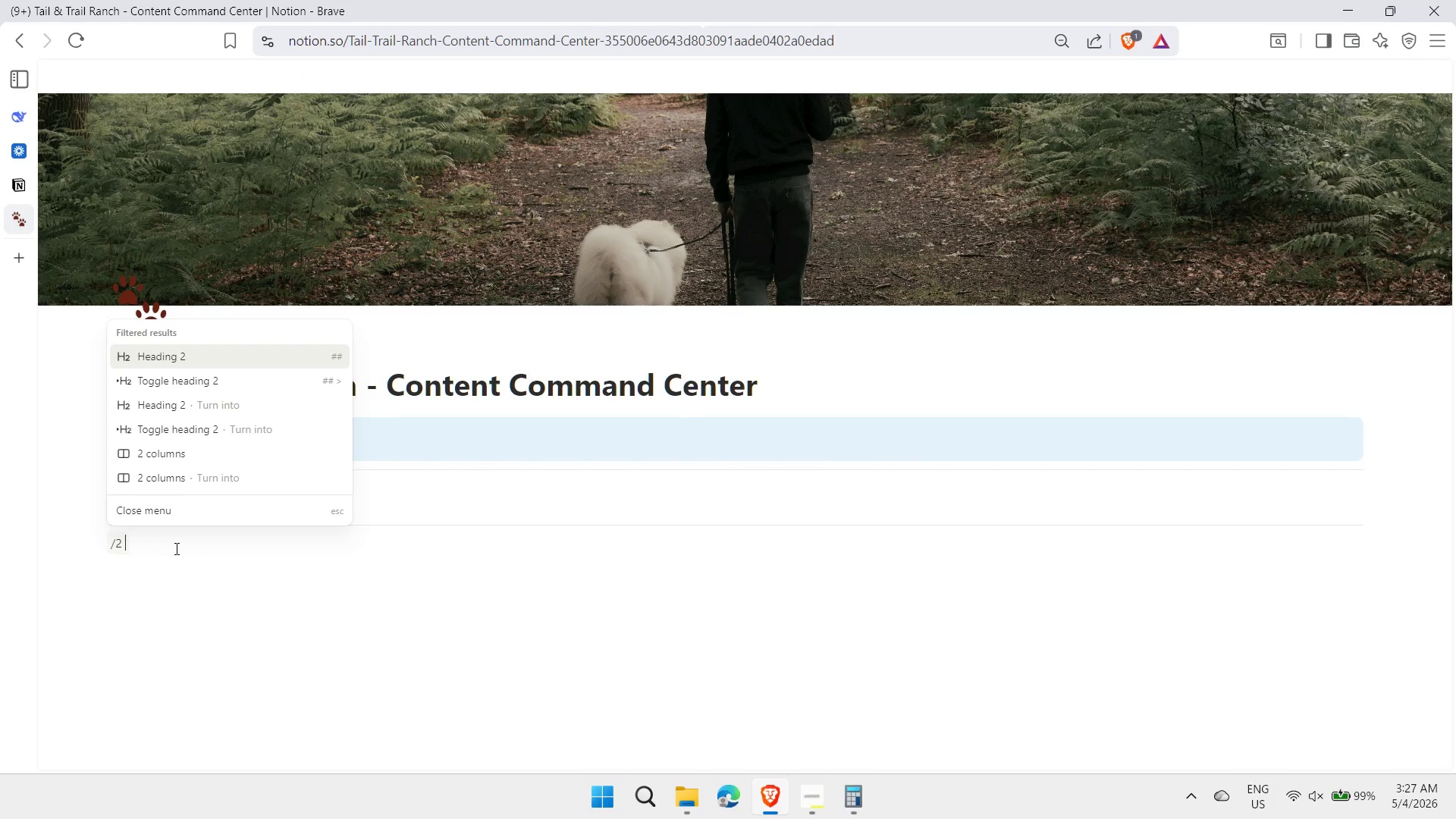 
key(ArrowDown)
 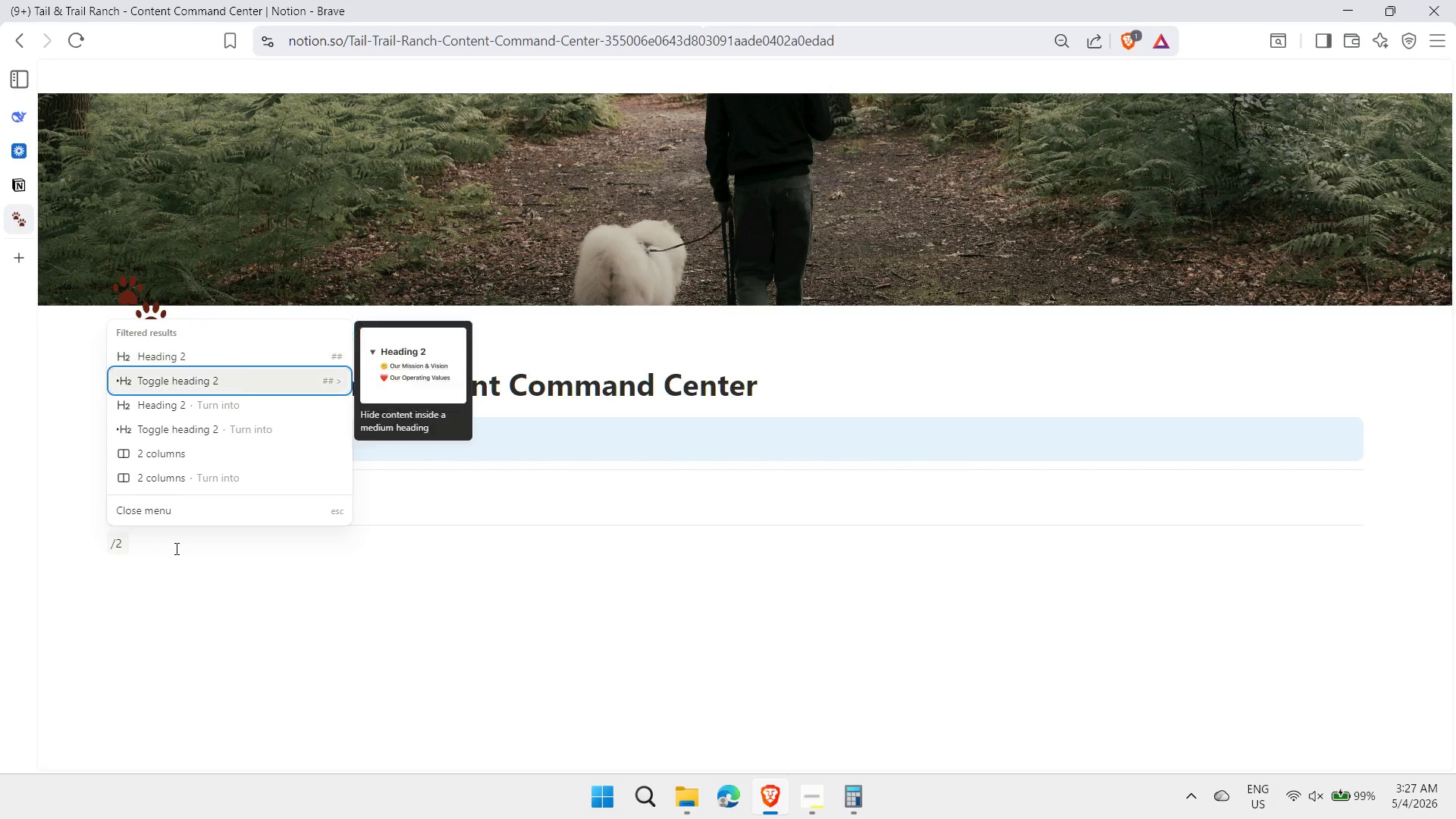 
key(ArrowDown)
 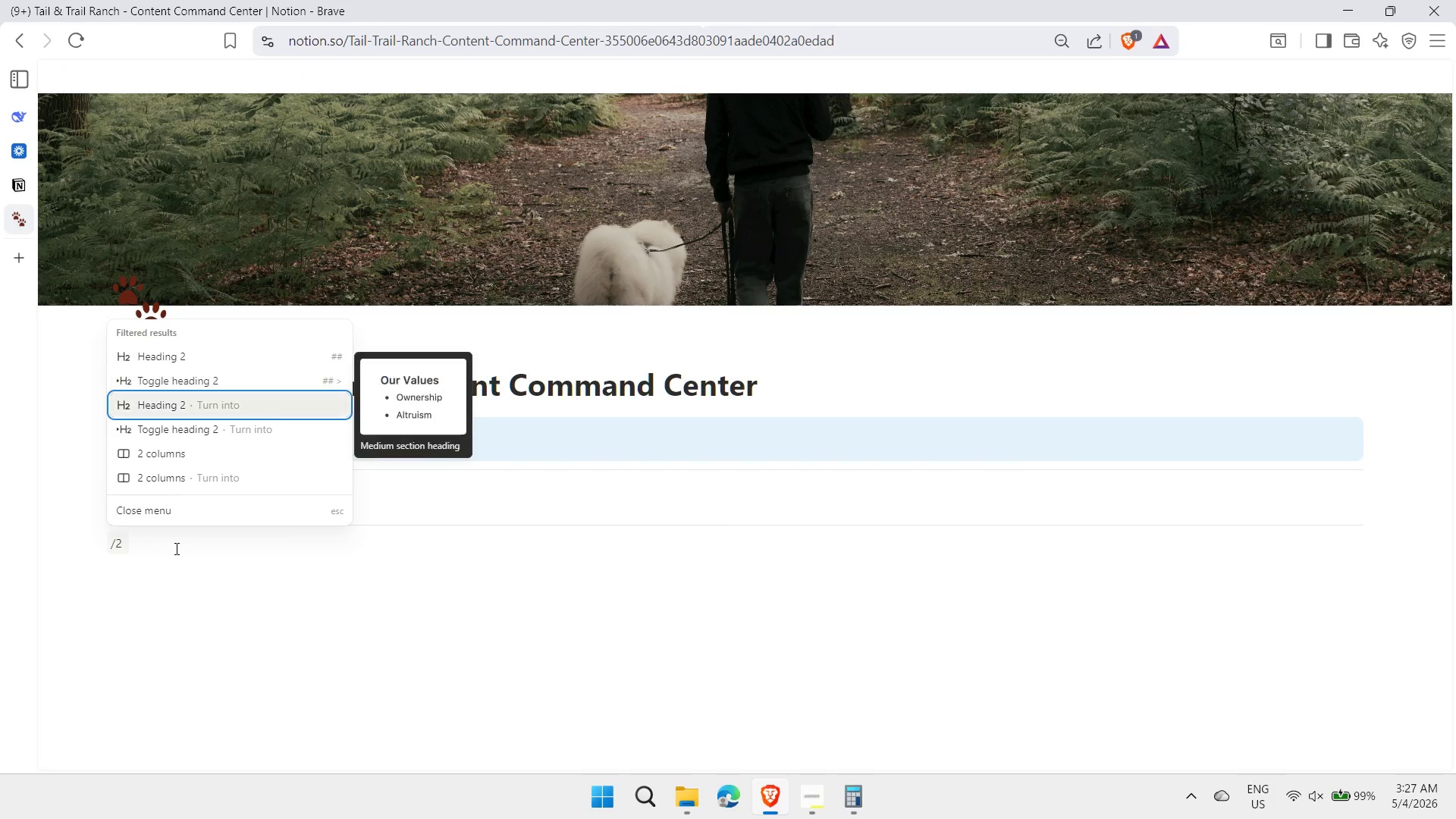 
key(ArrowDown)
 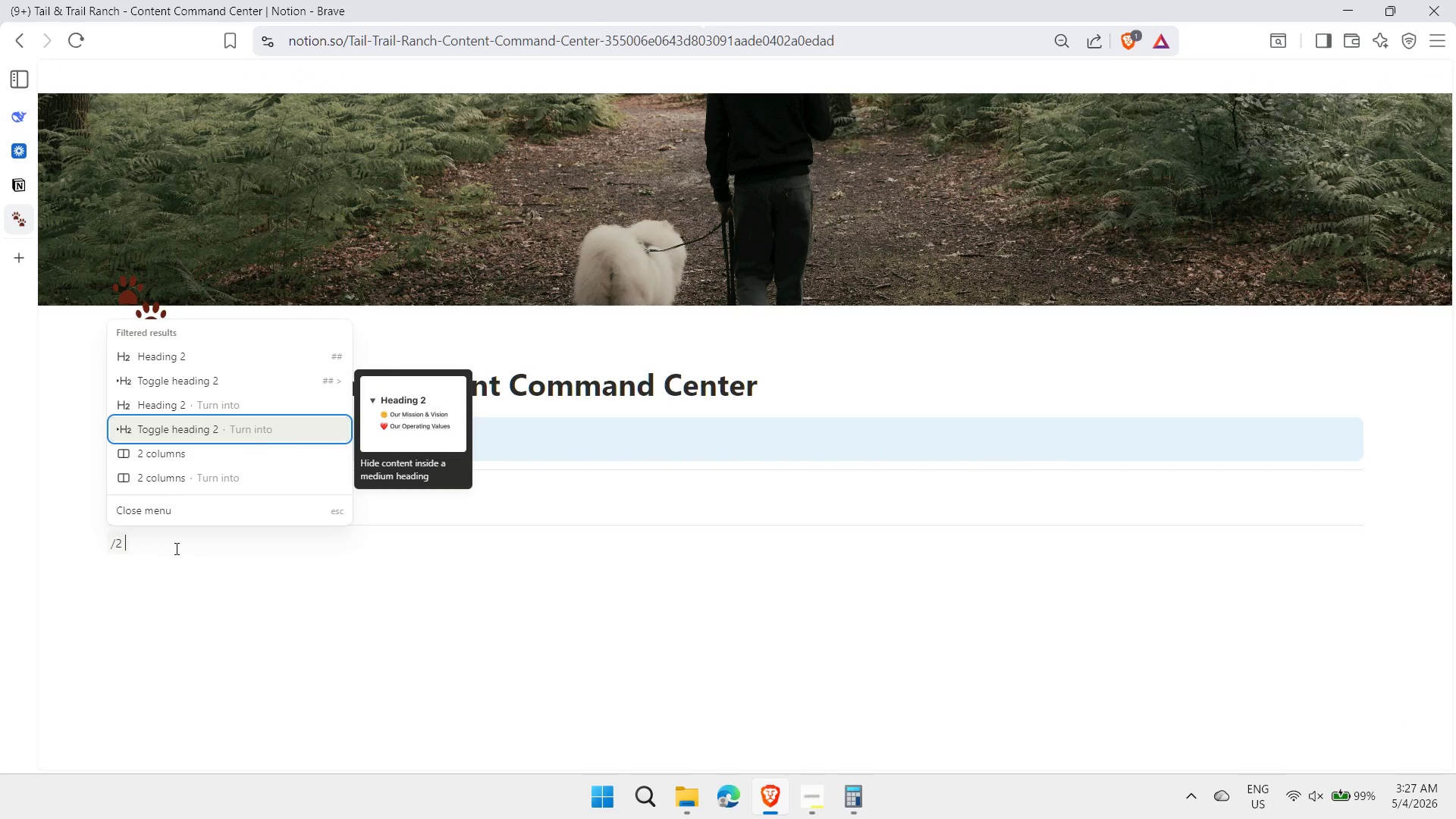 
key(ArrowDown)
 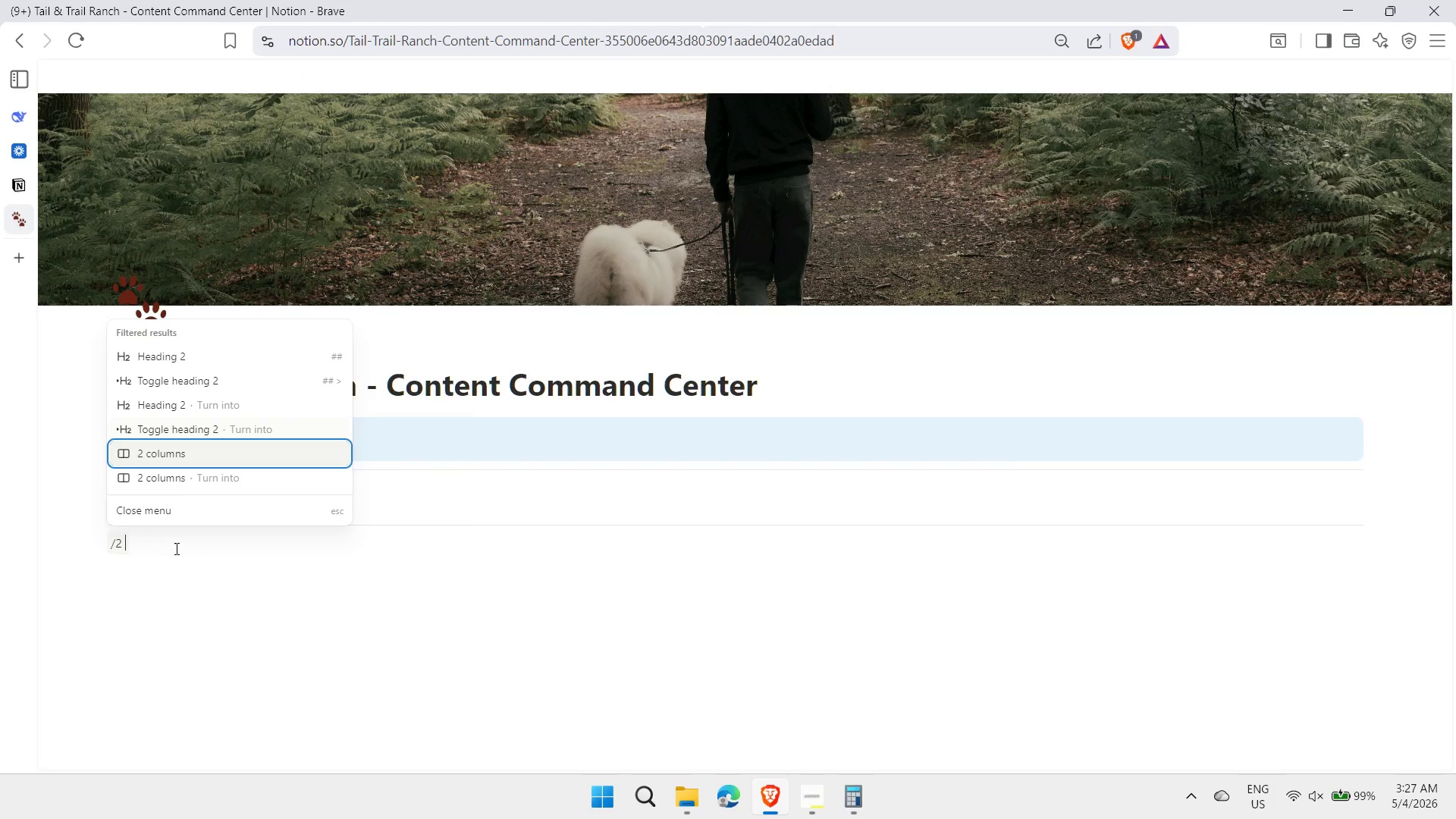 
key(ArrowDown)
 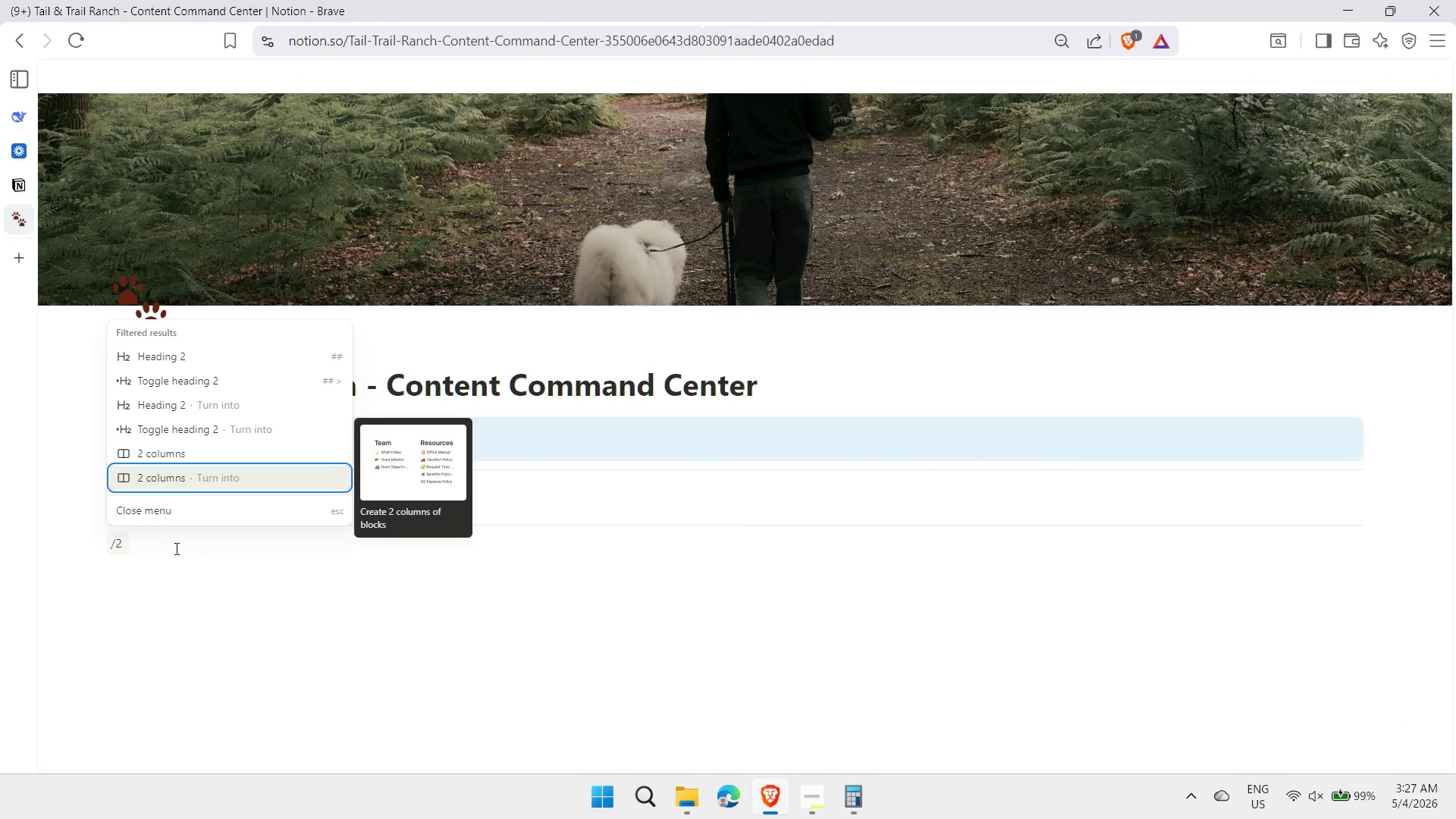 
key(Enter)
 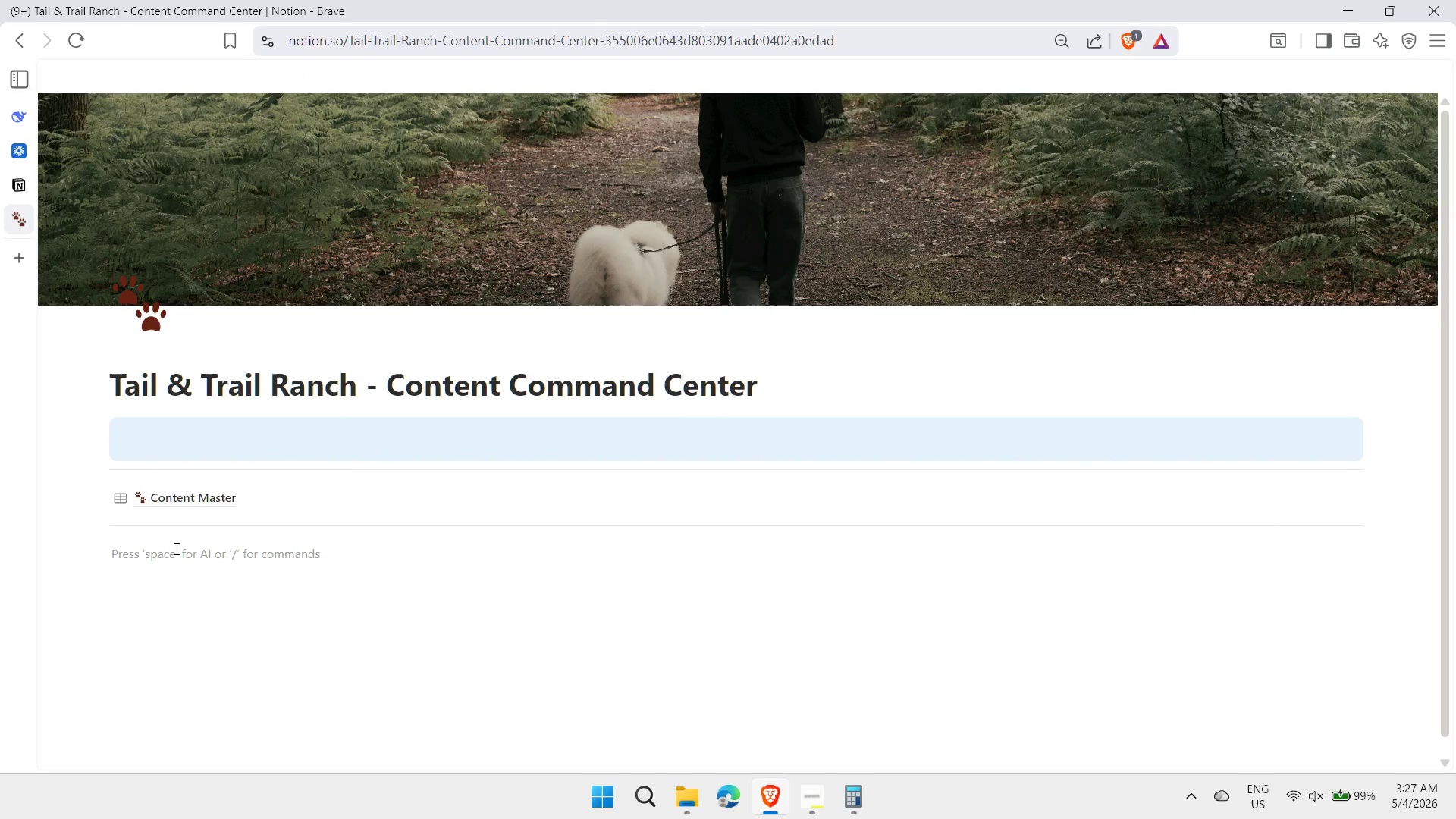 
wait(8.97)
 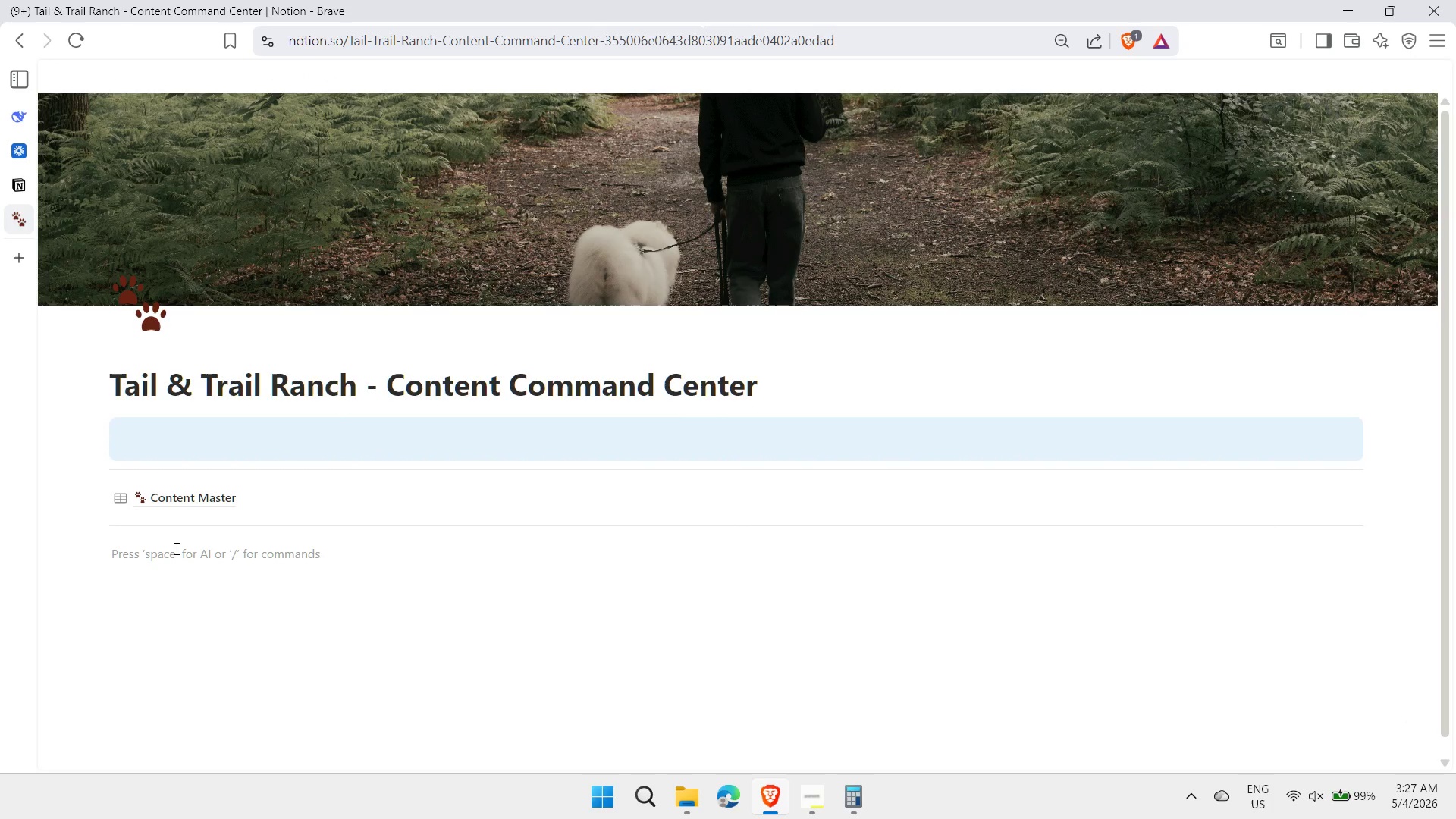 
type(/call)
 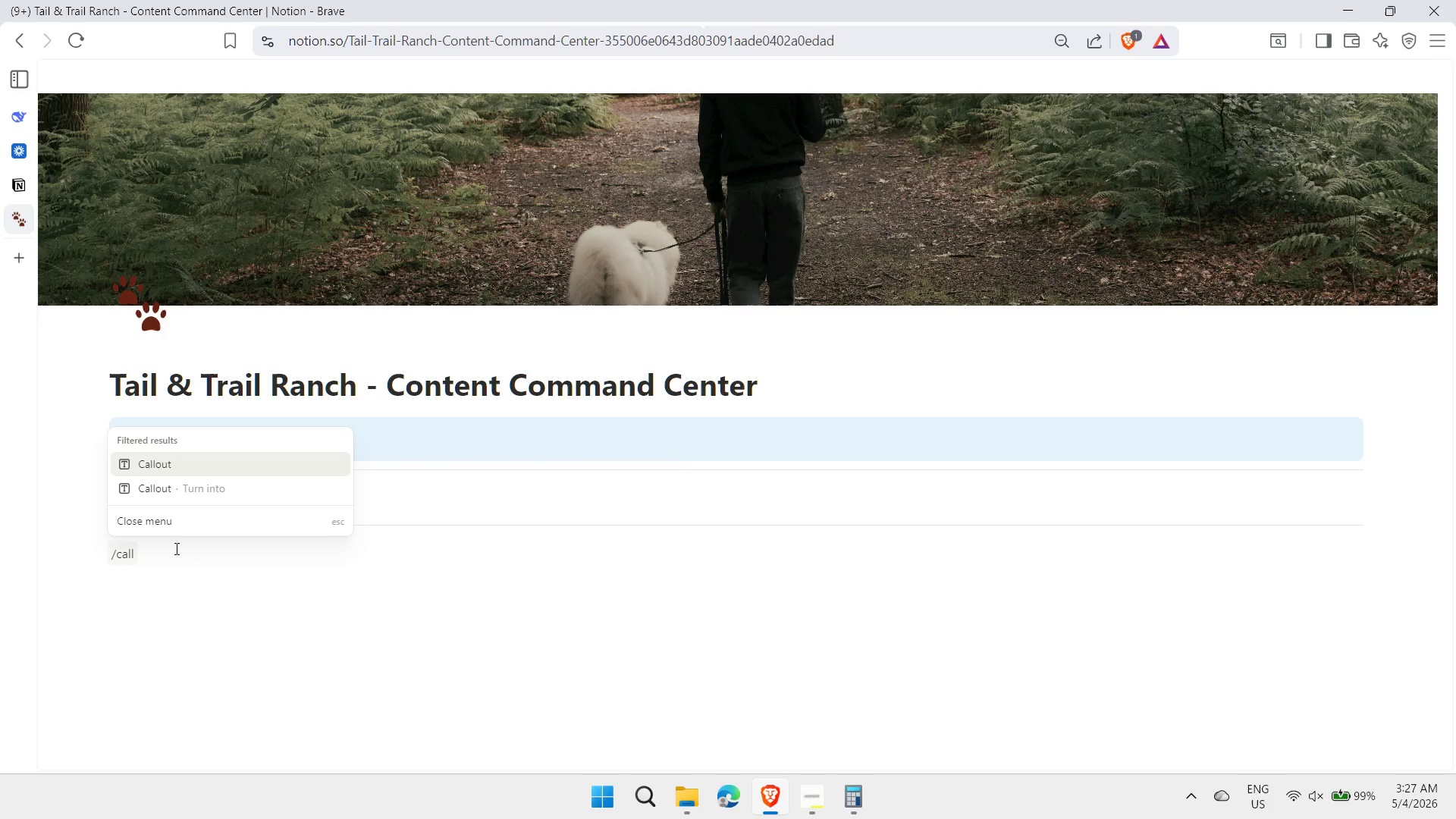 
key(ArrowDown)
 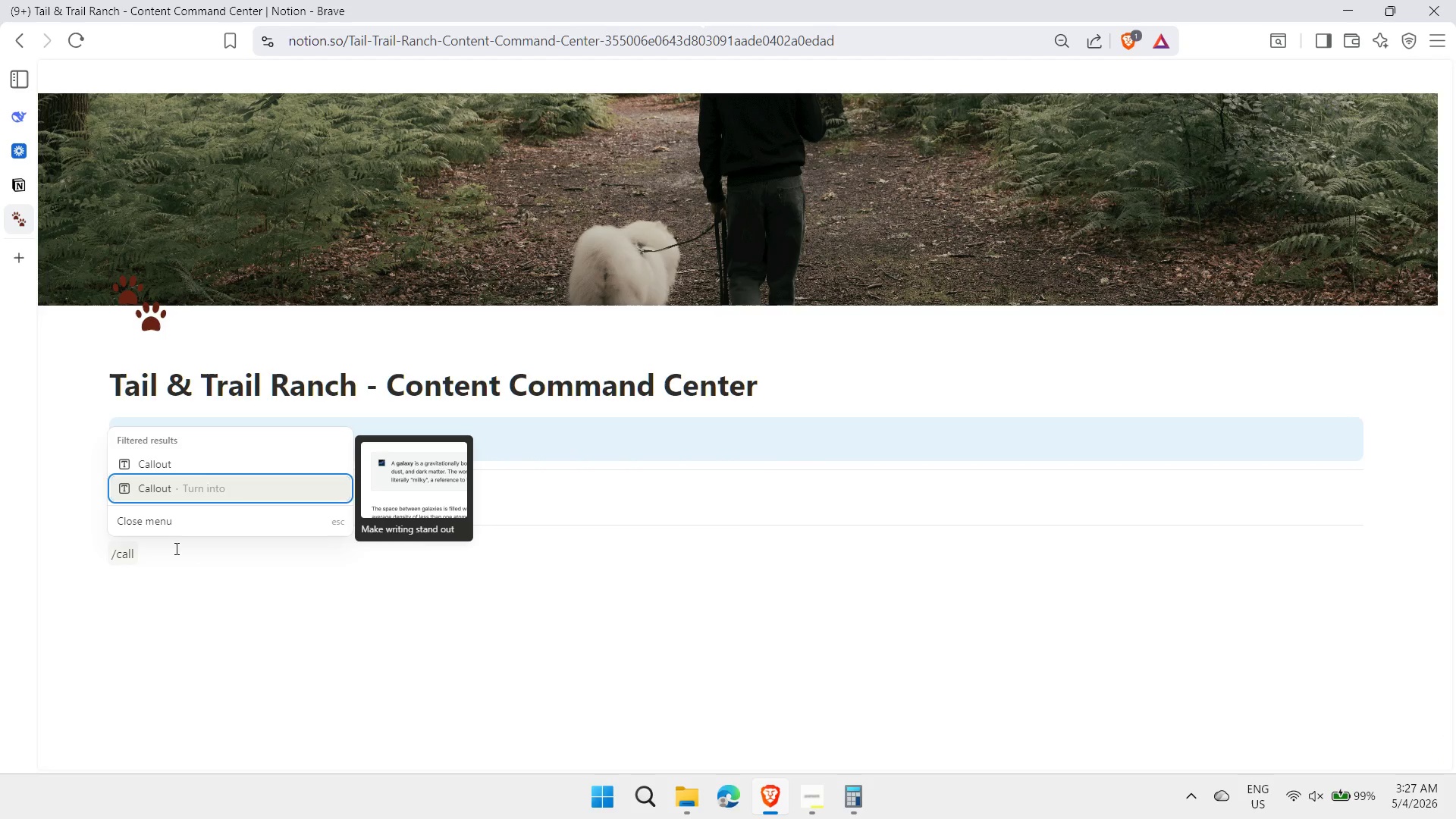 
key(Enter)
 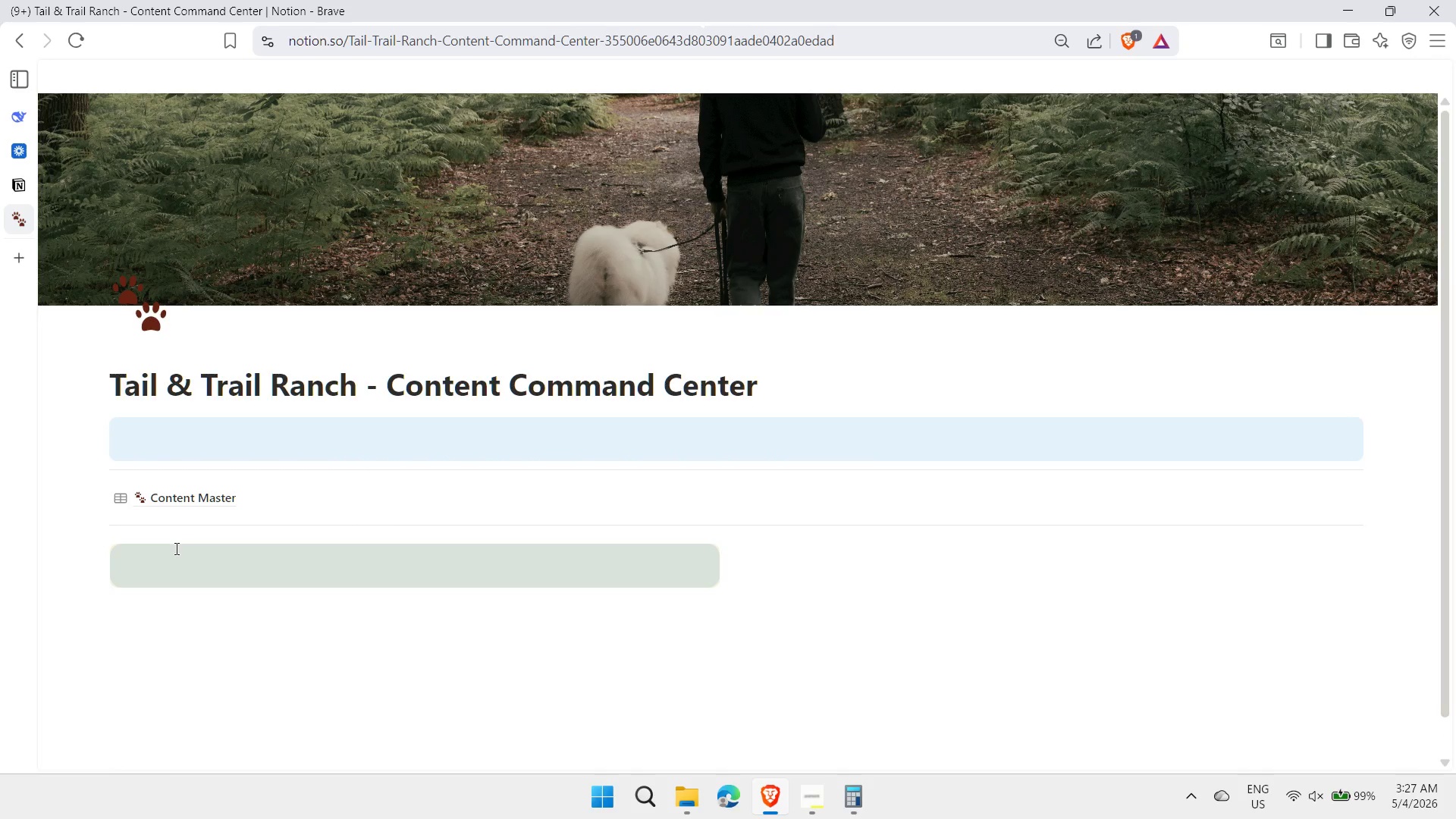 
left_click([193, 558])
 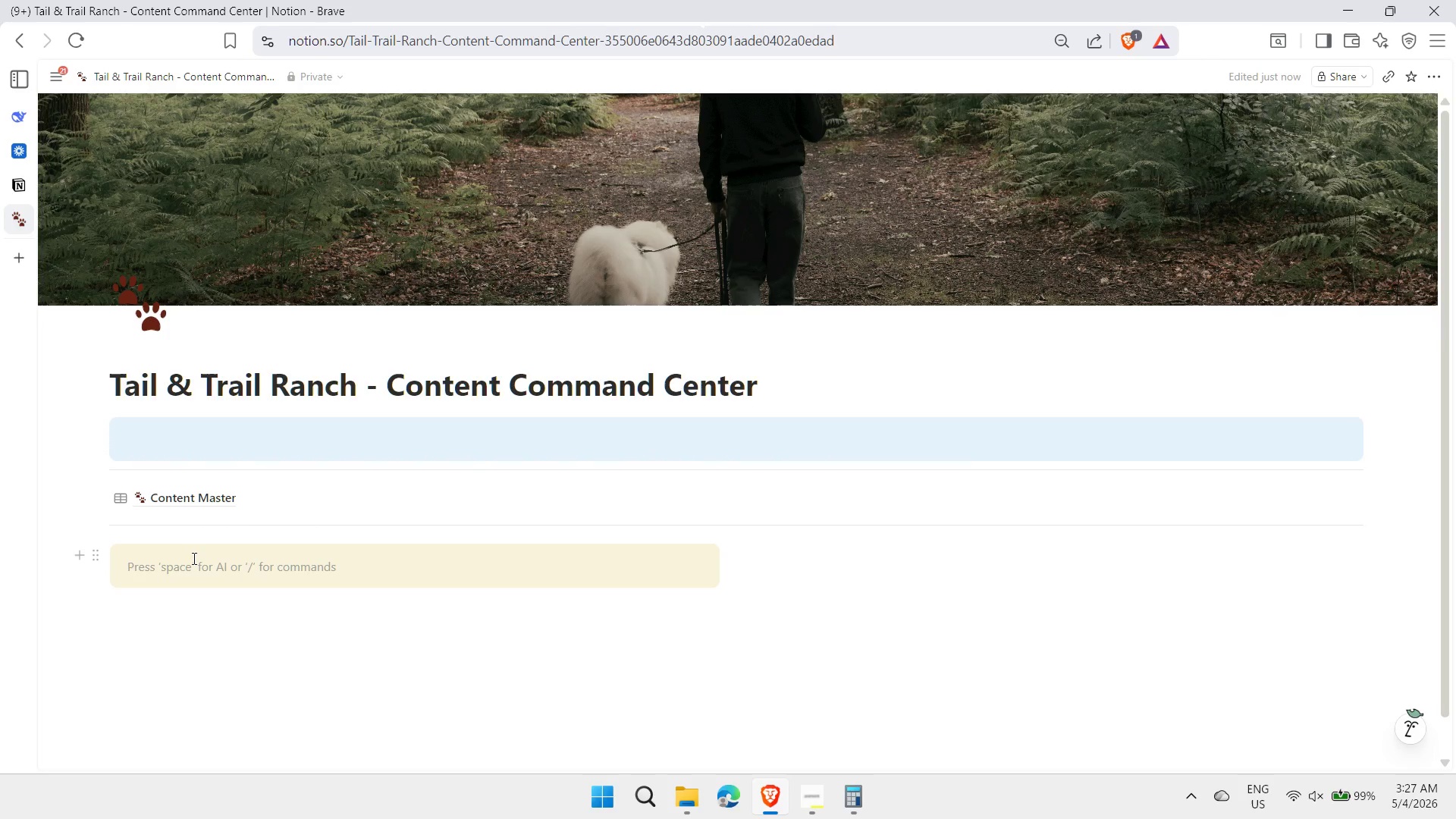 
wait(15.67)
 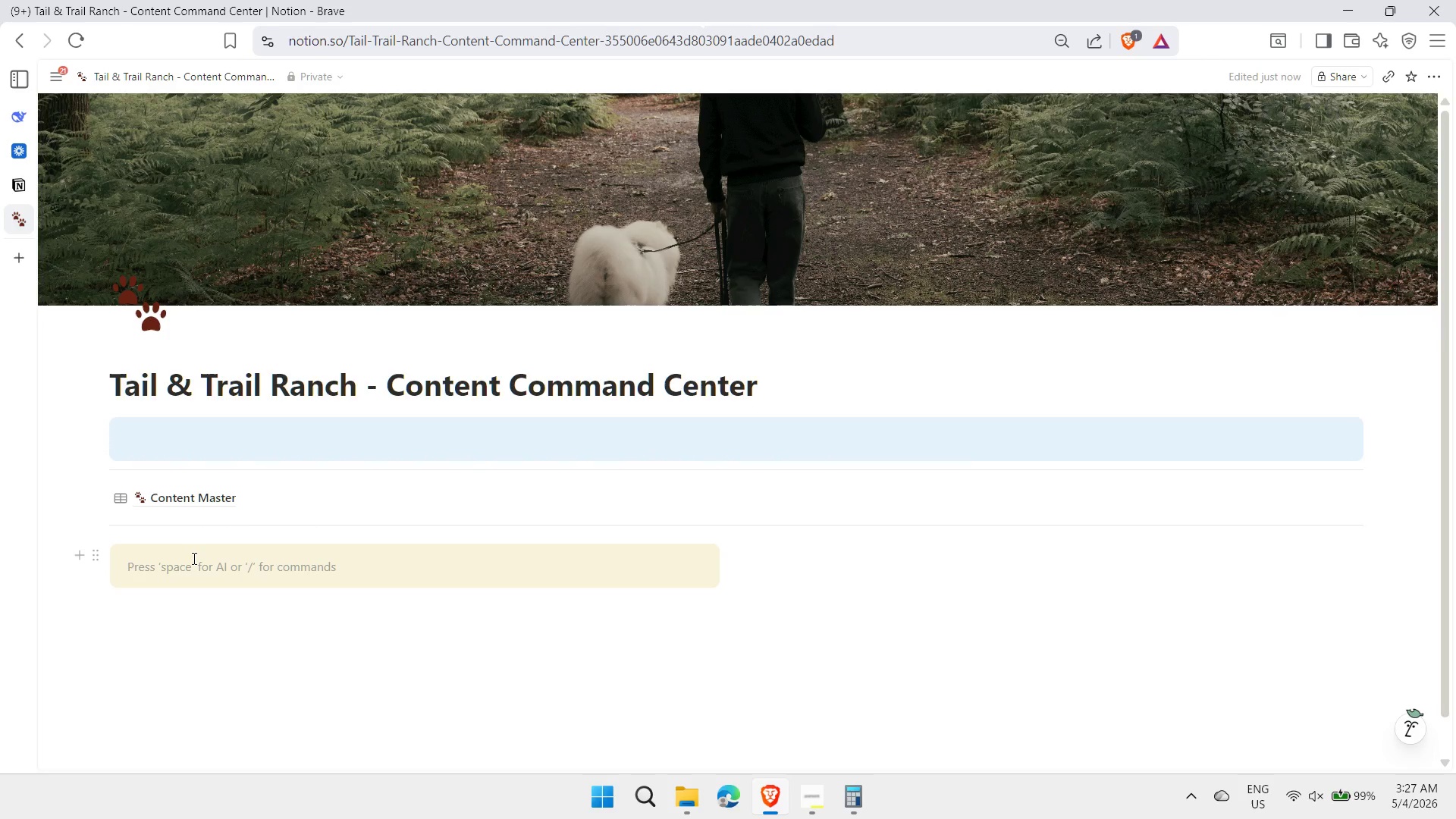 
type(Dra)
key(Backspace)
key(Backspace)
key(Backspace)
 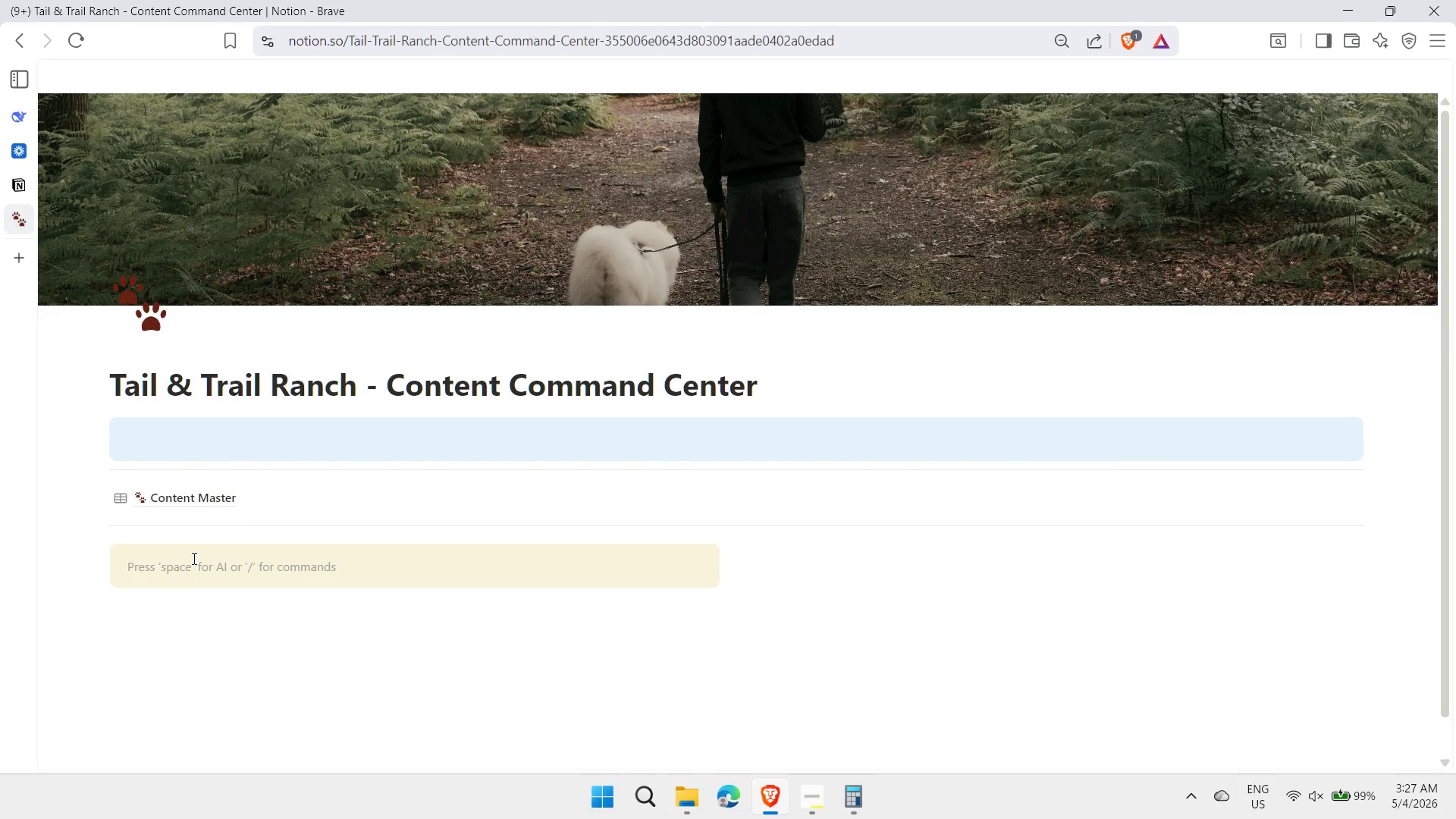 
key(Control+I)
 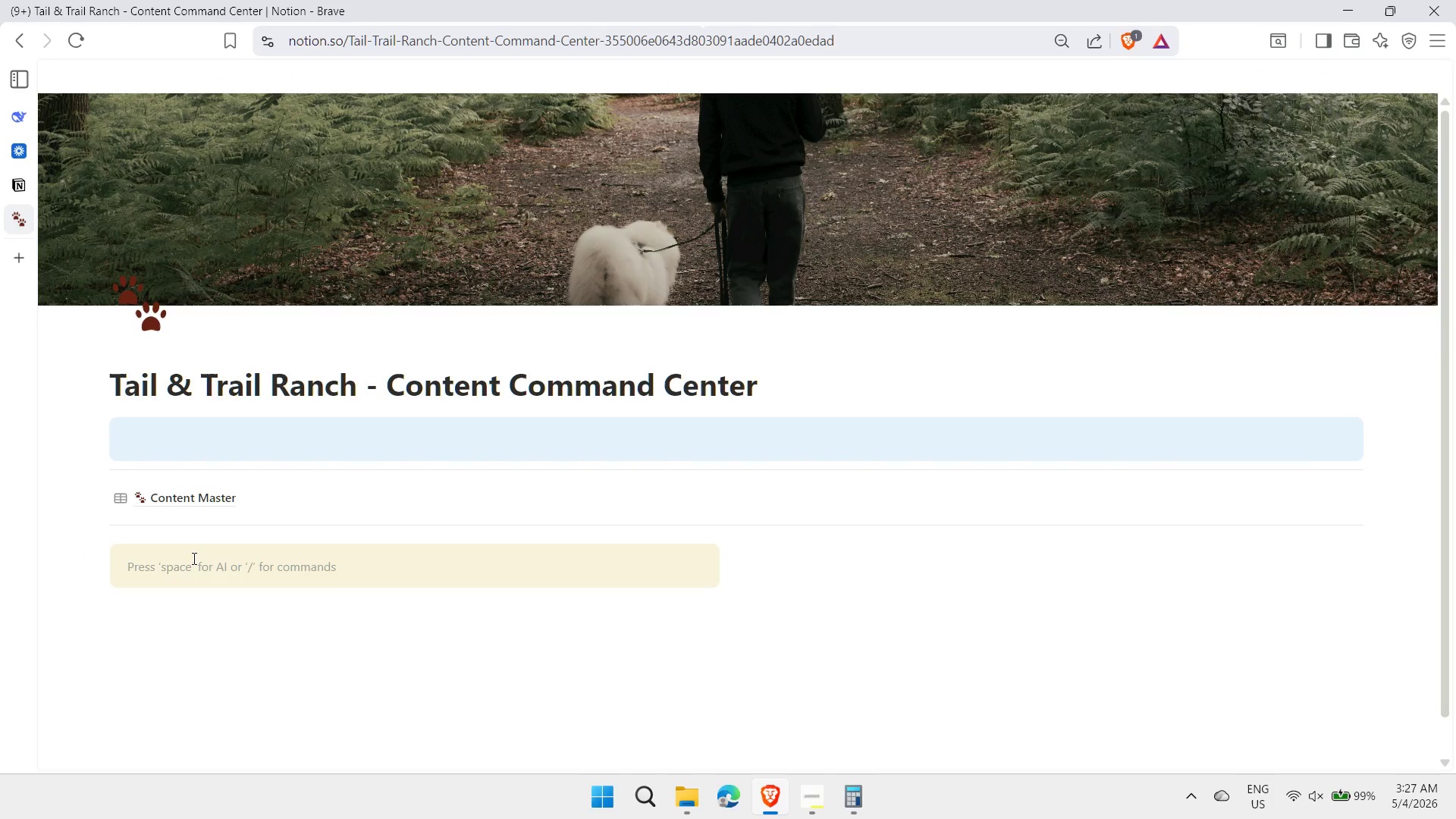 
type(Drag cards across columns to upadte workflow stages.)
 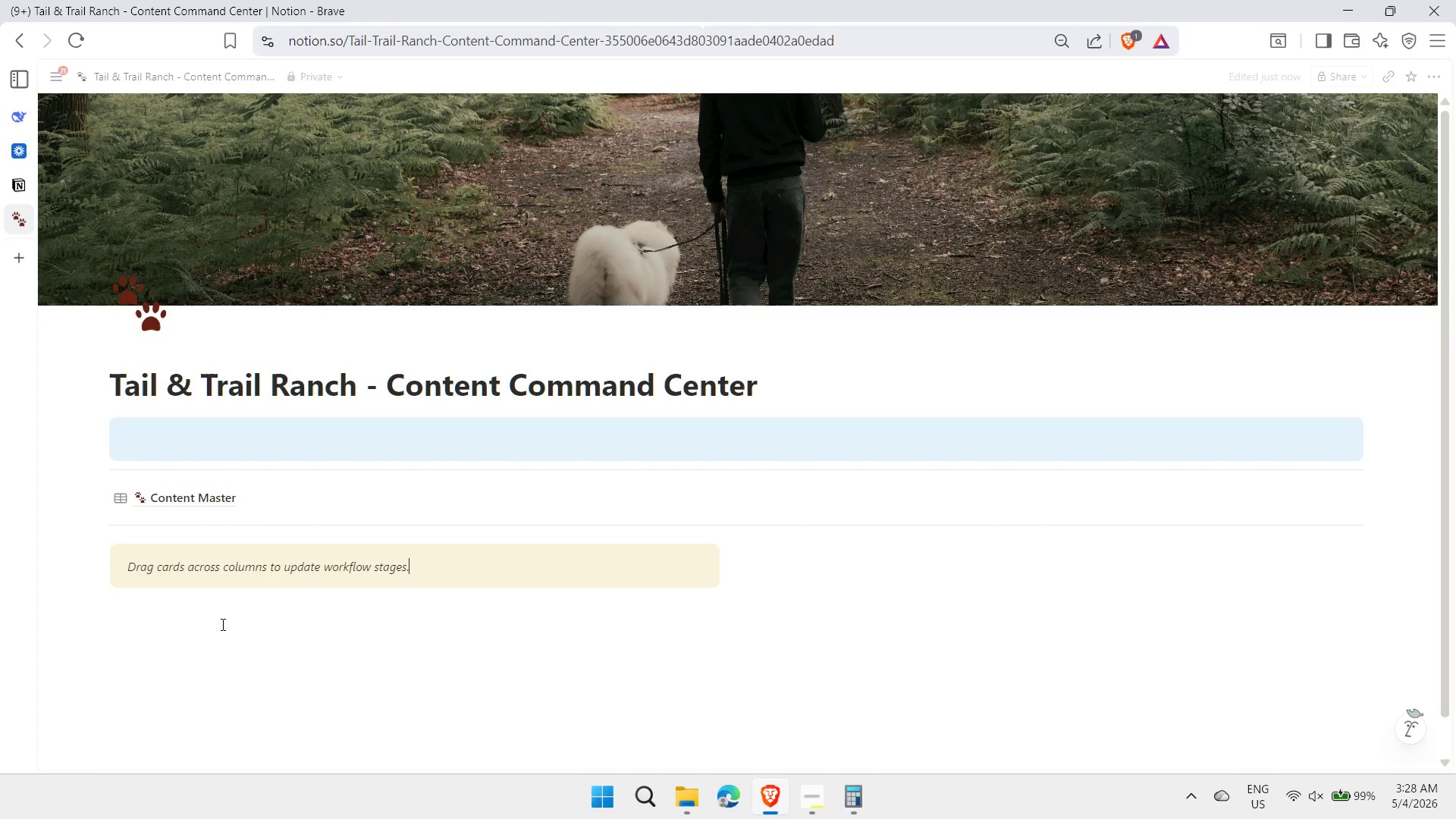 
left_click([210, 610])
 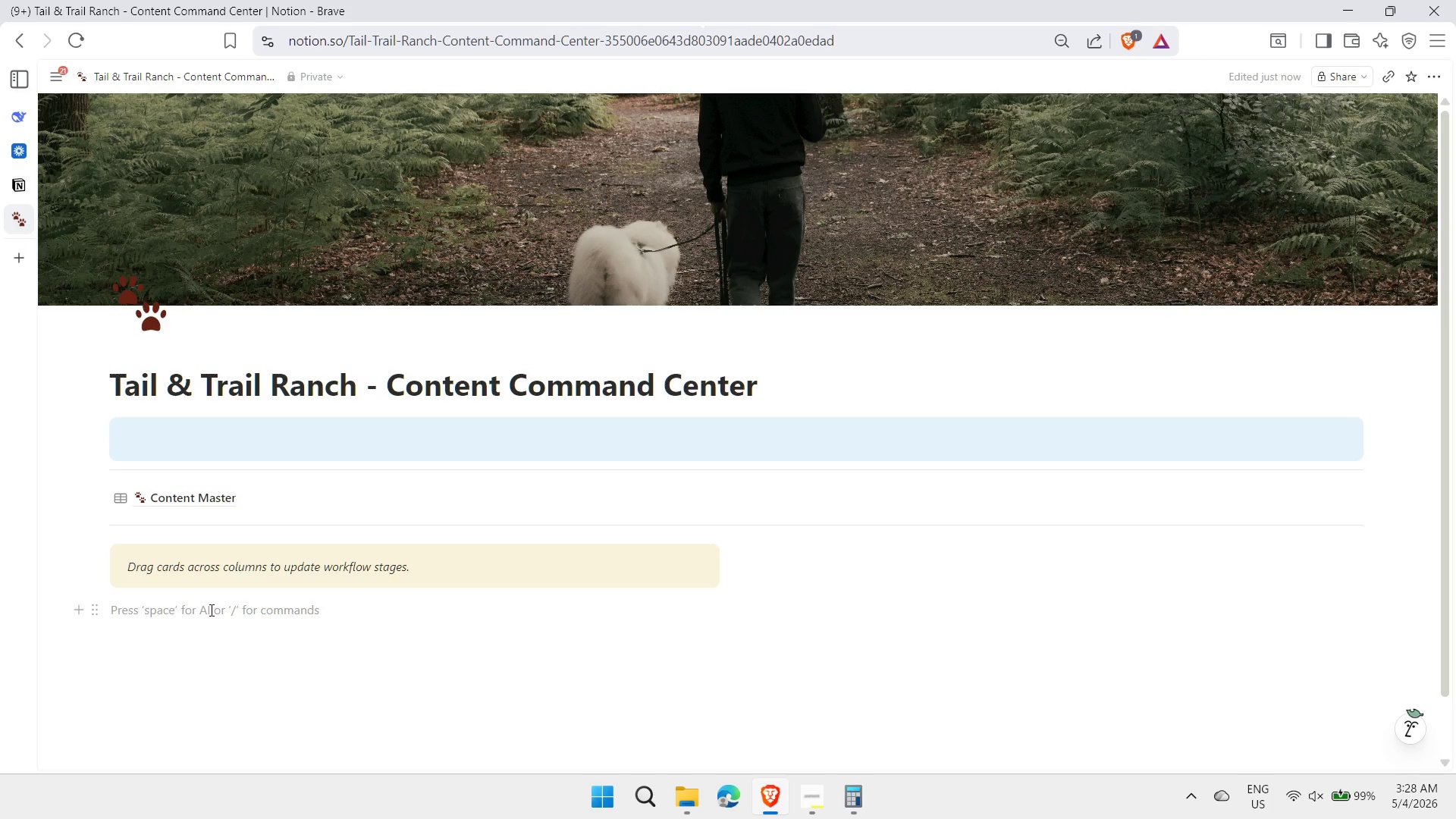 
type(/linked)
 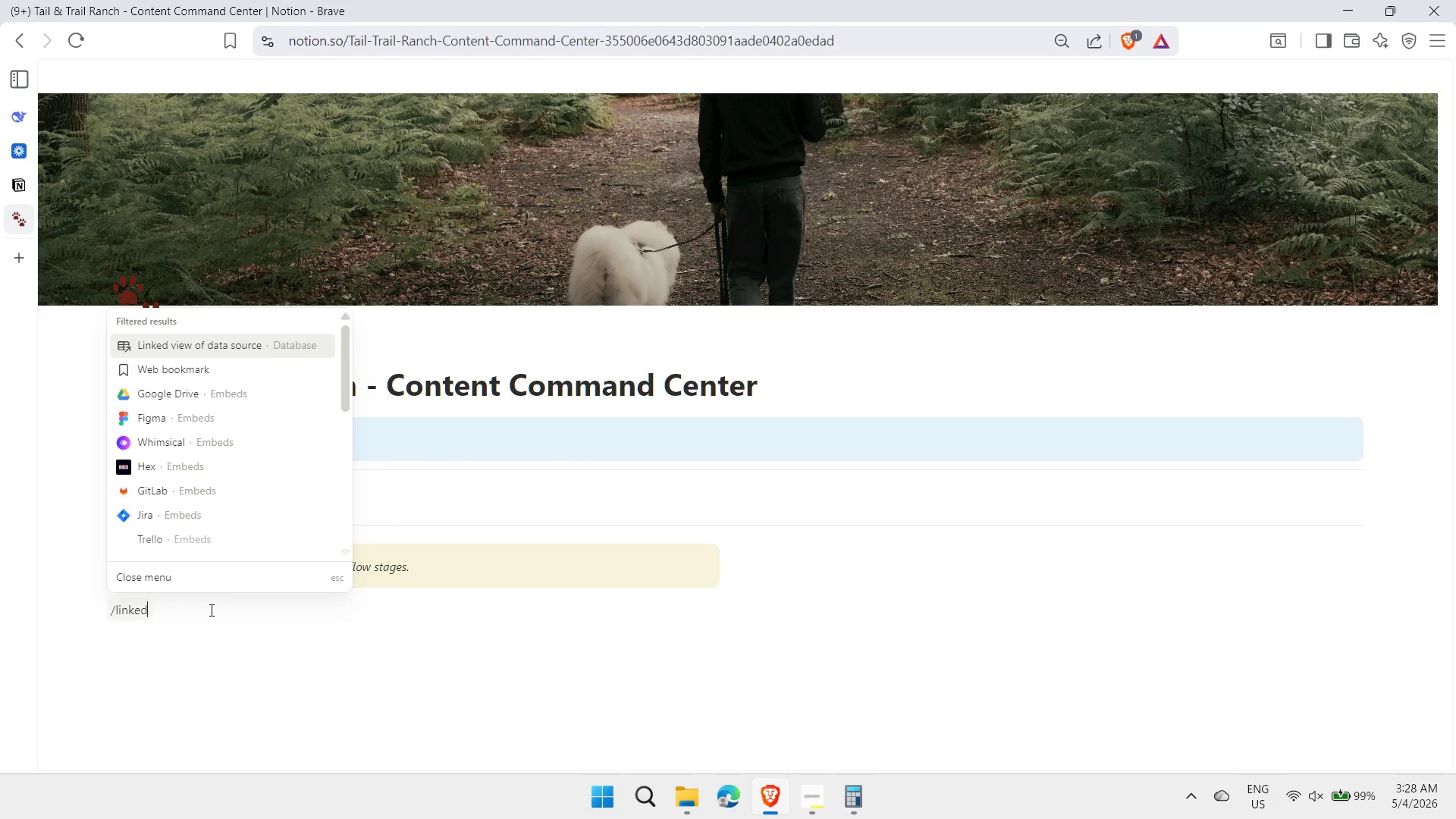 
key(Enter)
 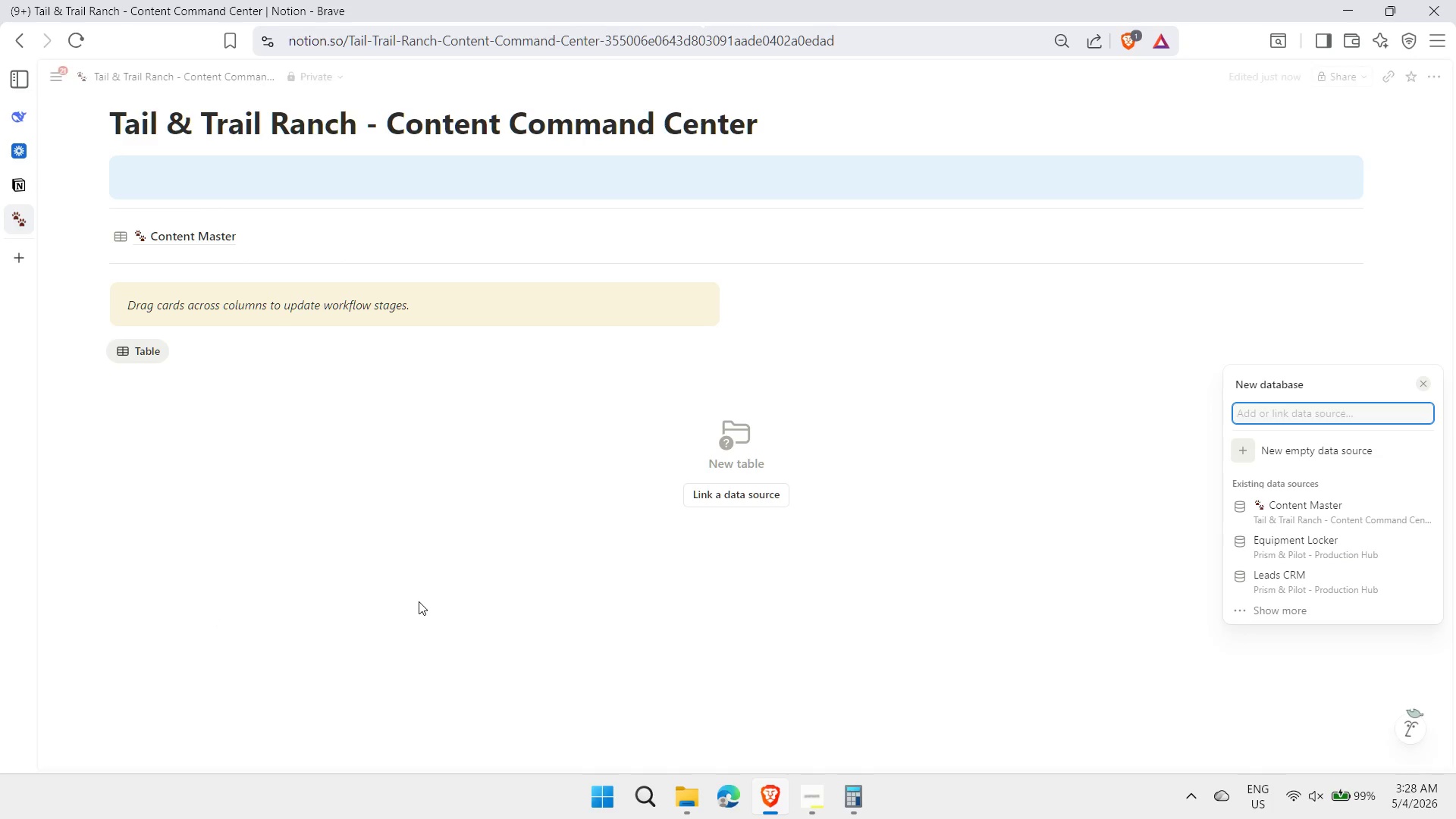 
wait(5.66)
 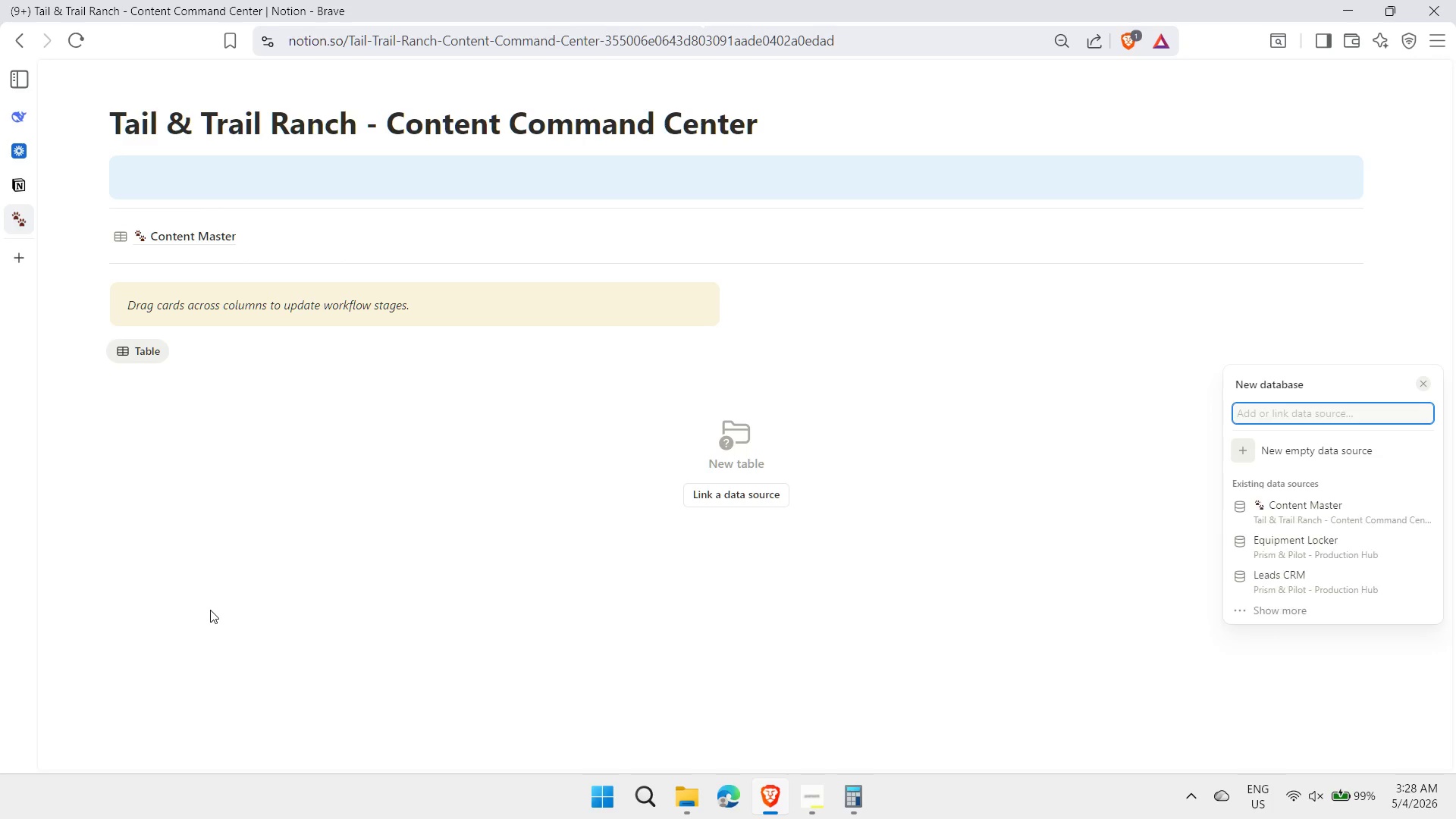 
left_click([1346, 518])
 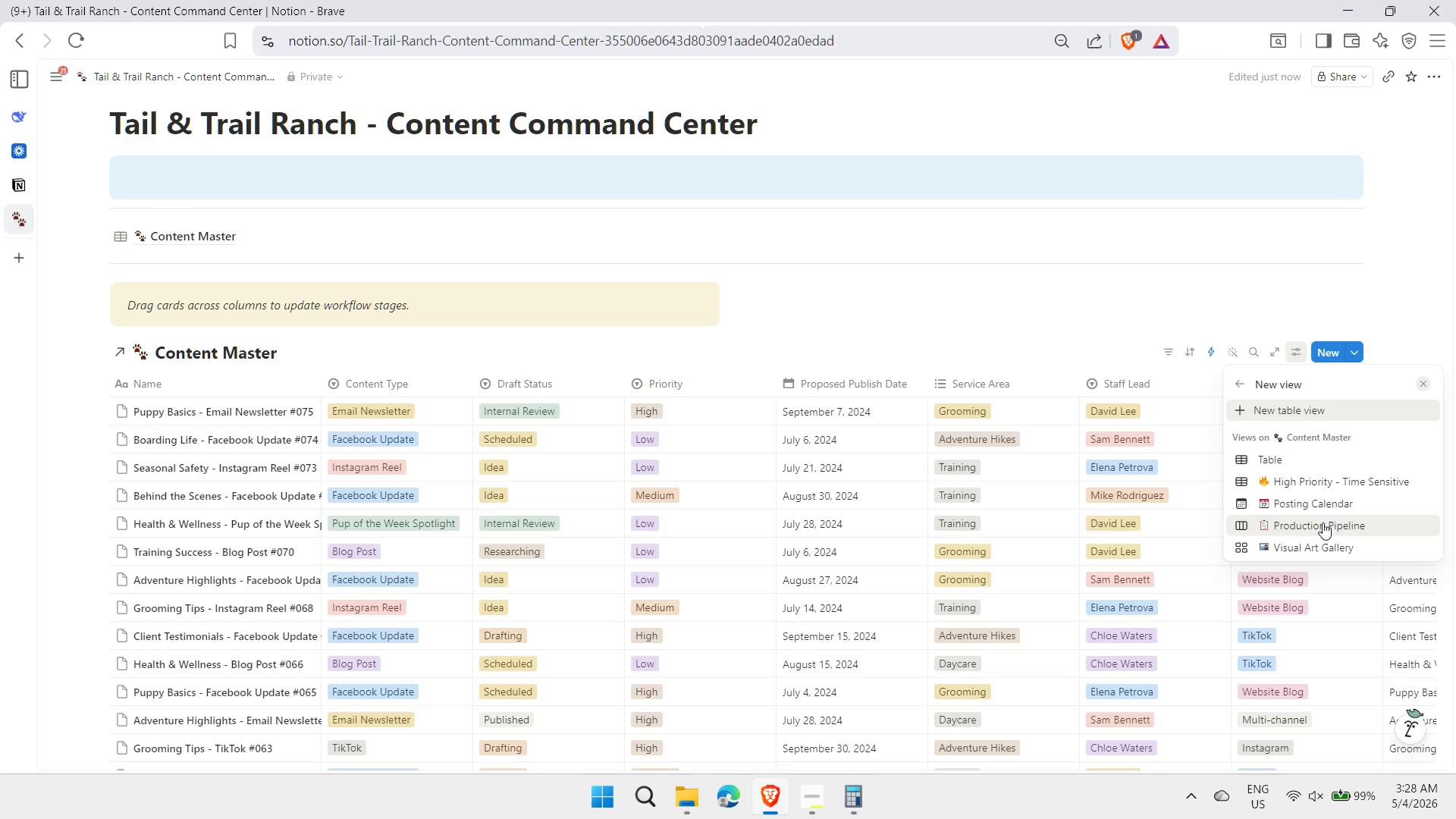 
left_click([1324, 522])
 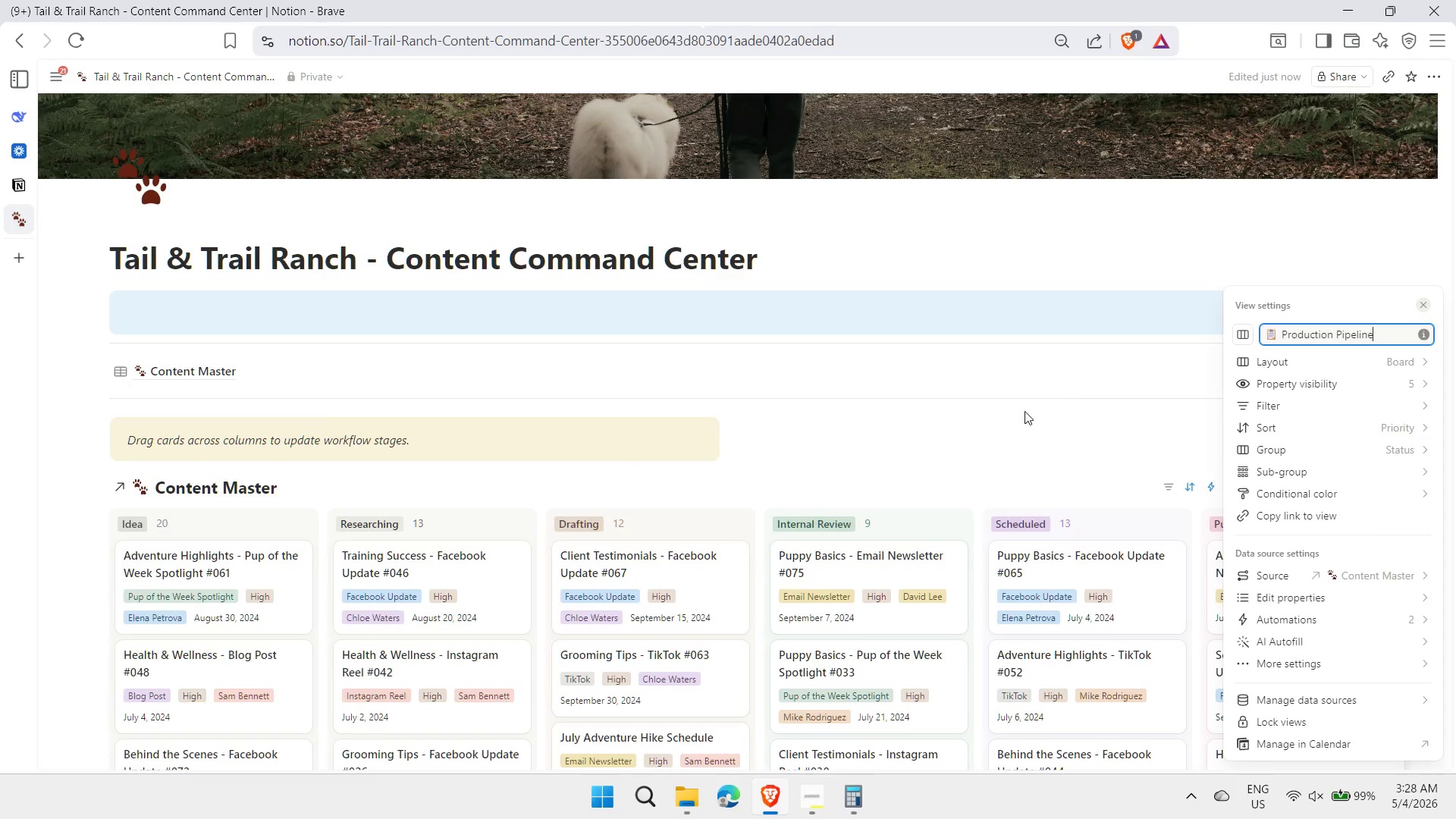 
left_click([961, 438])
 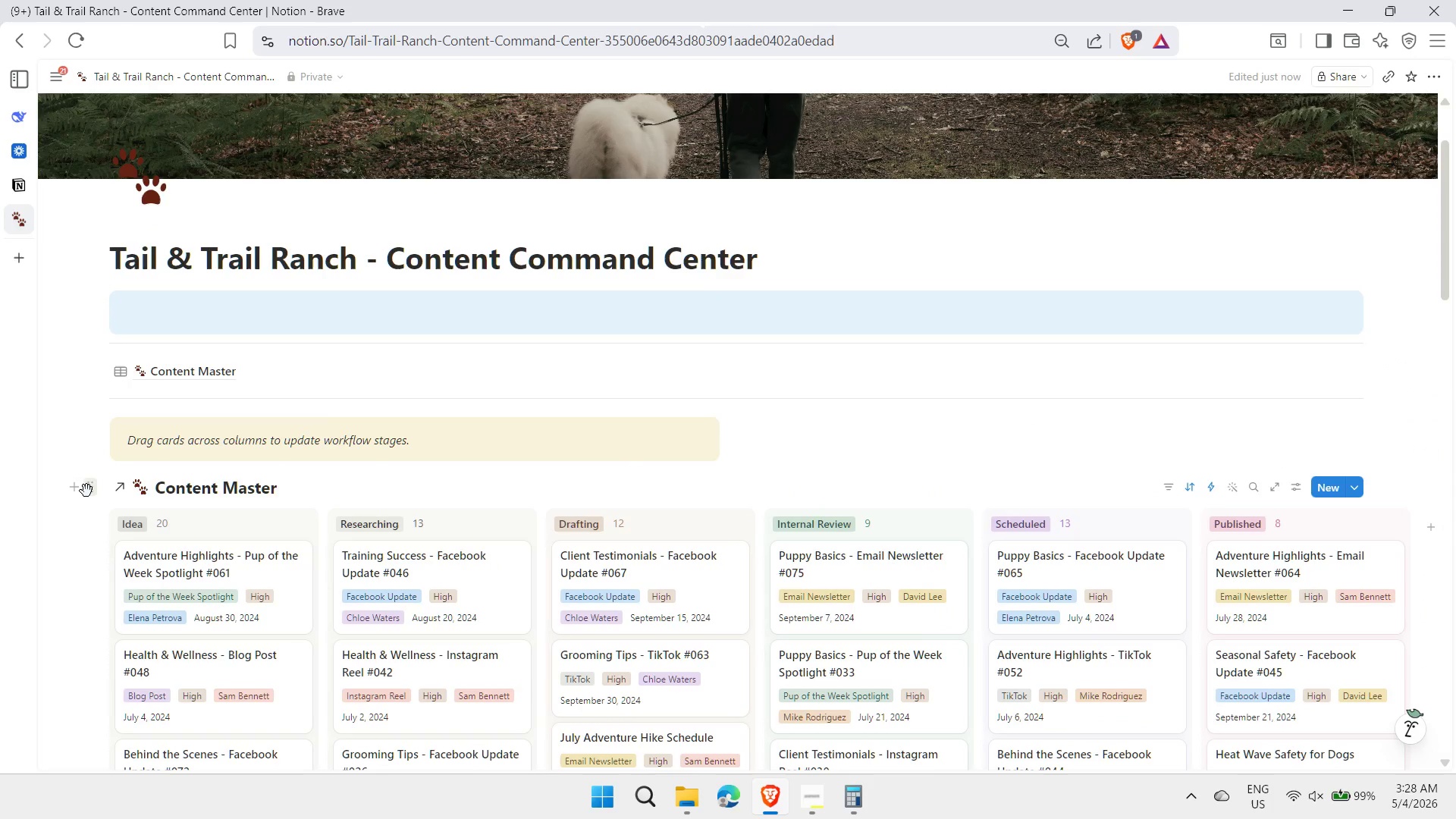 
left_click_drag(start_coordinate=[90, 487], to_coordinate=[136, 453])
 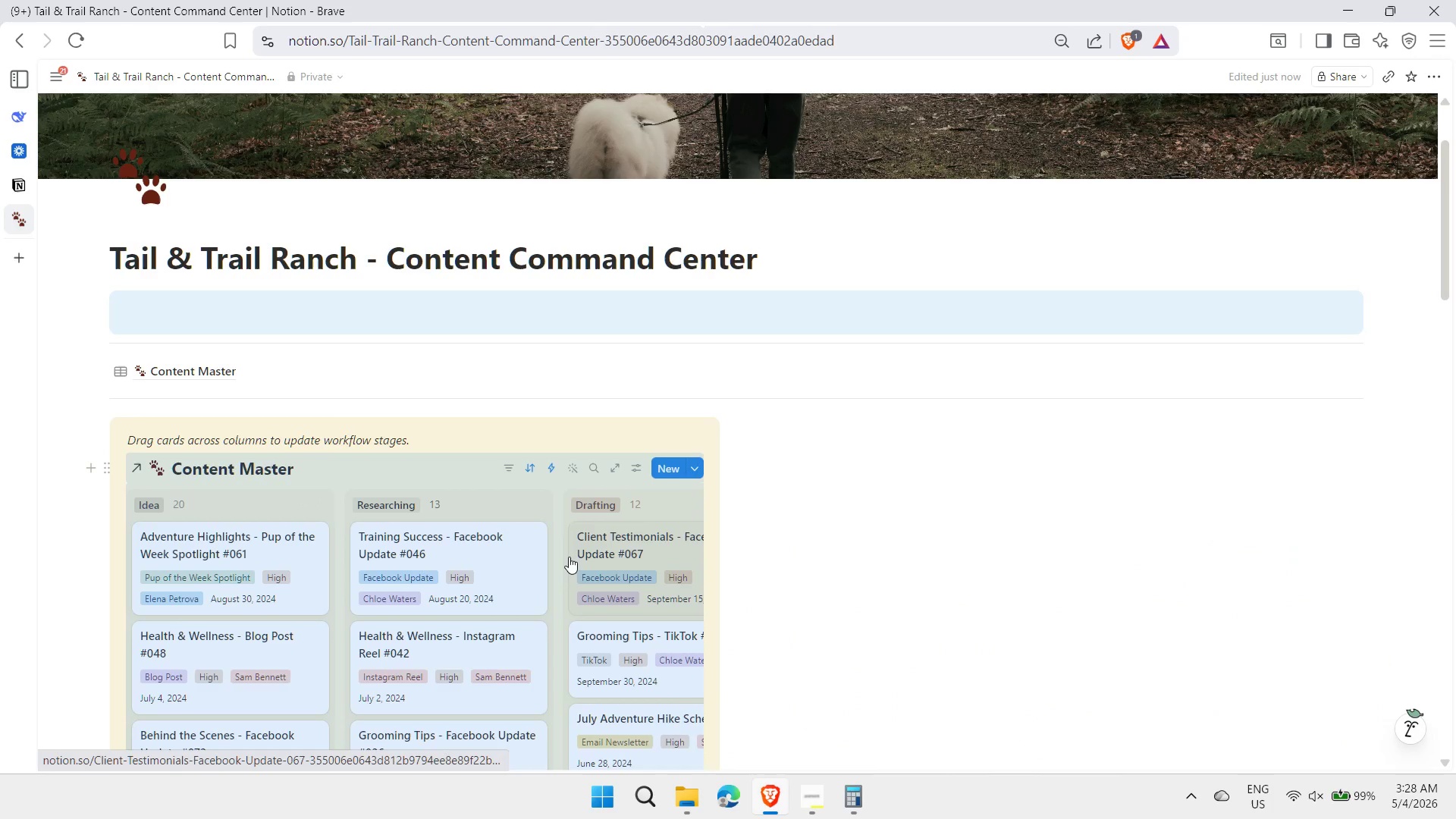 
left_click([870, 497])
 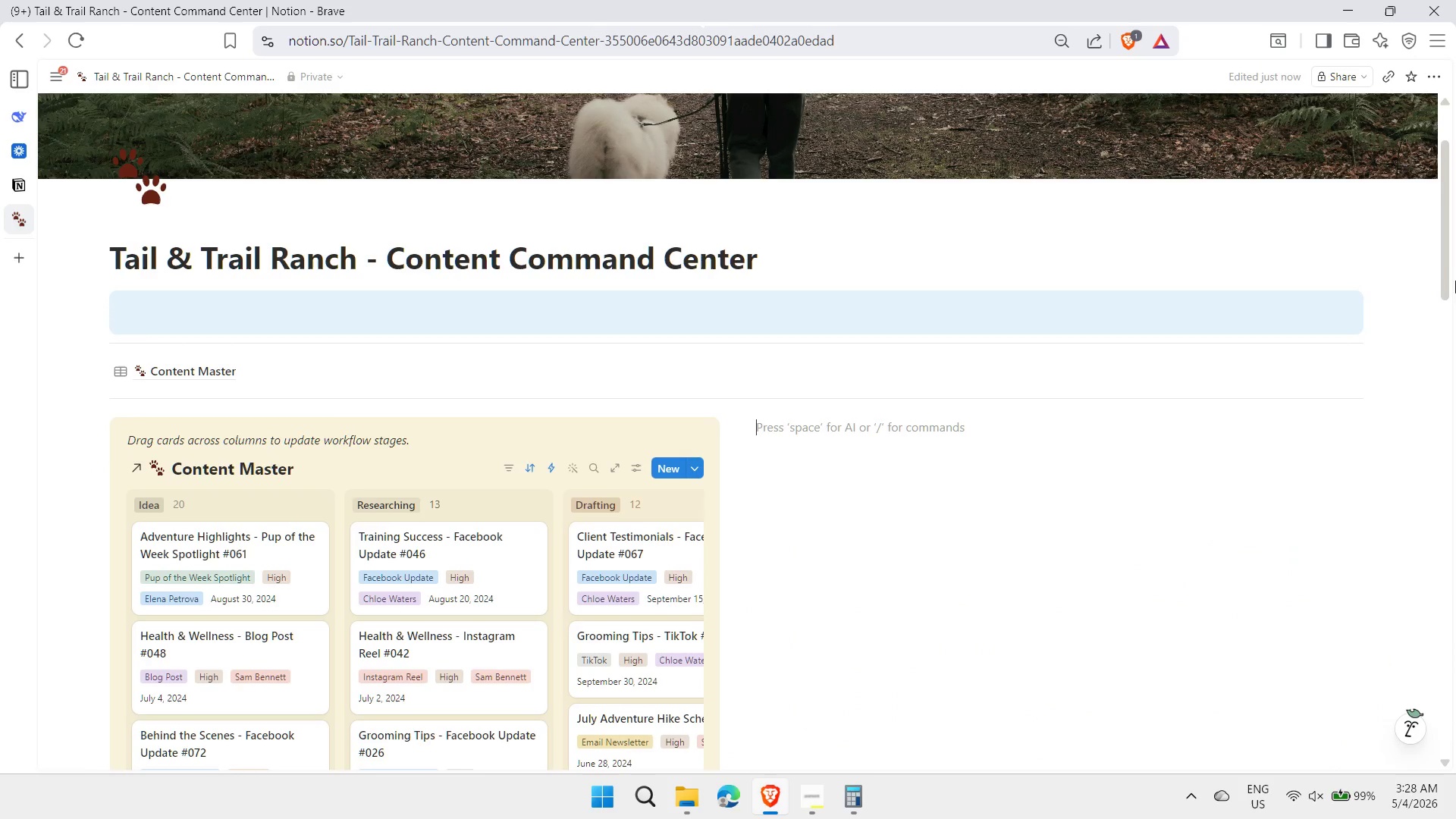 
left_click_drag(start_coordinate=[1445, 262], to_coordinate=[1435, 300])
 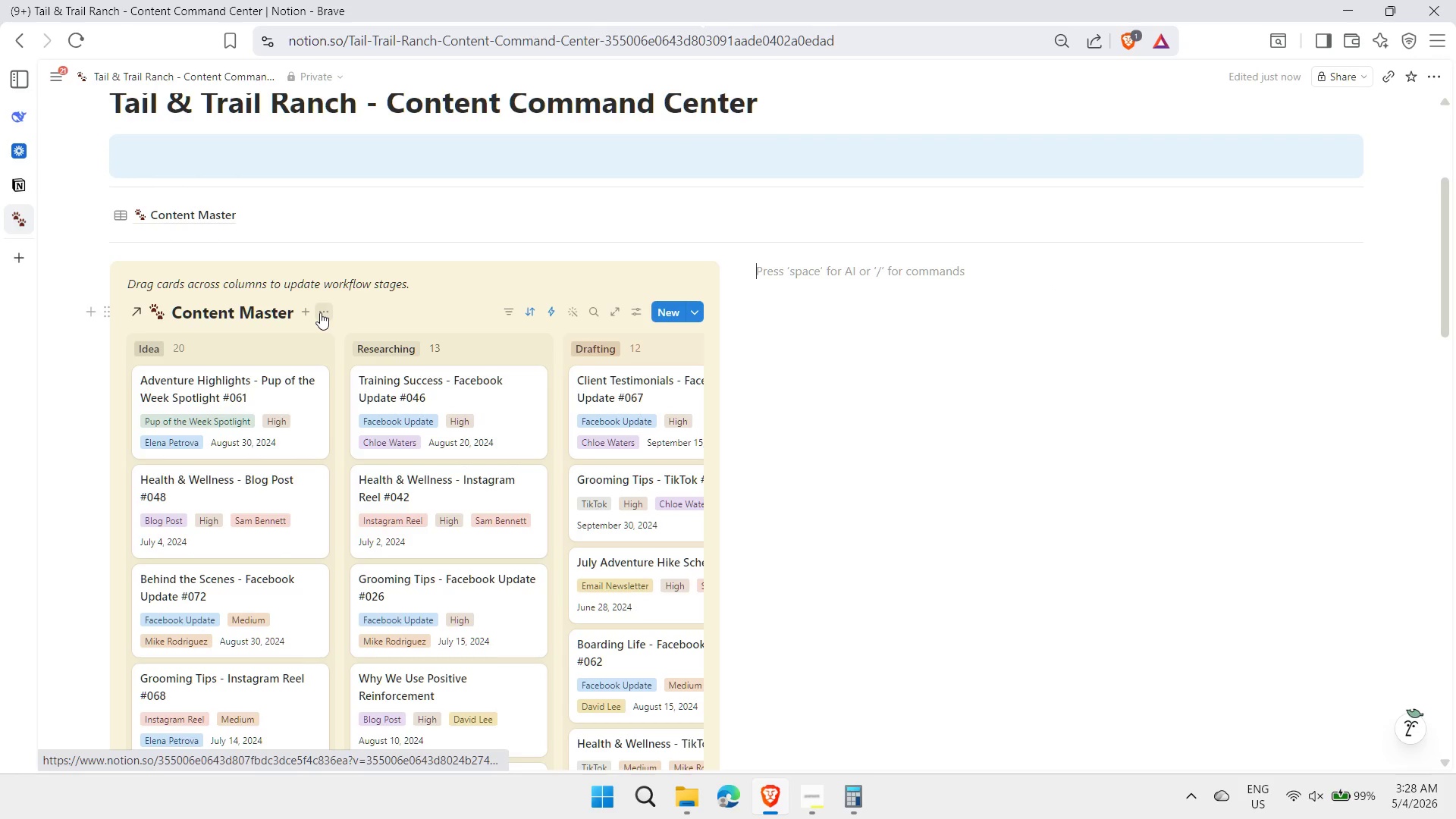 
left_click([320, 312])
 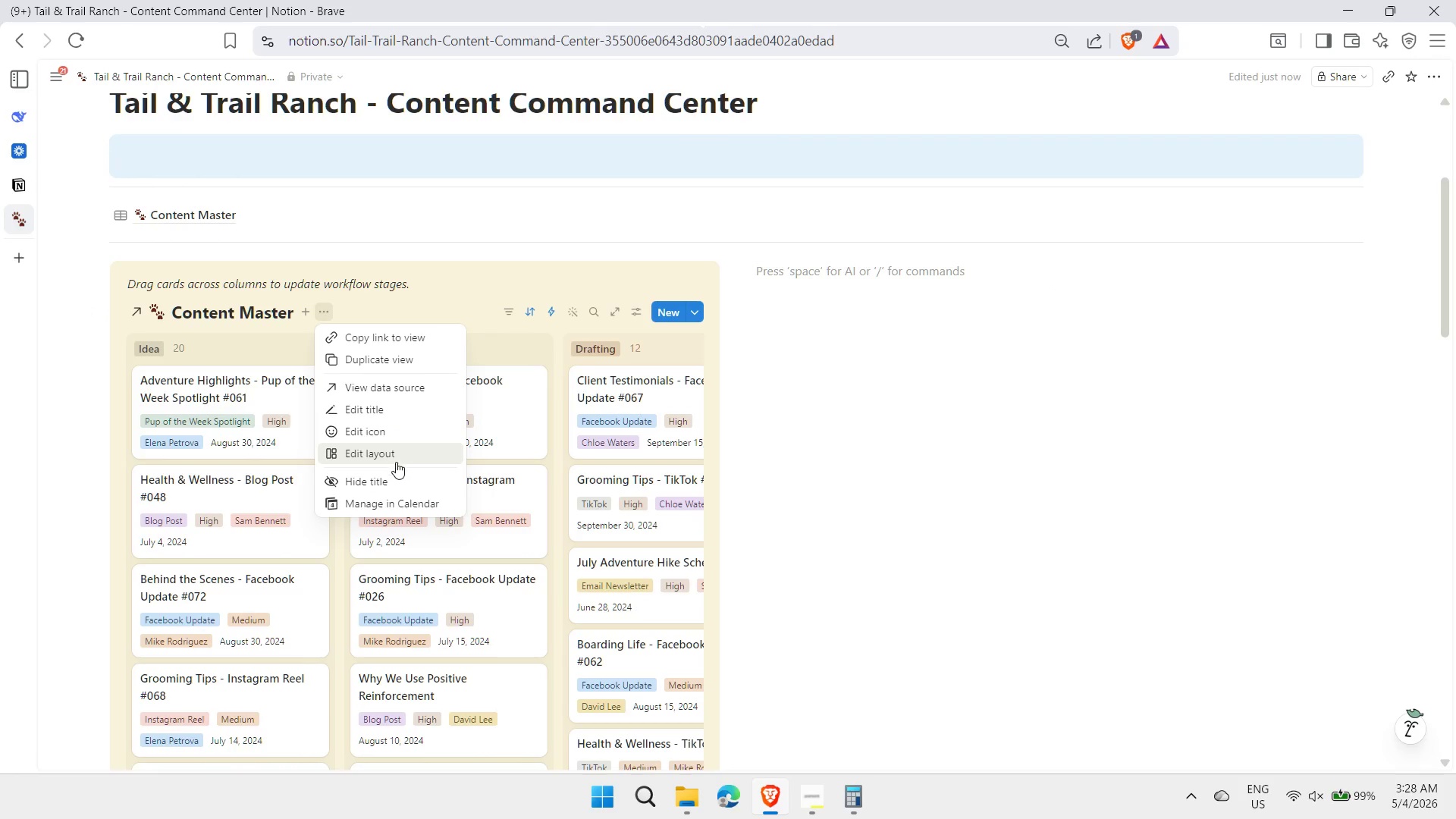 
left_click([382, 479])
 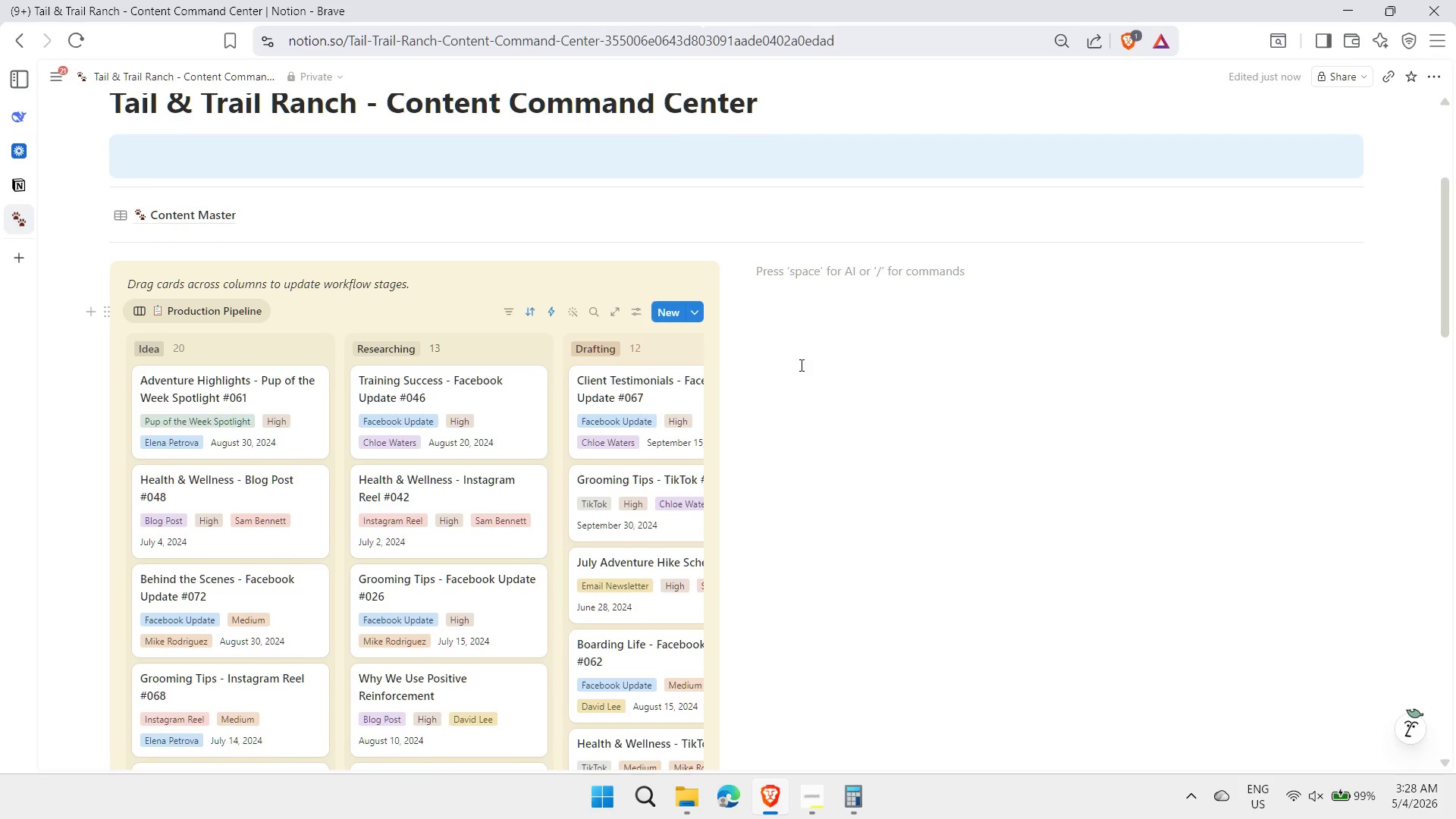 
left_click([1025, 327])
 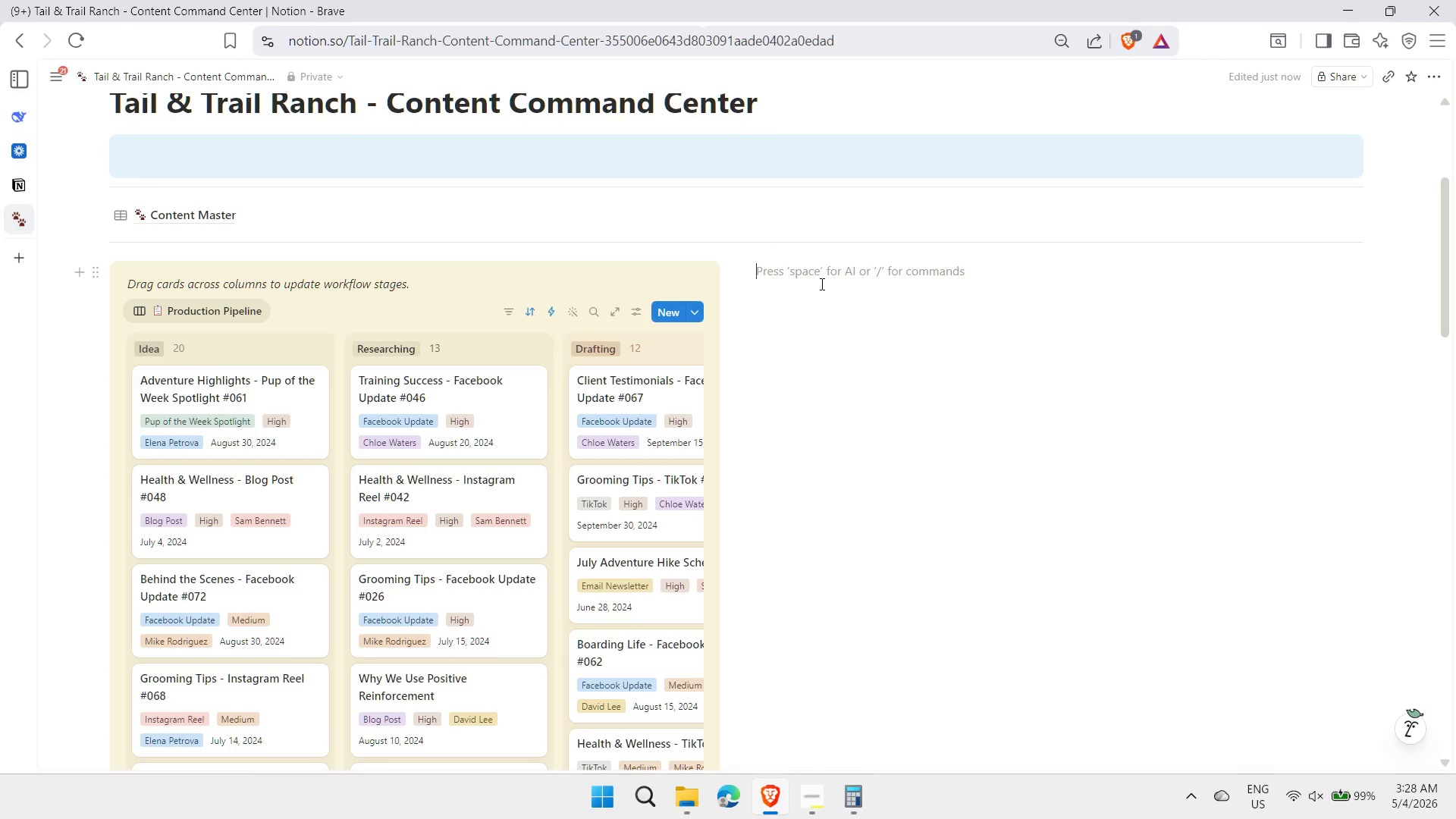 
left_click([811, 277])
 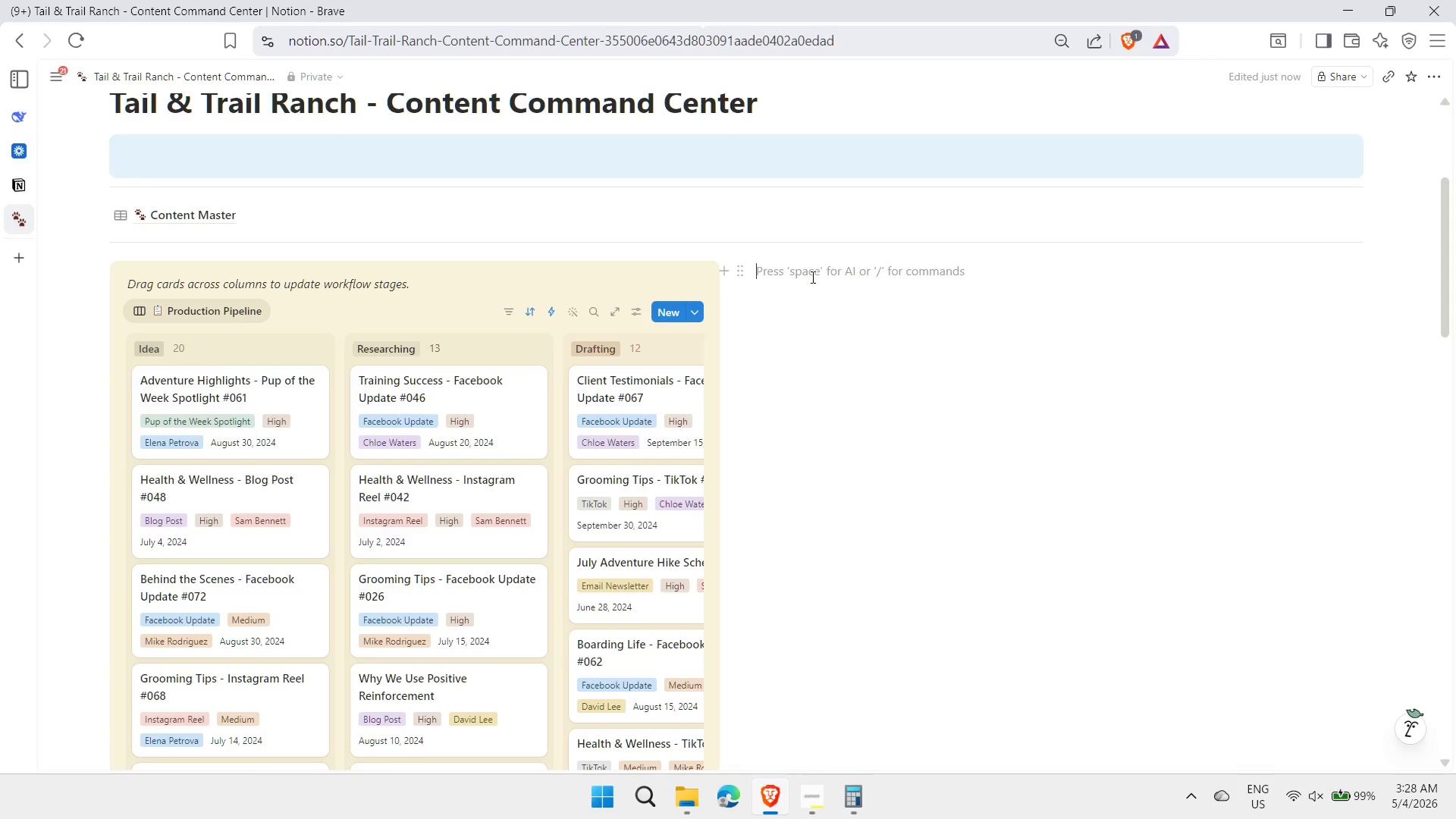 
left_click([811, 277])
 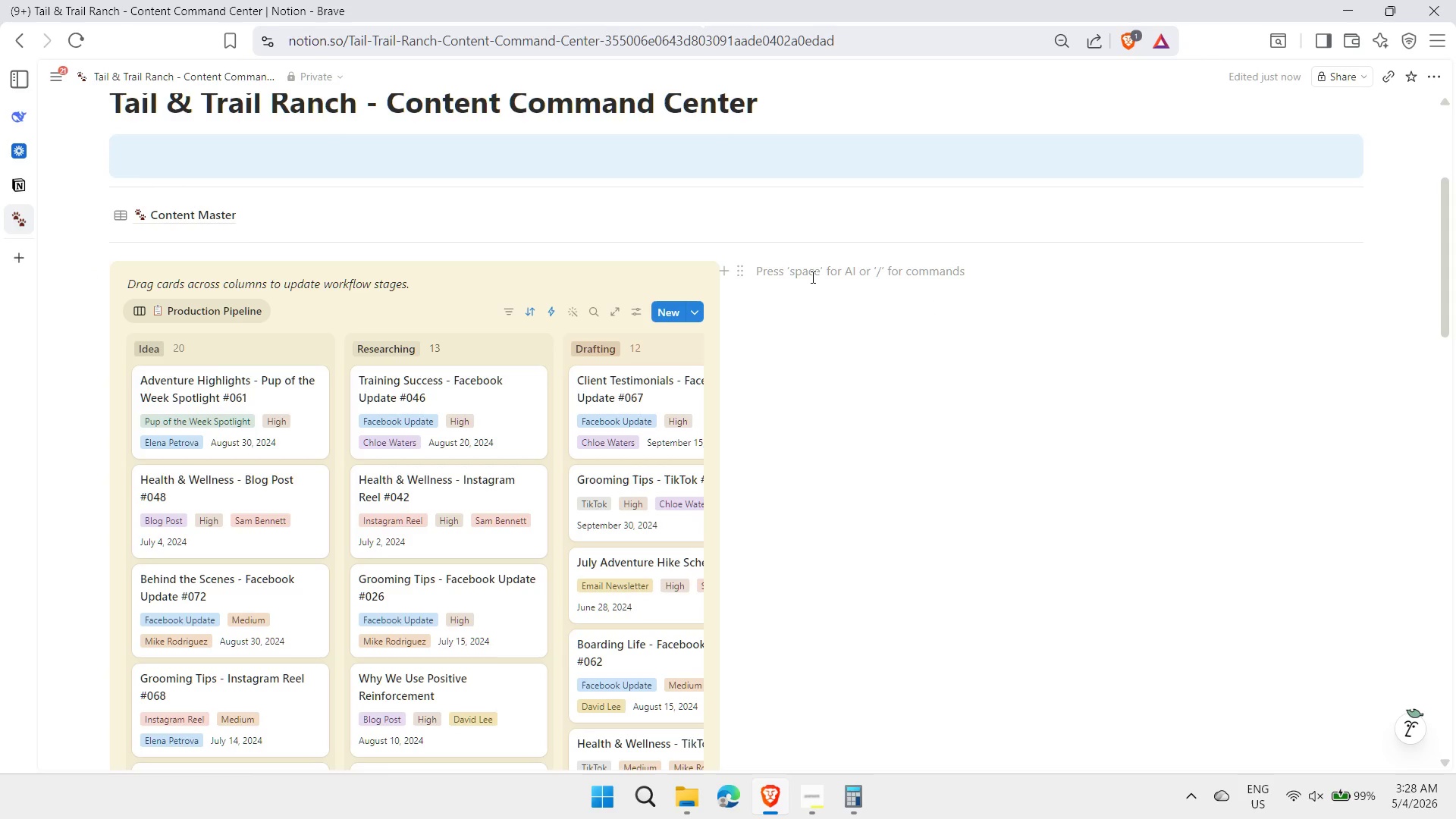 
type(/call)
 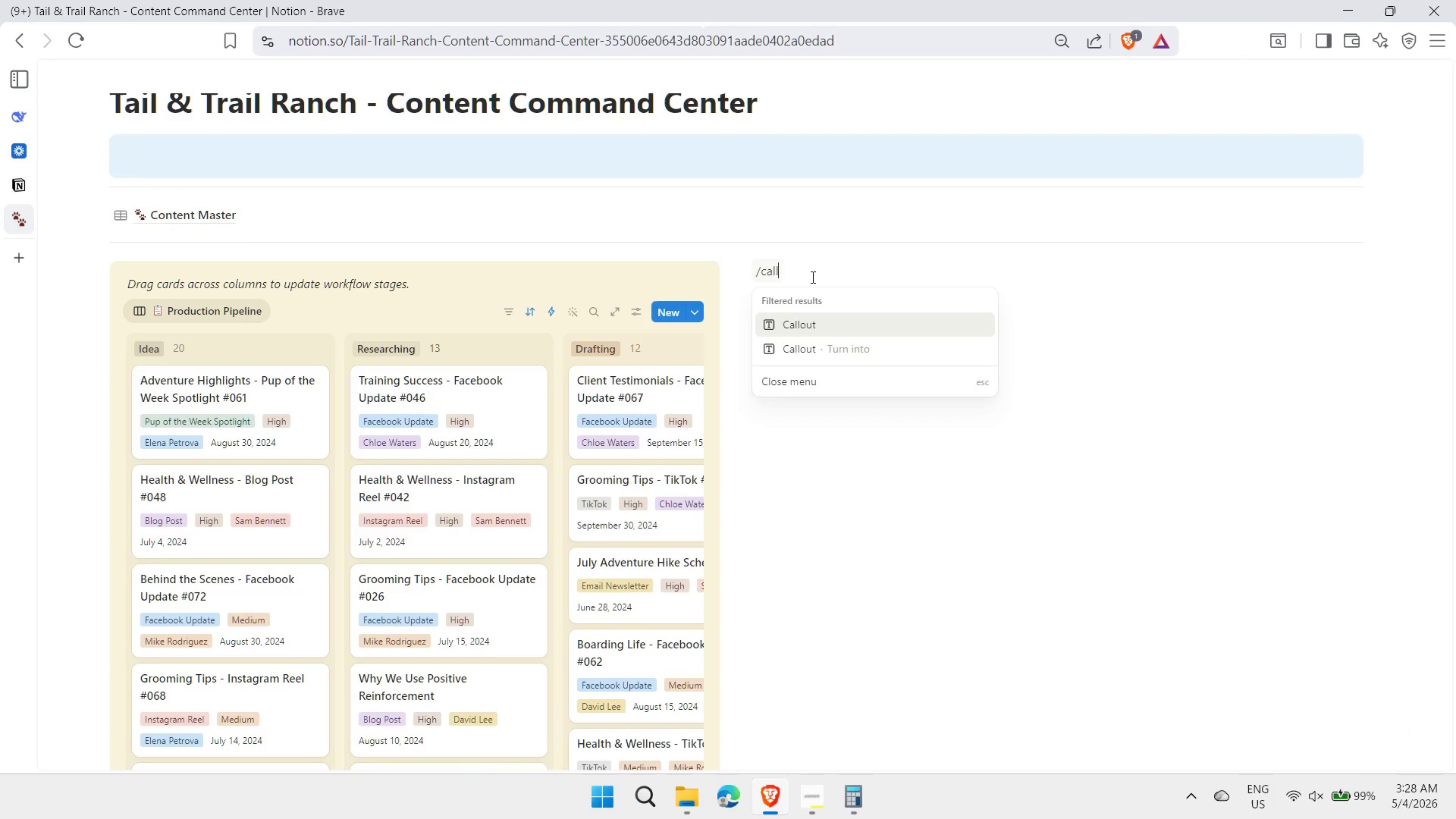 
key(ArrowDown)
 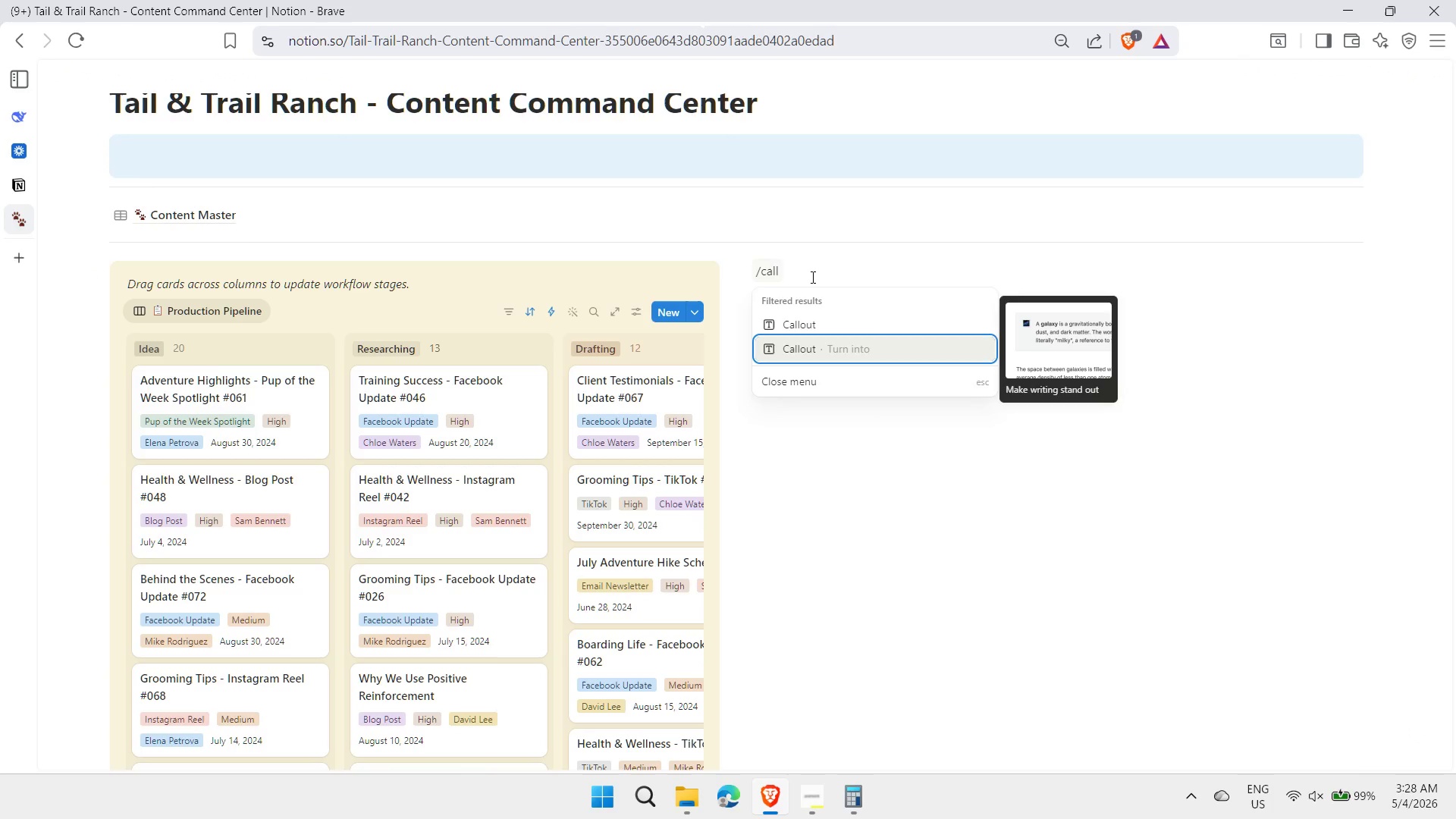 
key(Enter)
 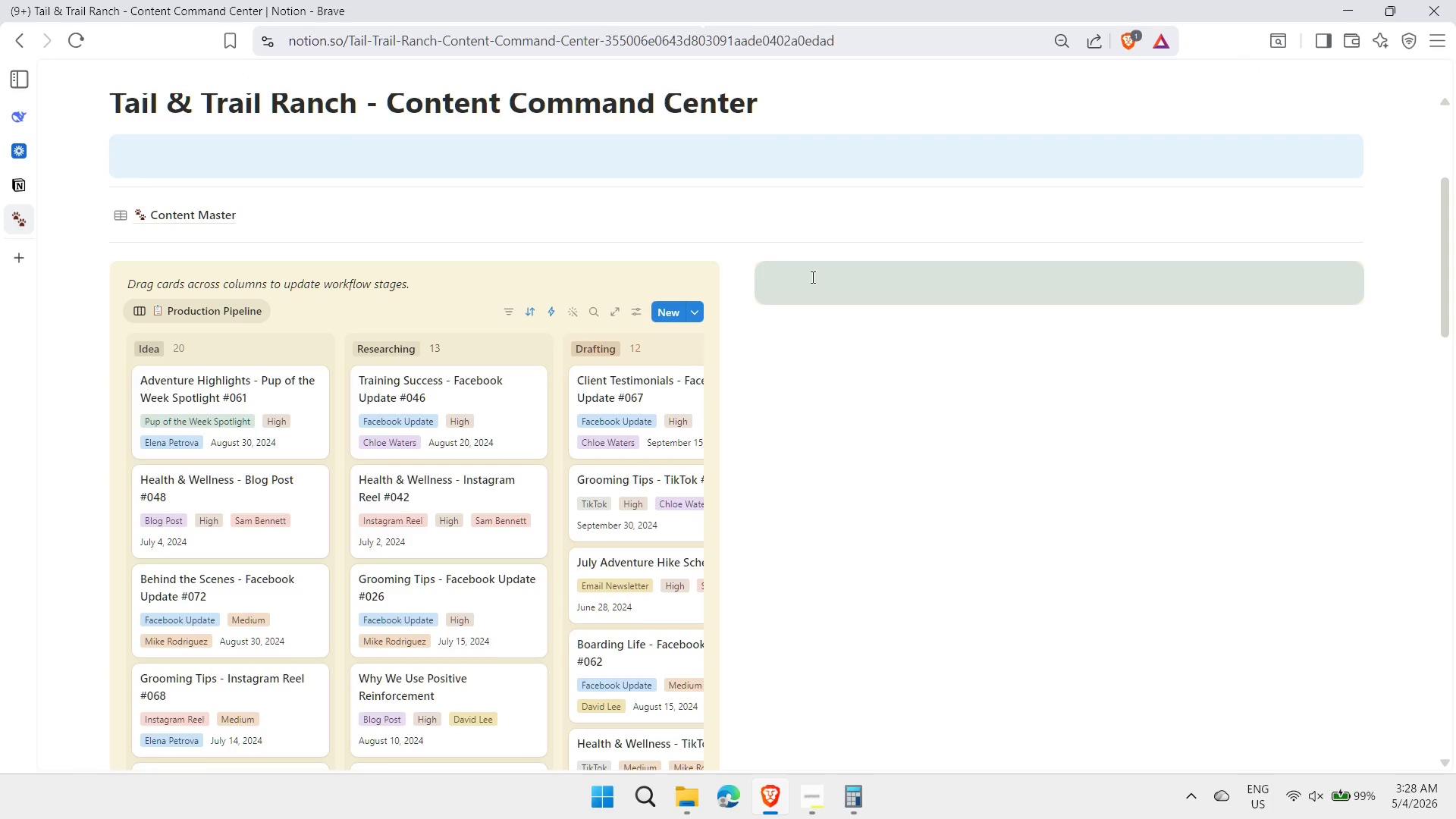 
left_click([811, 277])
 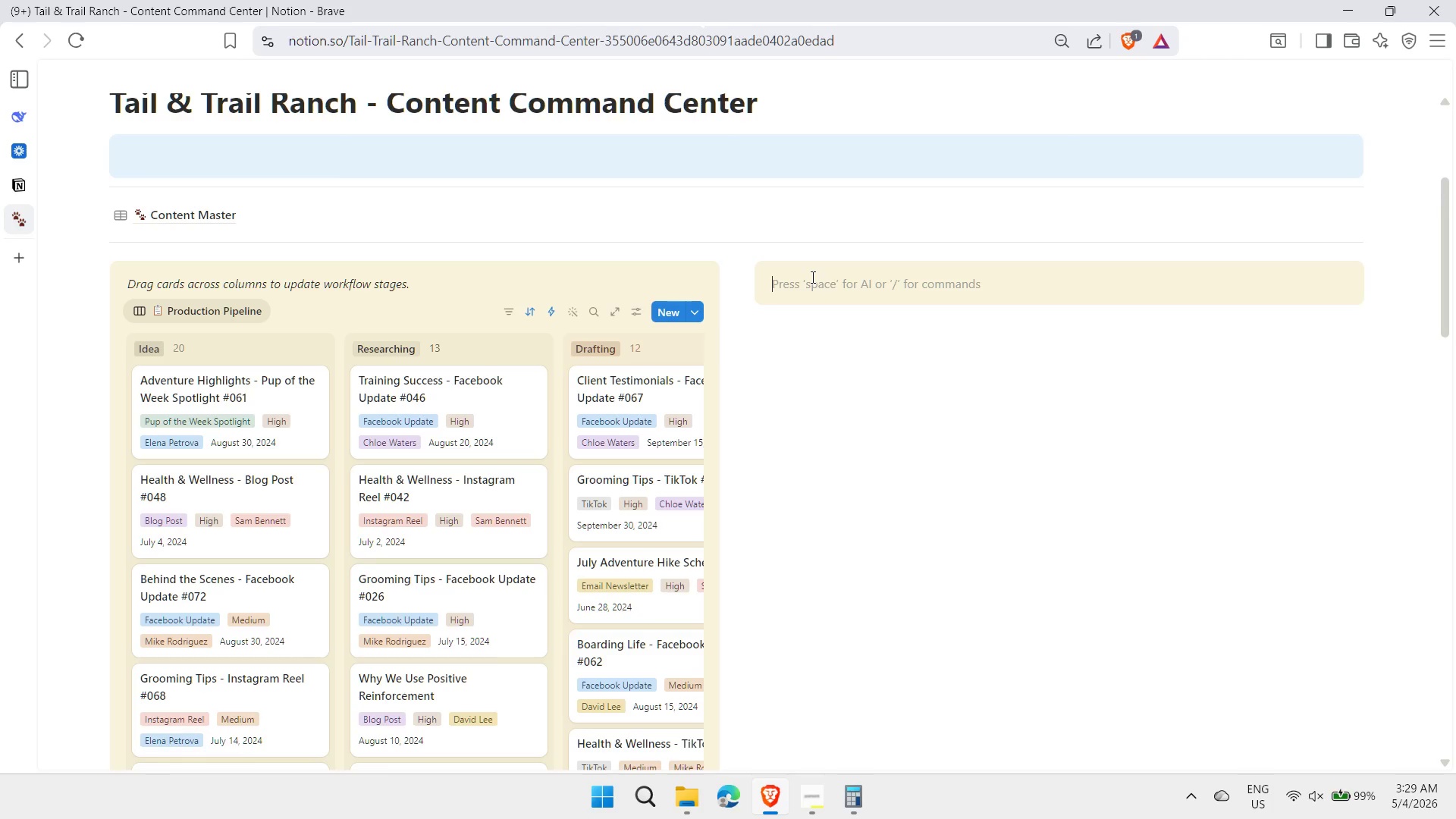 
key(Control+ControlLeft)
 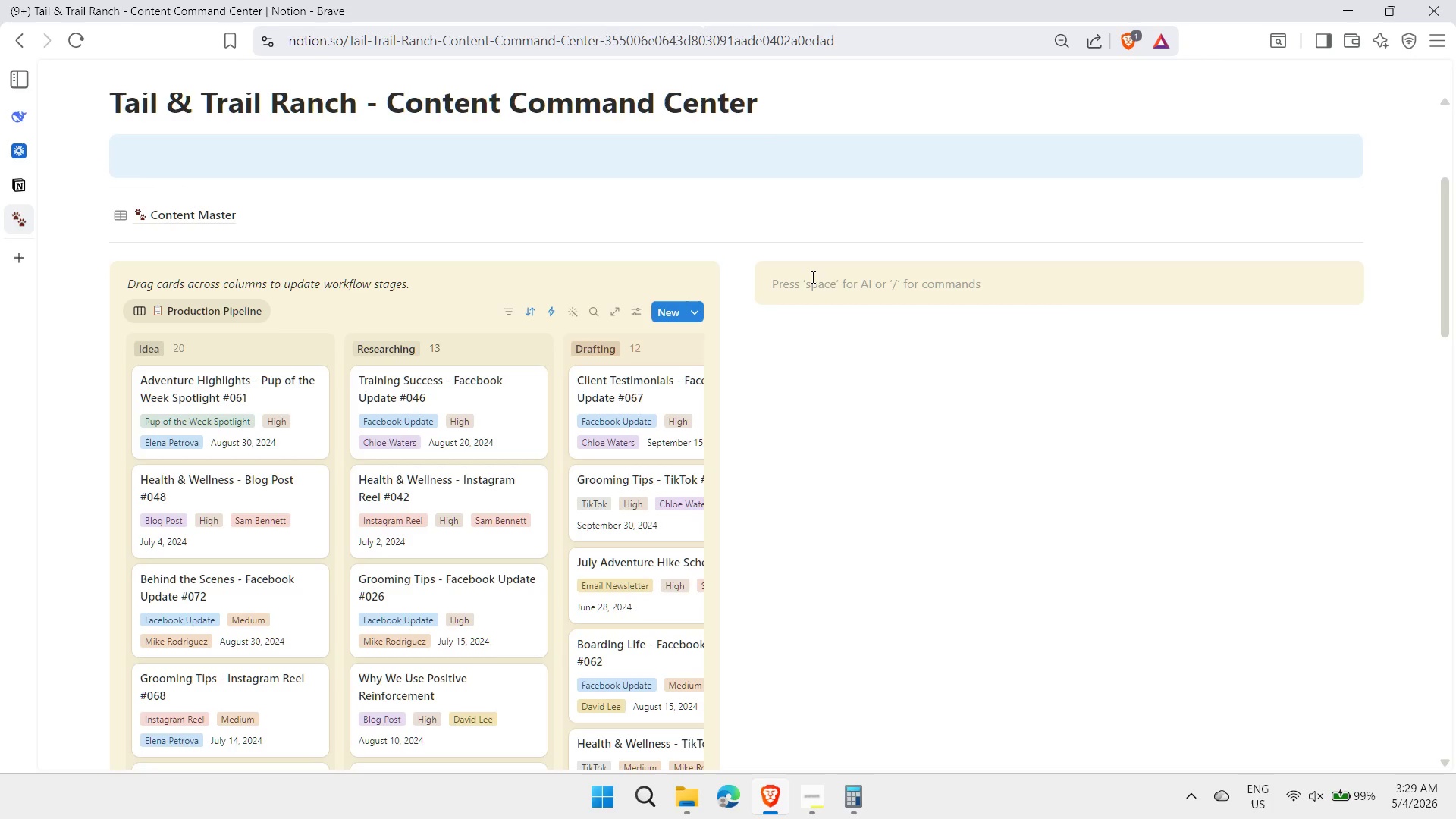 
key(Control+I)
 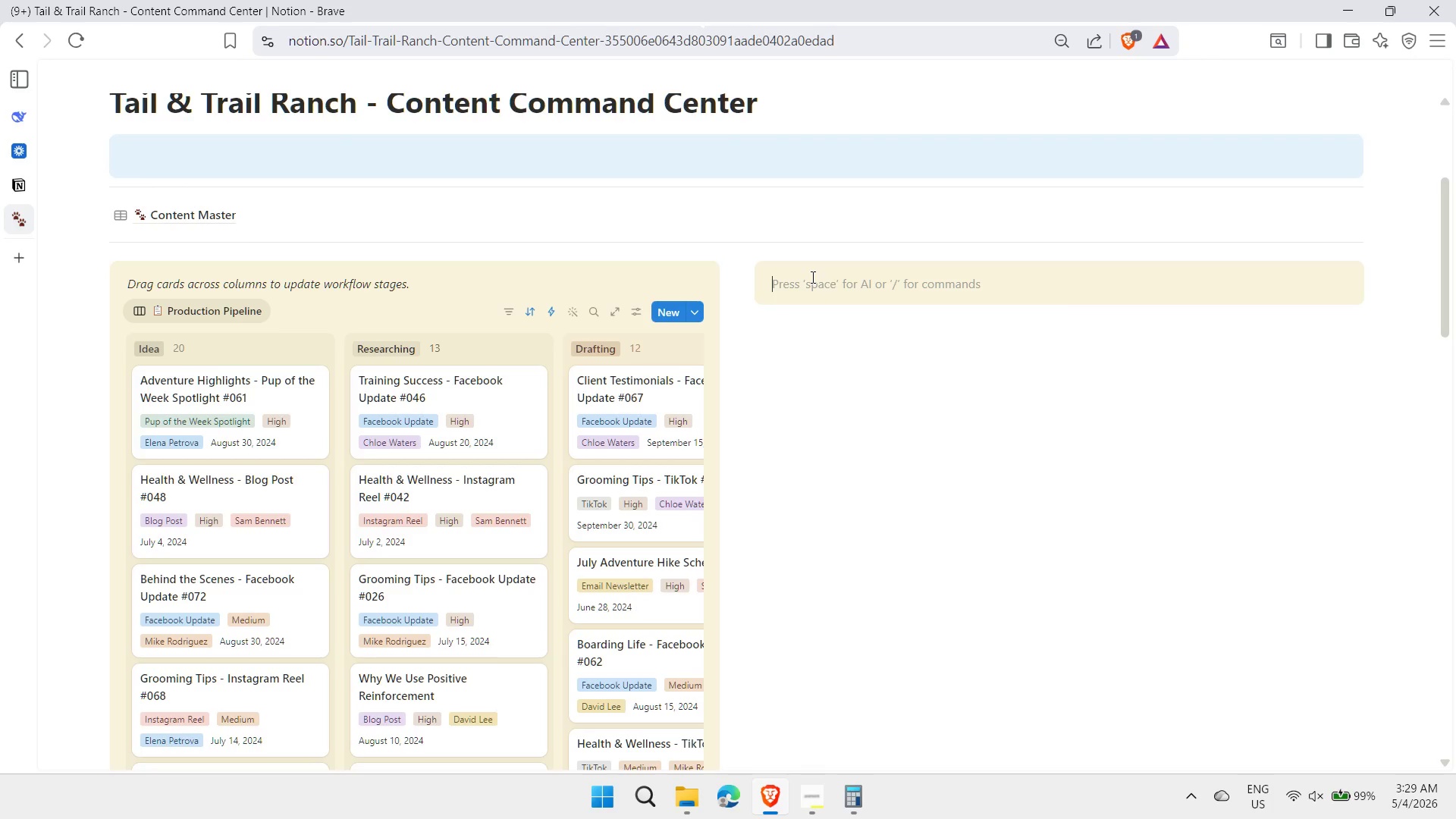 
type(Click any date to see scheduled content. Use ')
 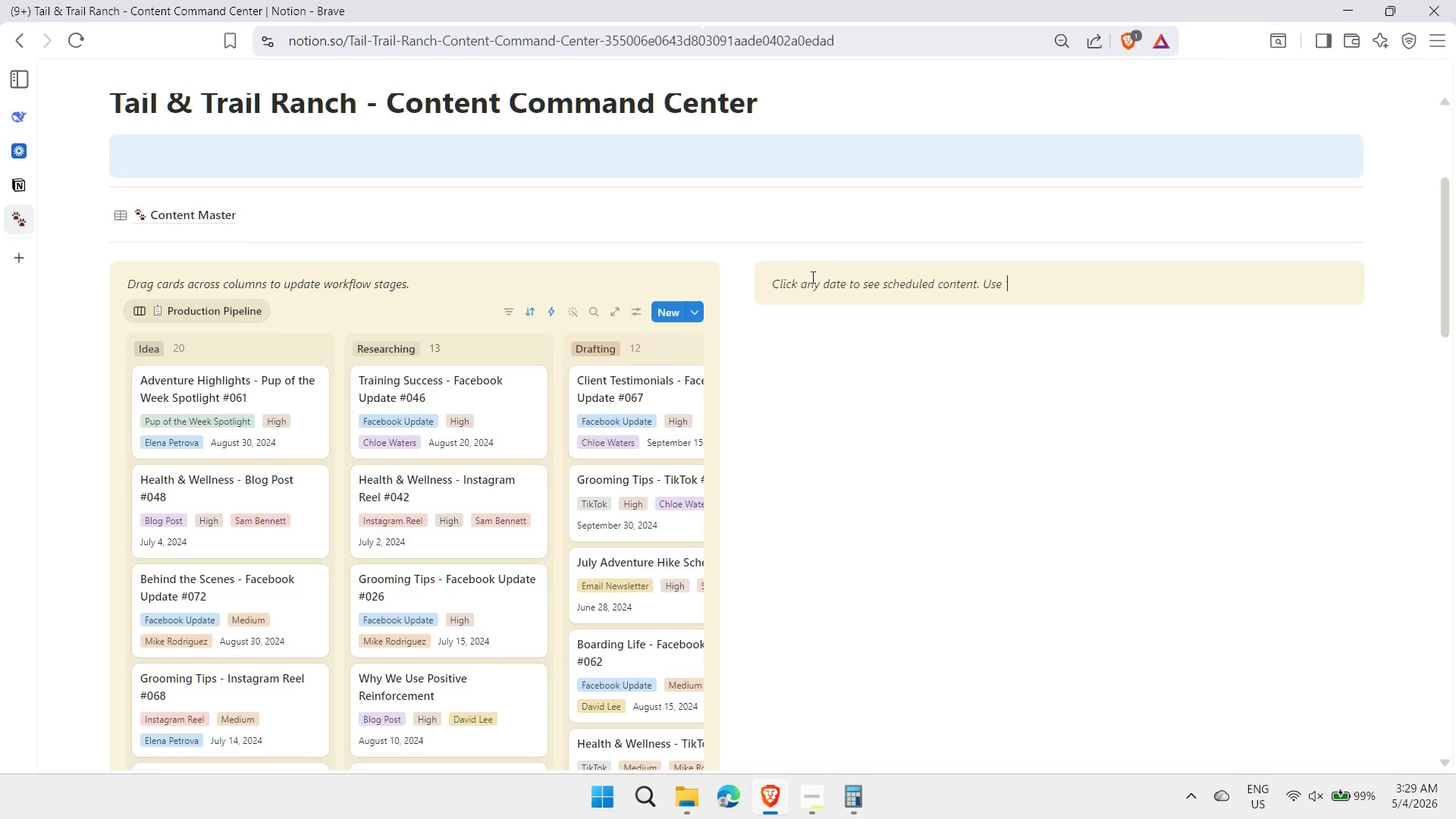 
key(Control+ControlLeft)
 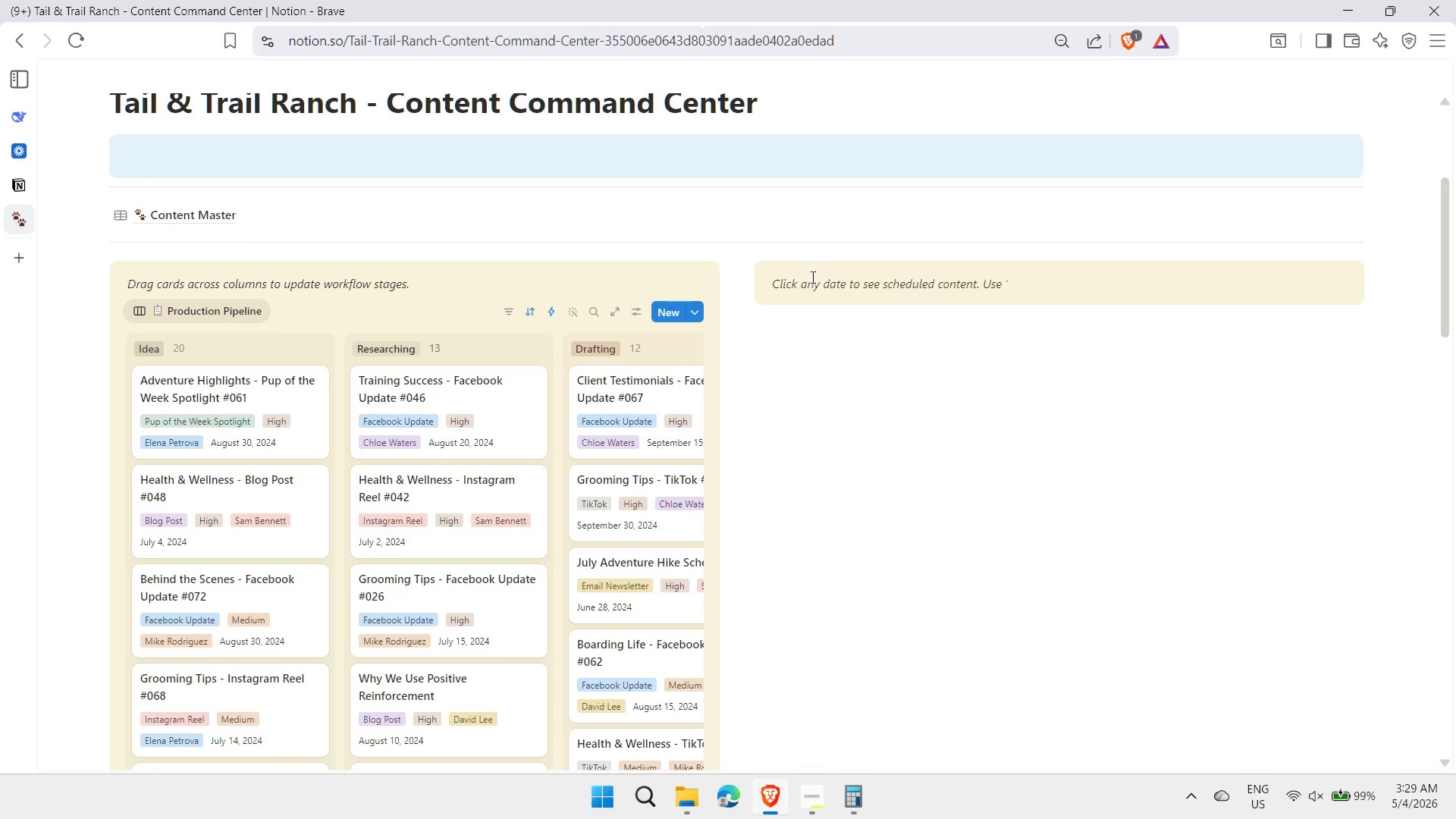 
key(Control+B)
 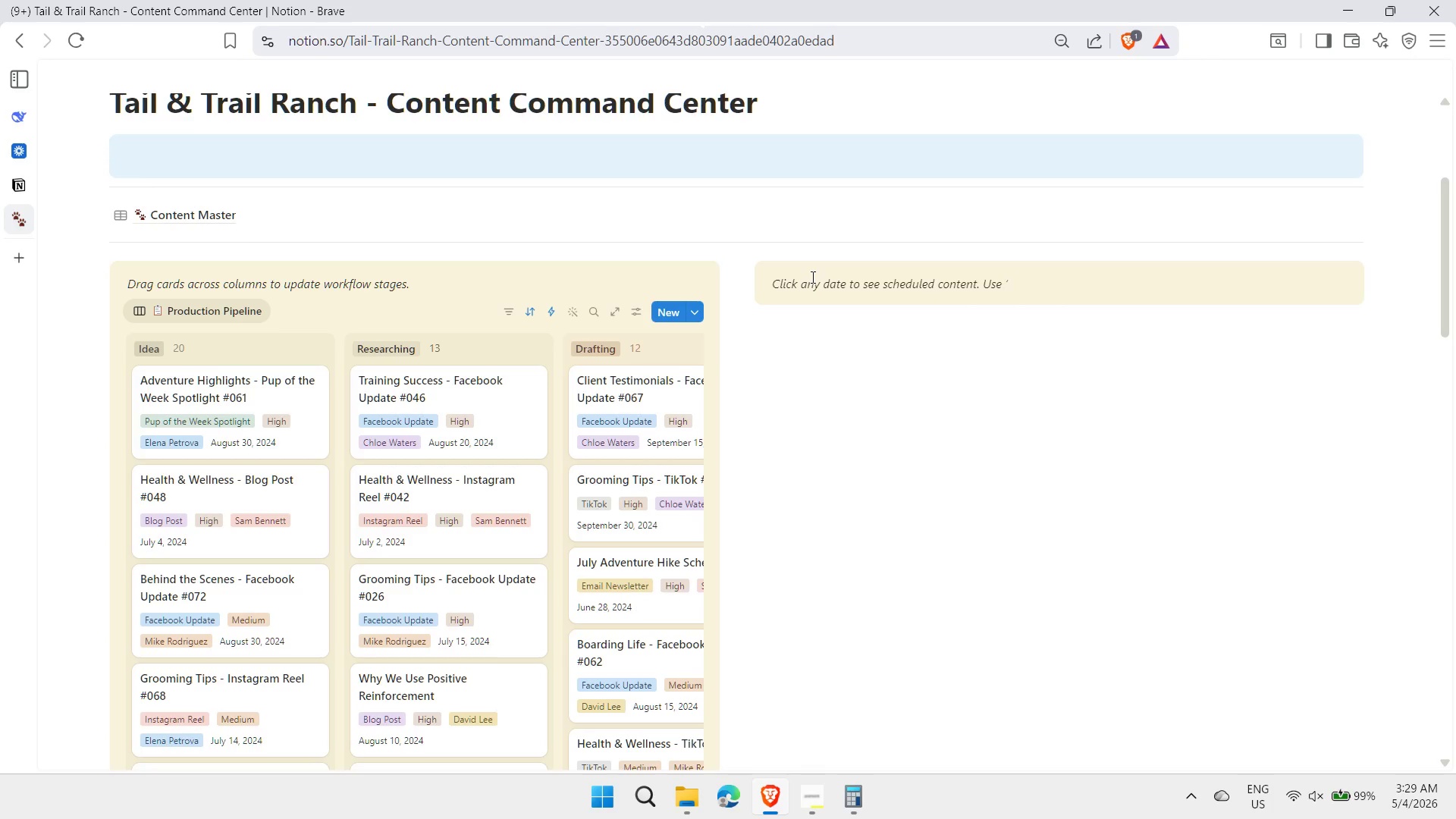 
type(Proposed Publish d)
key(Backspace)
type(Date' TO PLA)
key(Backspace)
key(Backspace)
key(Backspace)
key(Backspace)
key(Backspace)
key(Backspace)
 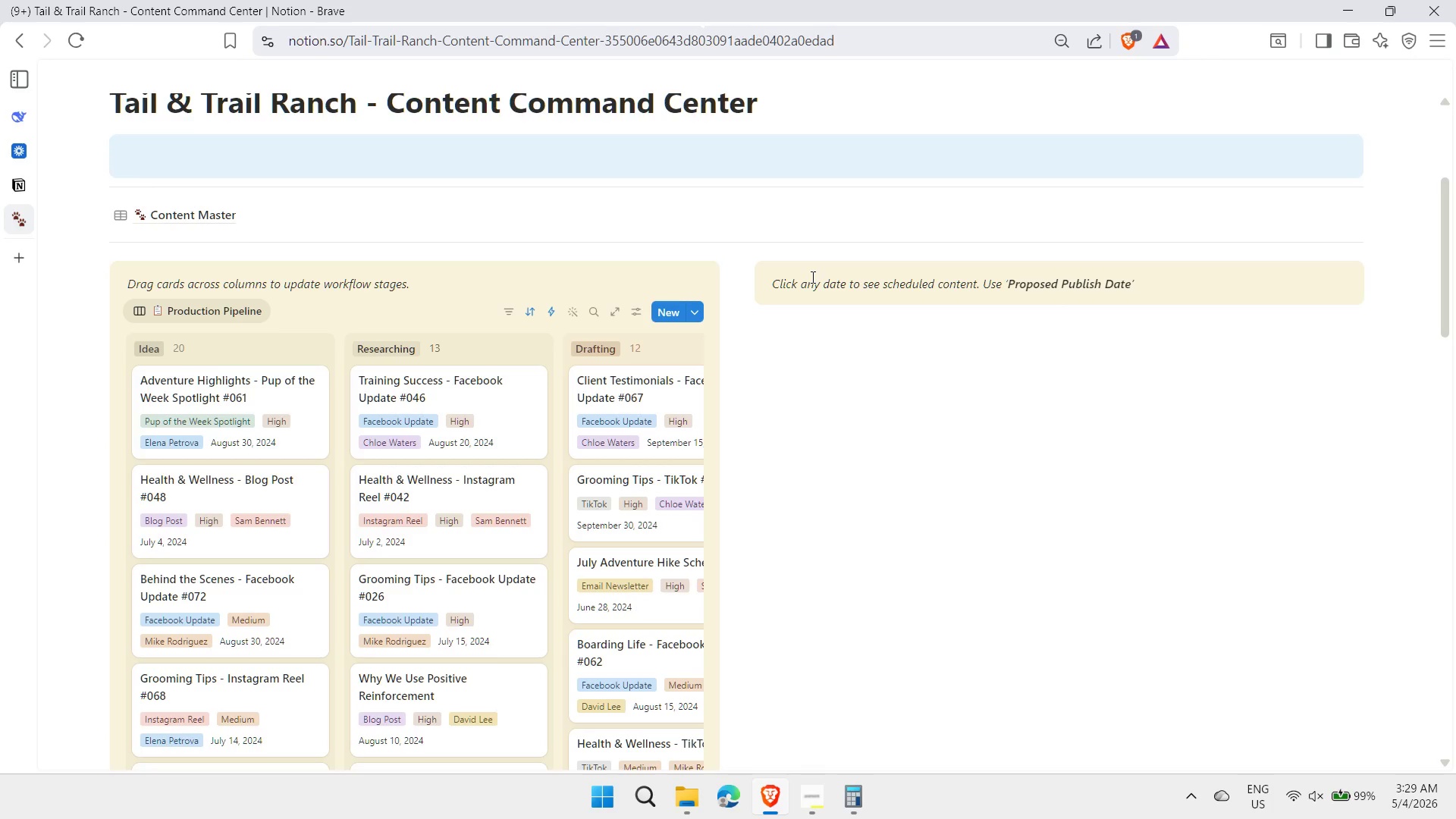 
key(Control+B)
 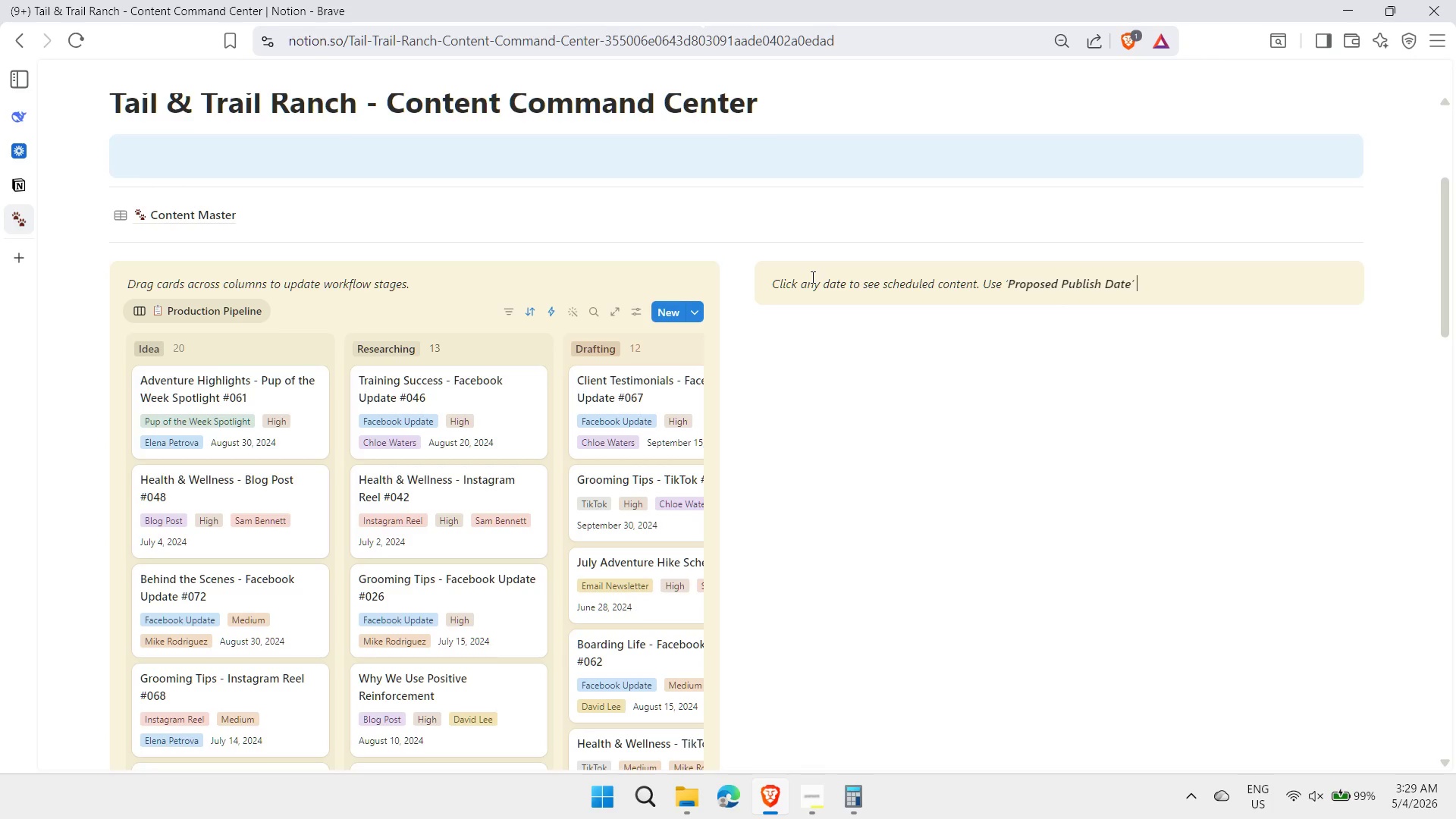 
type(TO )
key(Backspace)
key(Backspace)
key(Backspace)
type(to plan ahead.)
 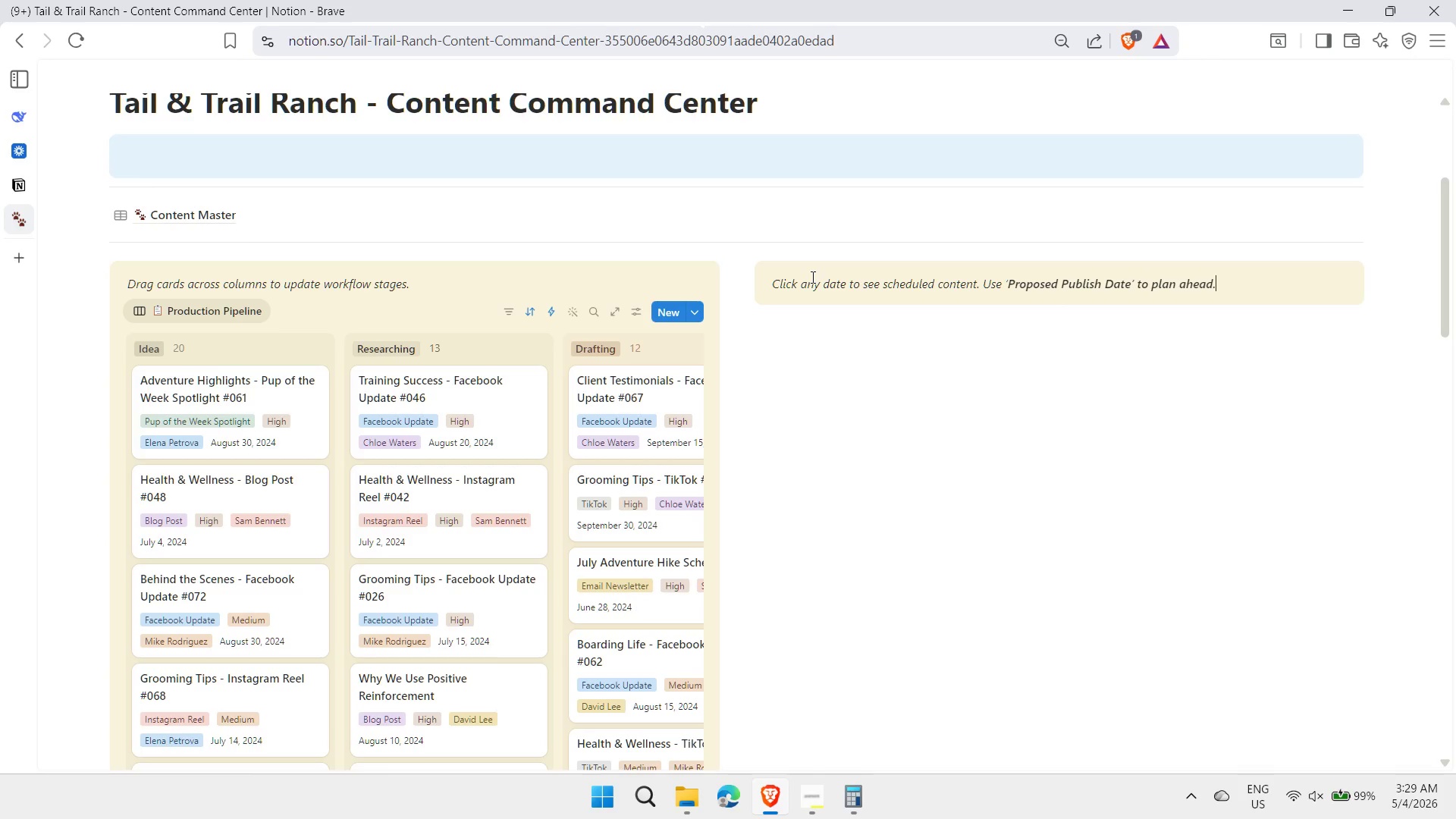 
hold_key(key=ShiftLeft, duration=1.41)
 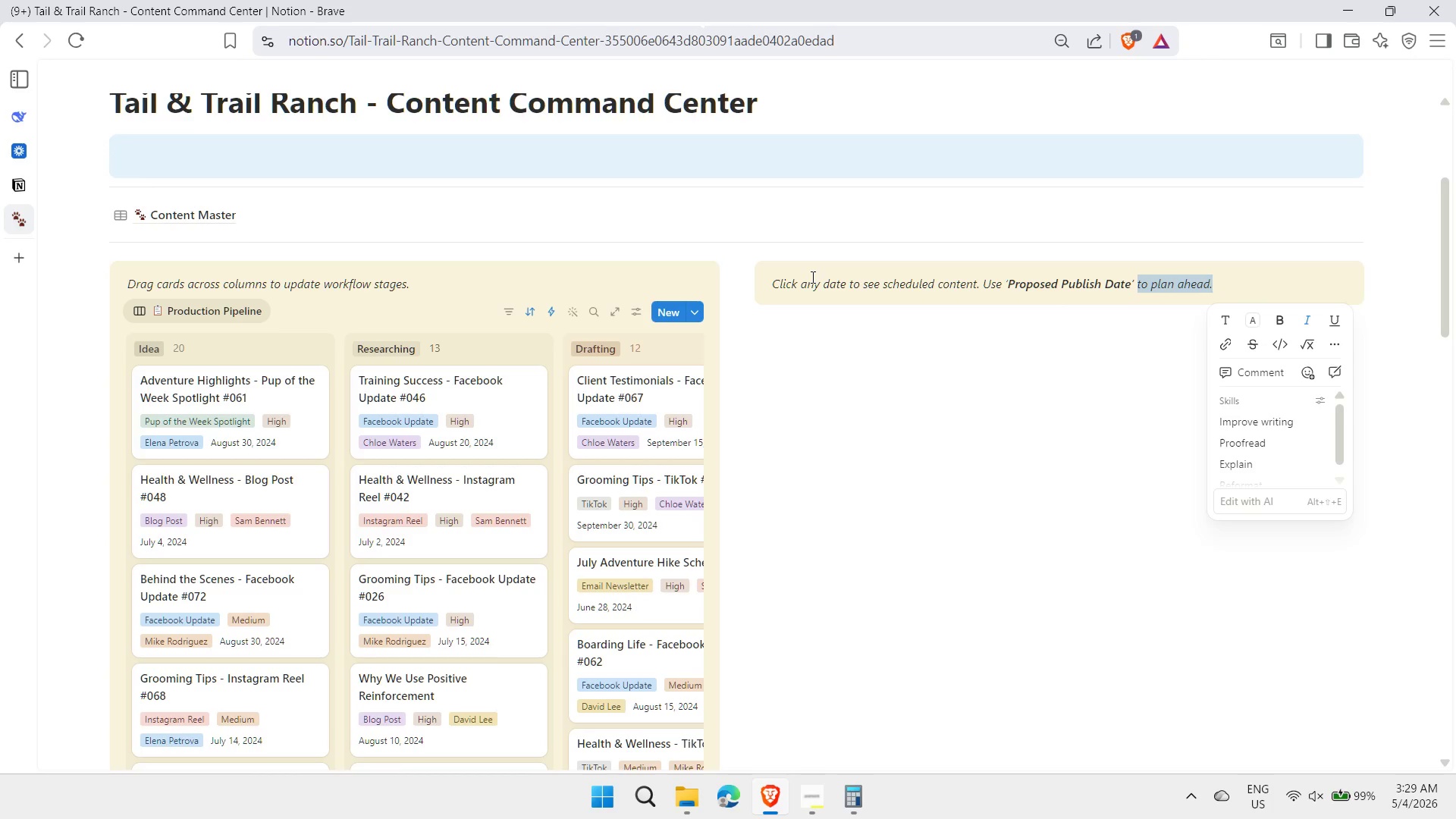 
hold_key(key=ArrowLeft, duration=0.91)
 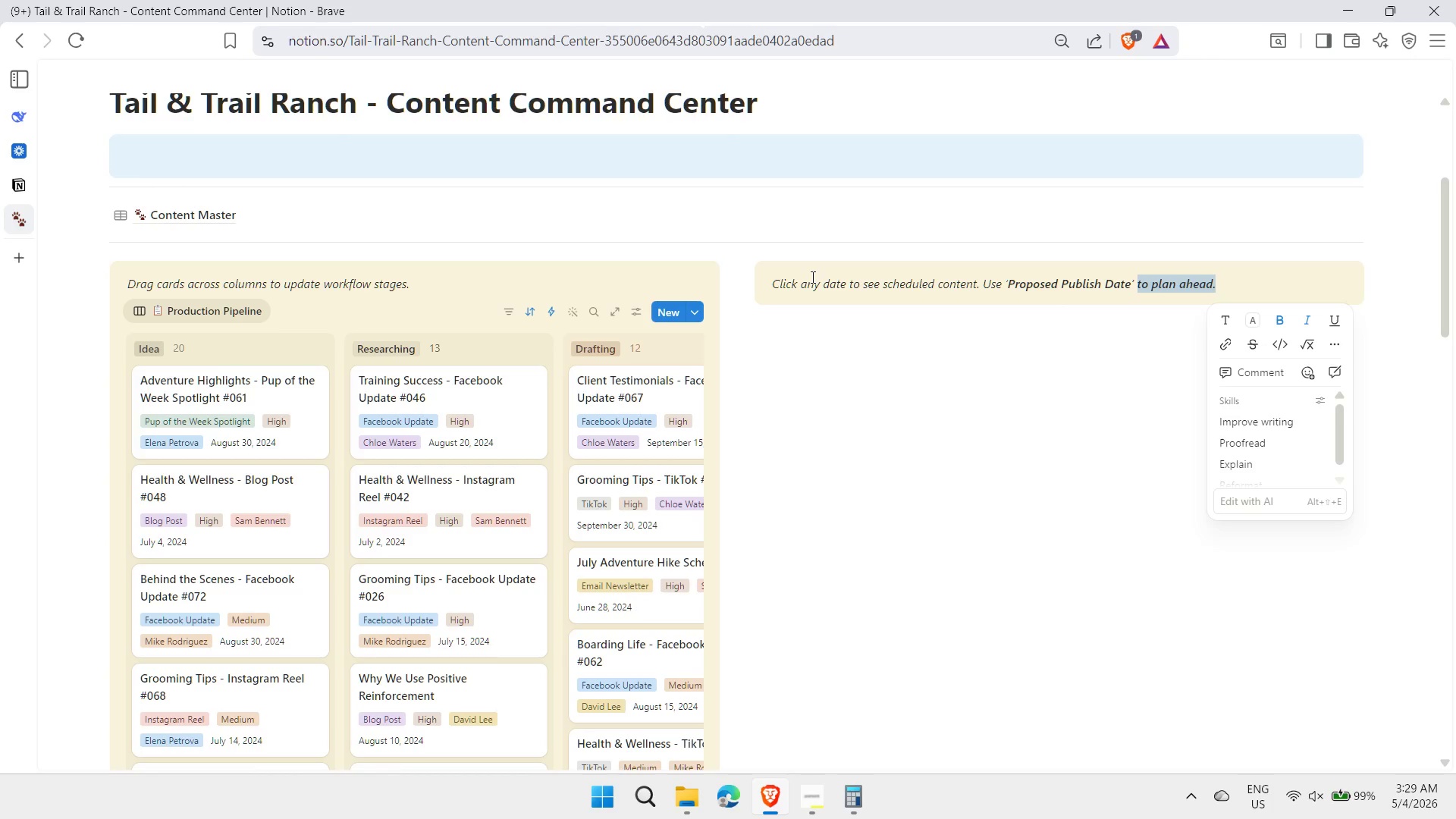 
key(Control+B)
 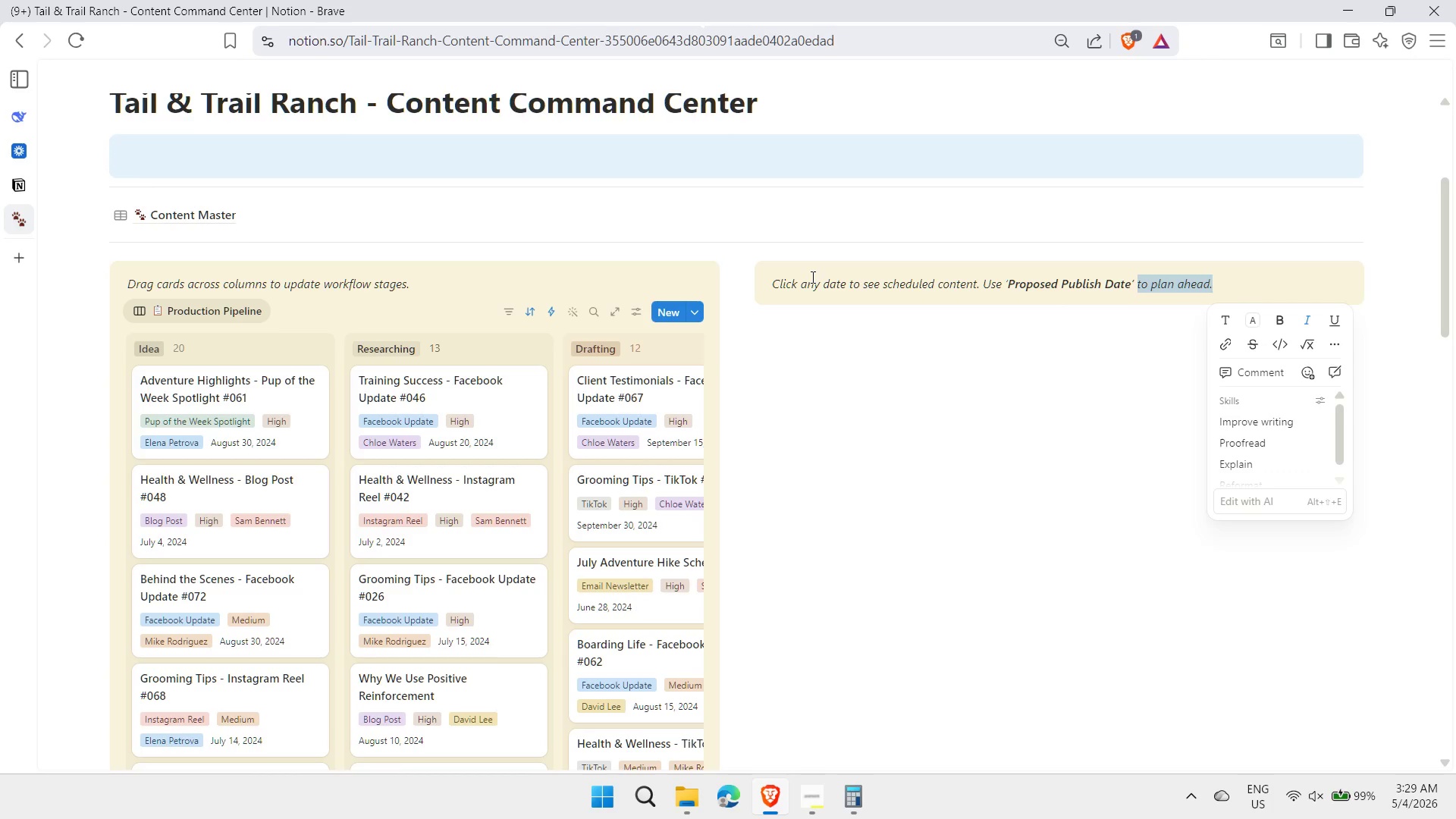 
key(ArrowRight)
 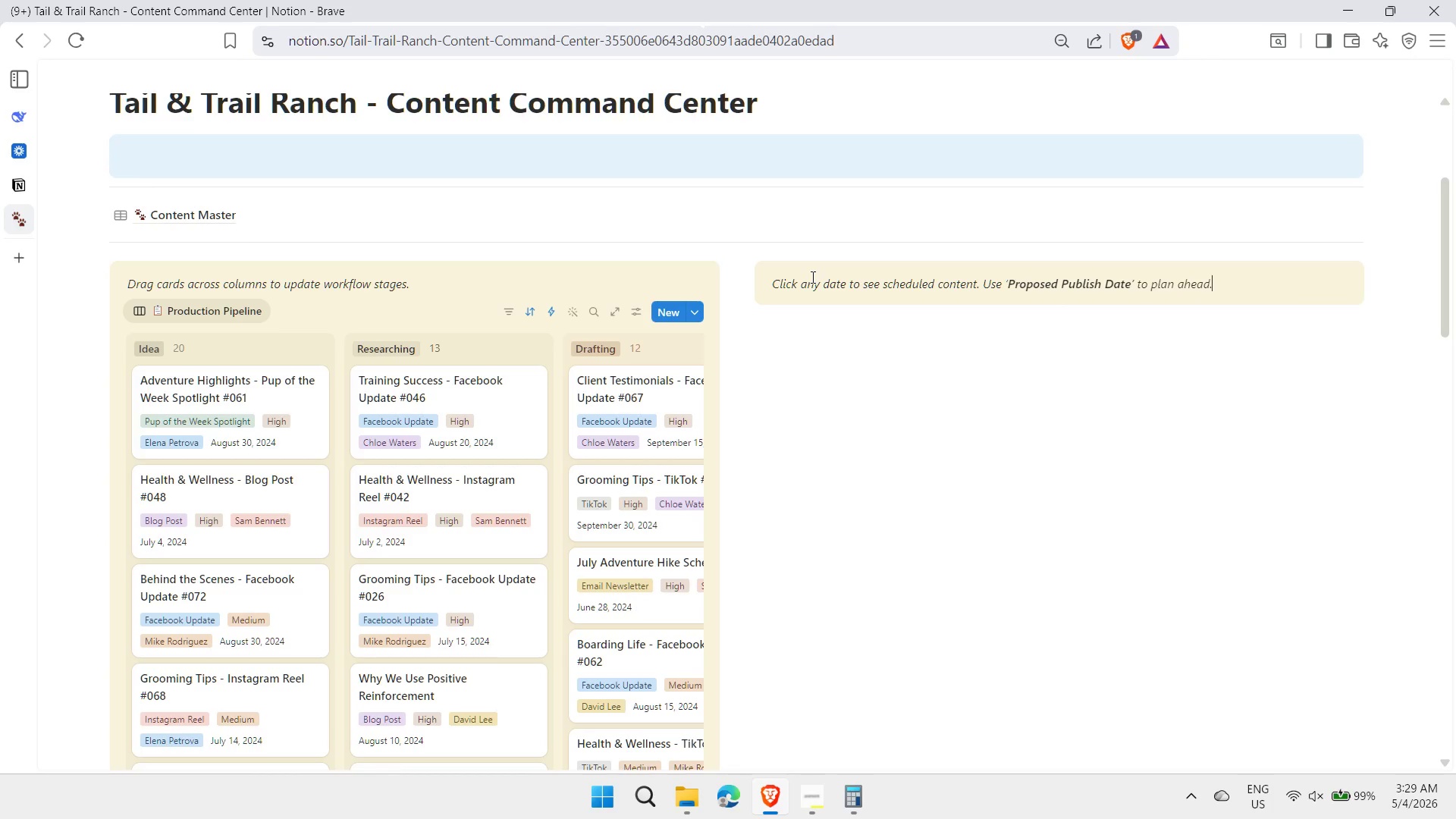 
key(Enter)
 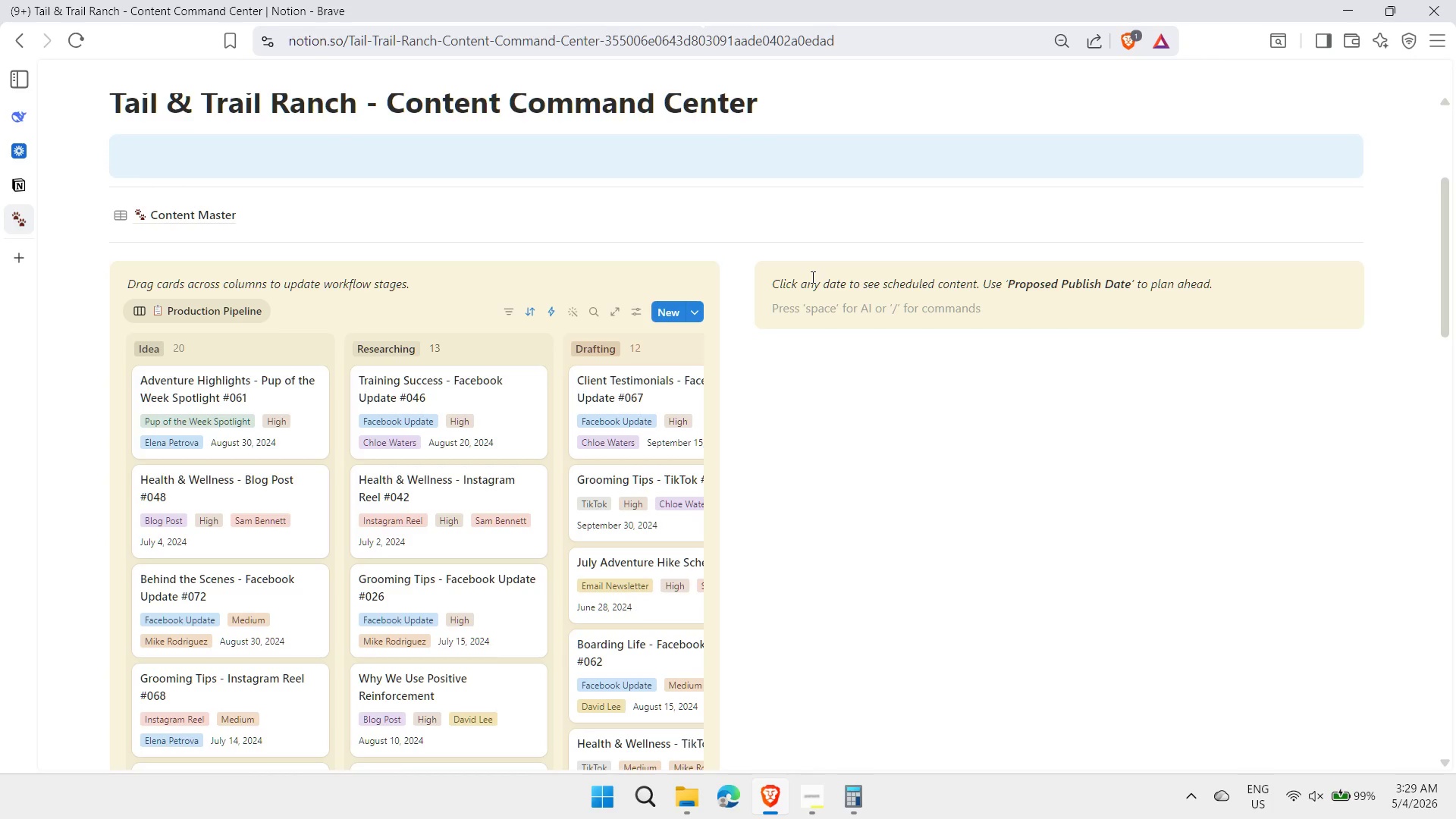 
type(/linked)
 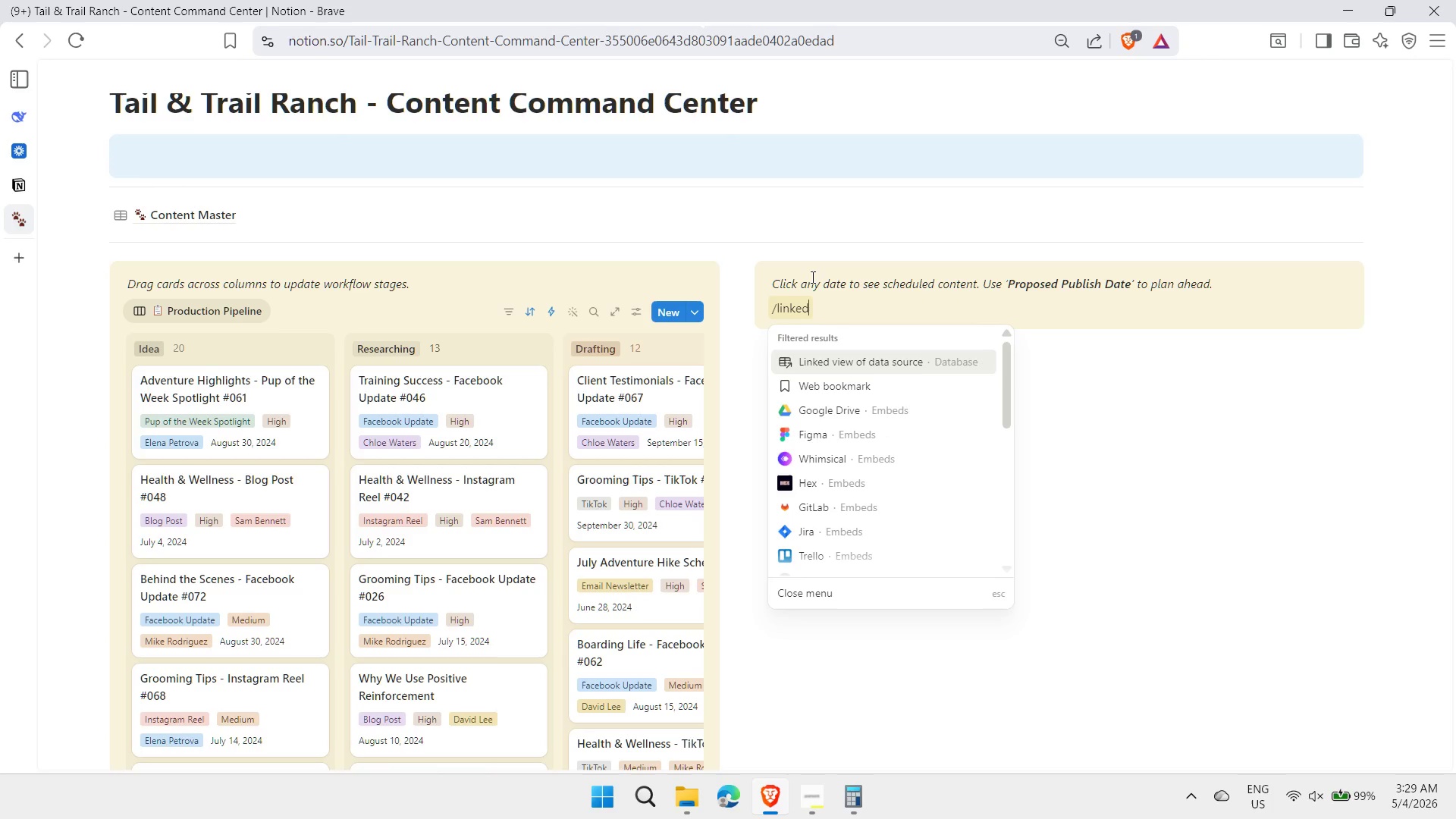 
key(Enter)
 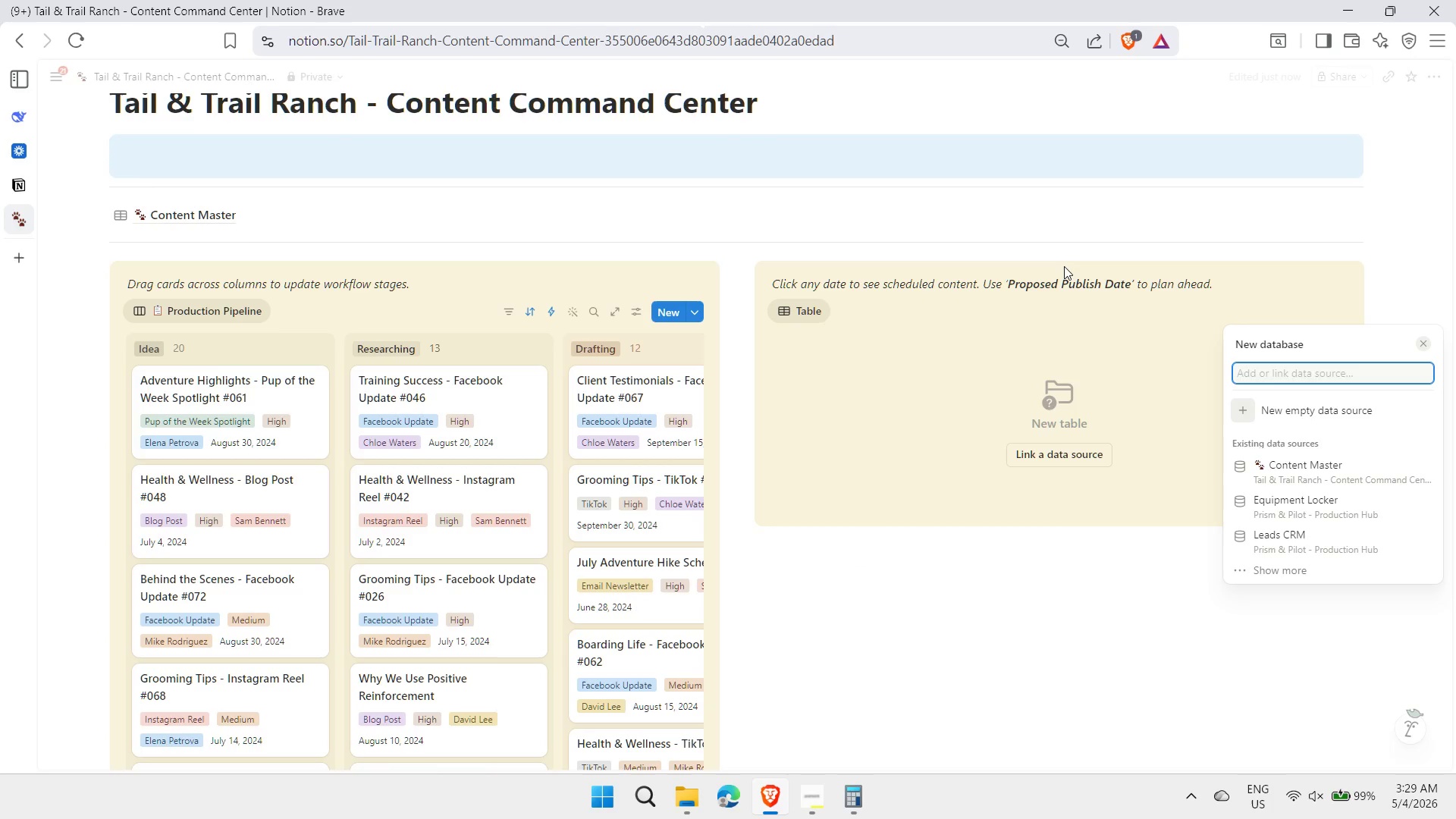 
left_click([1335, 470])
 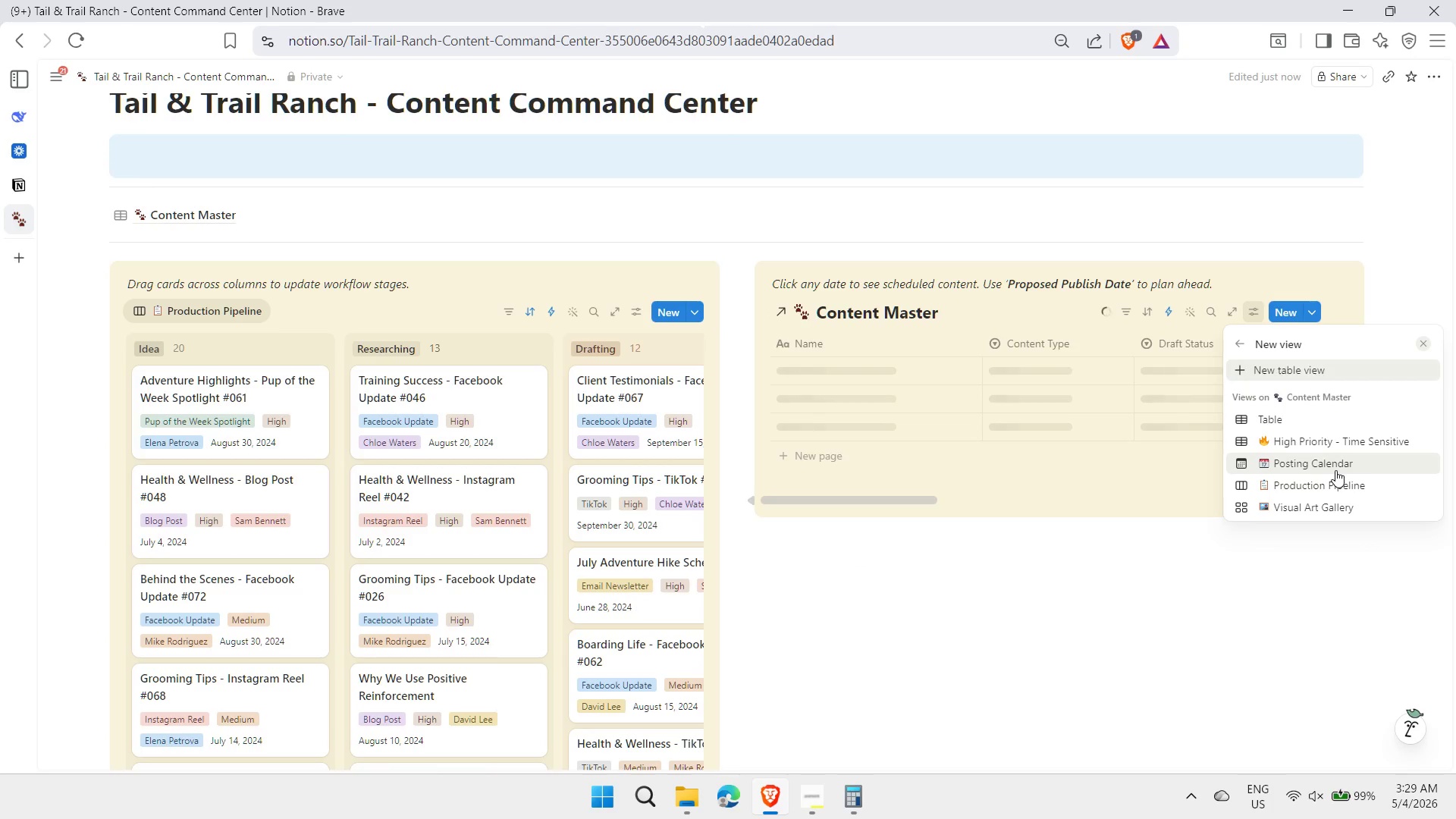 
left_click([1315, 462])
 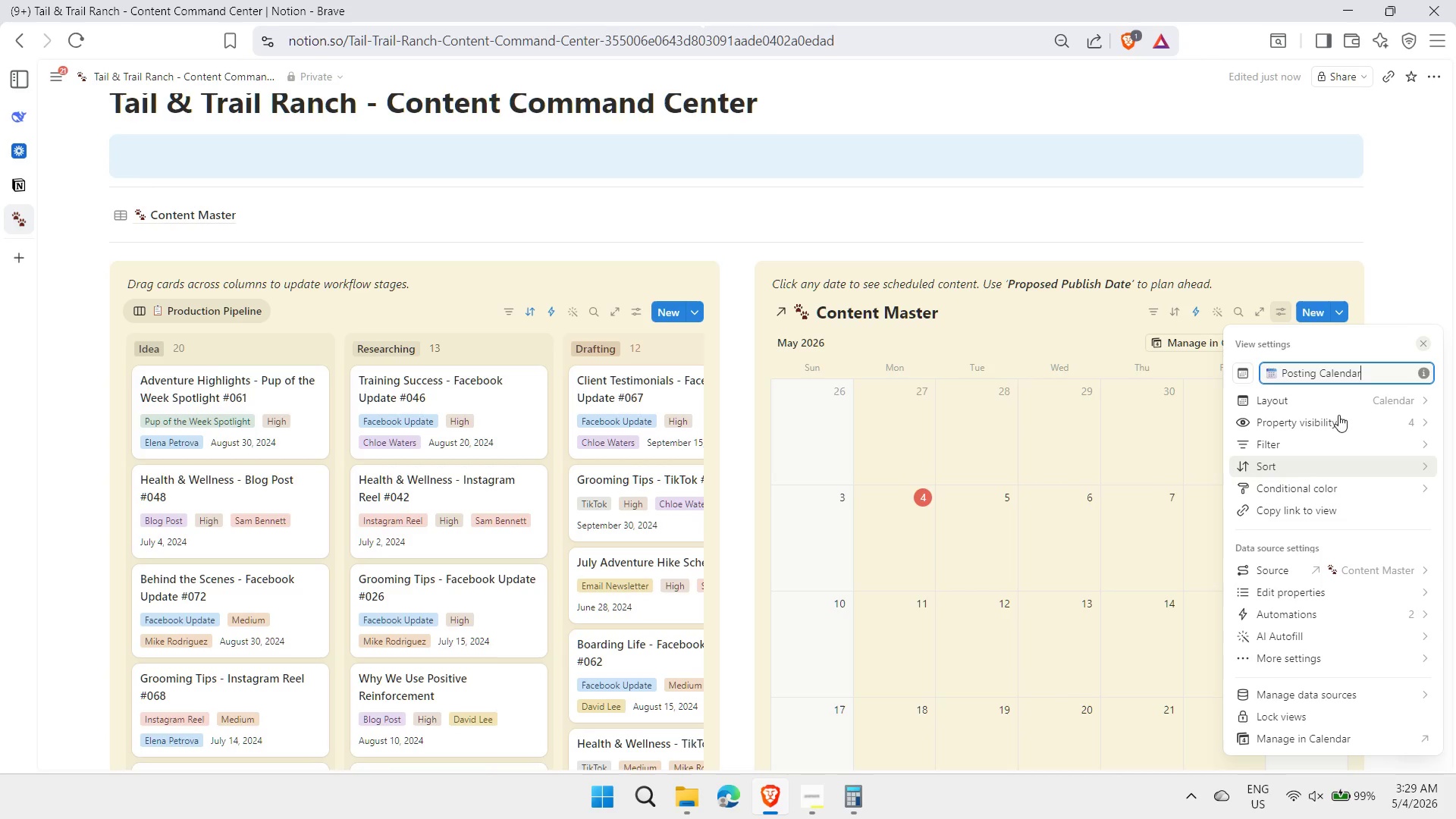 
left_click([1404, 282])
 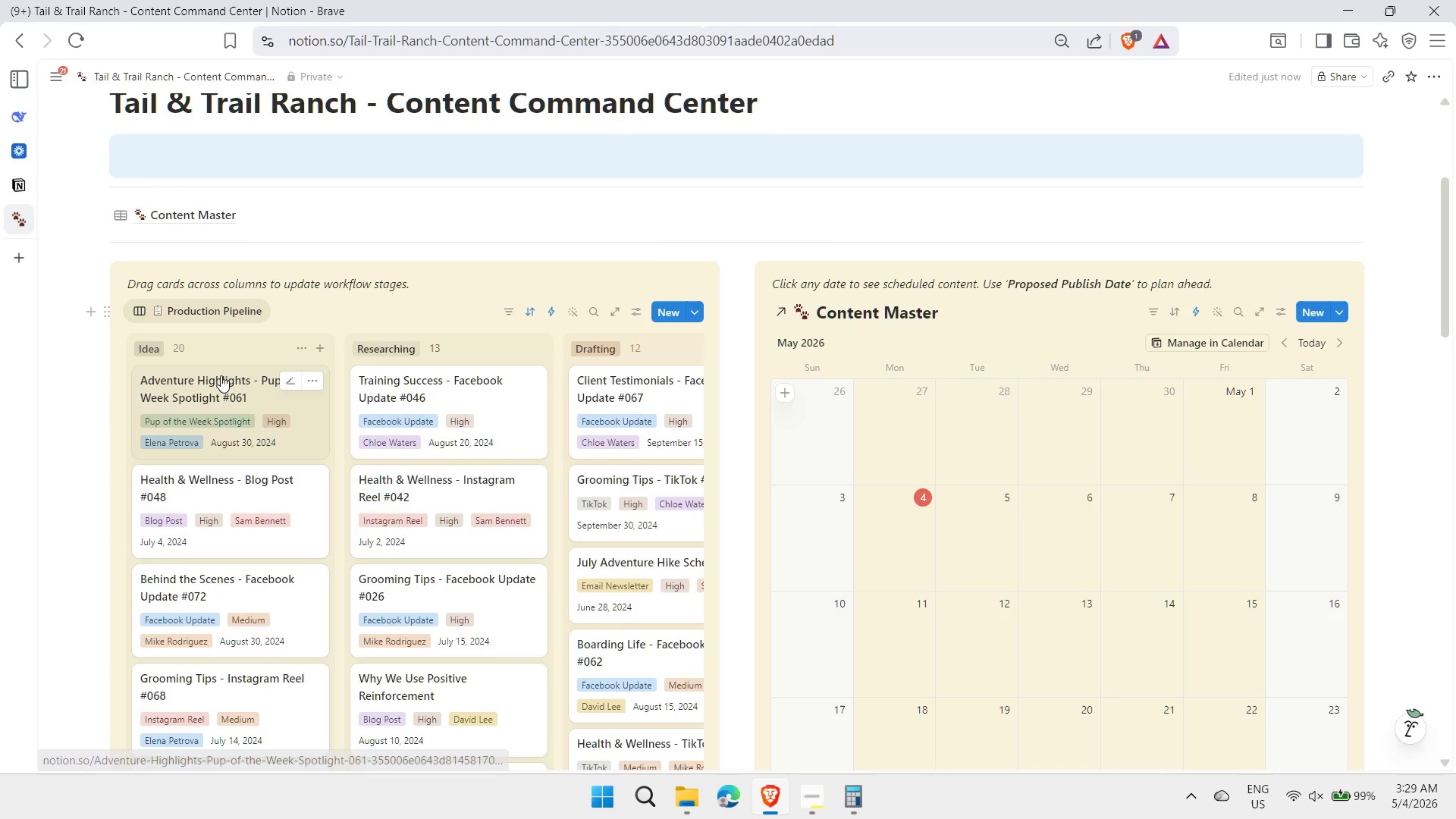 
left_click([96, 271])
 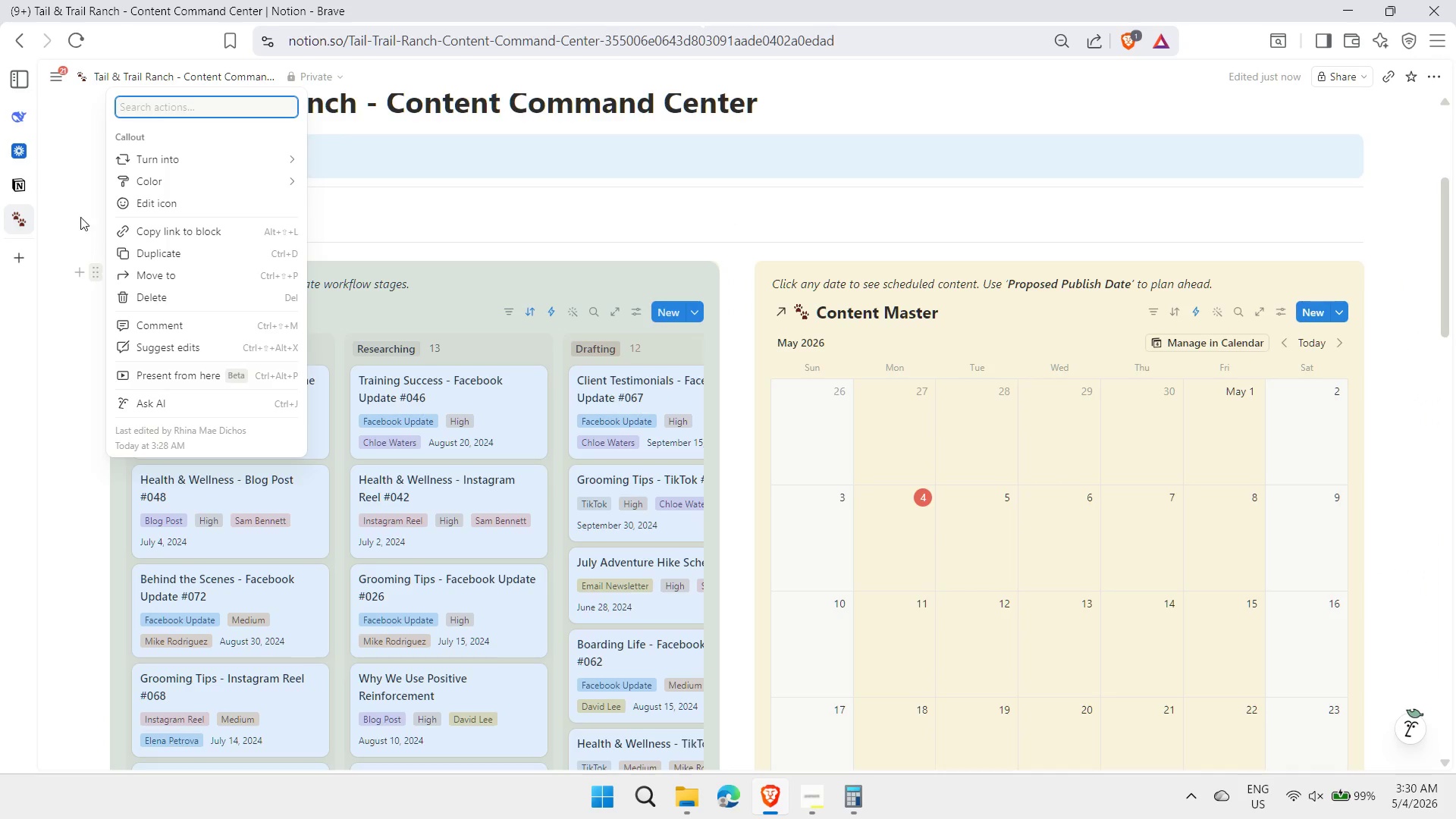 
left_click([74, 202])
 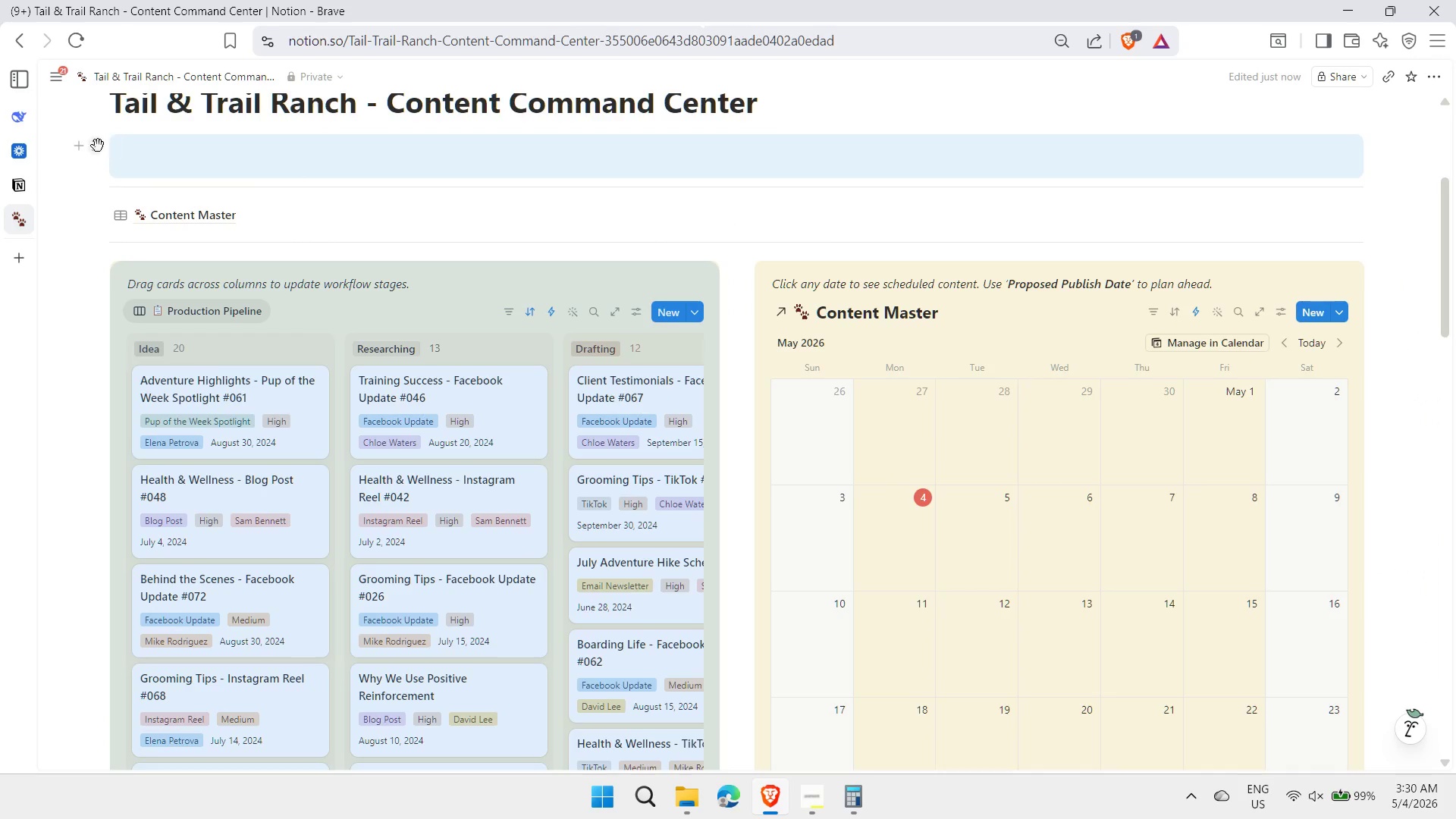 
left_click([89, 141])
 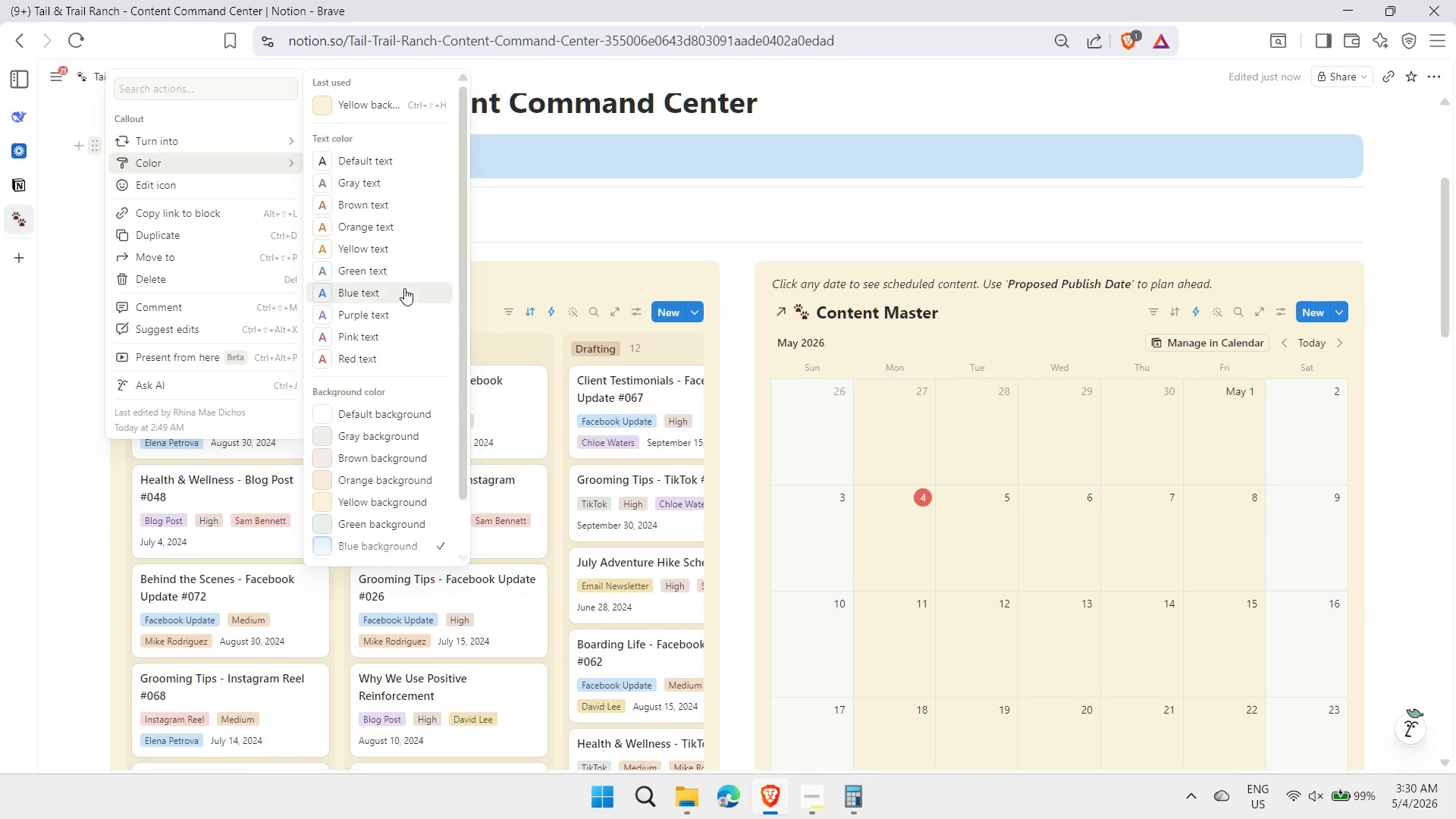 
wait(5.09)
 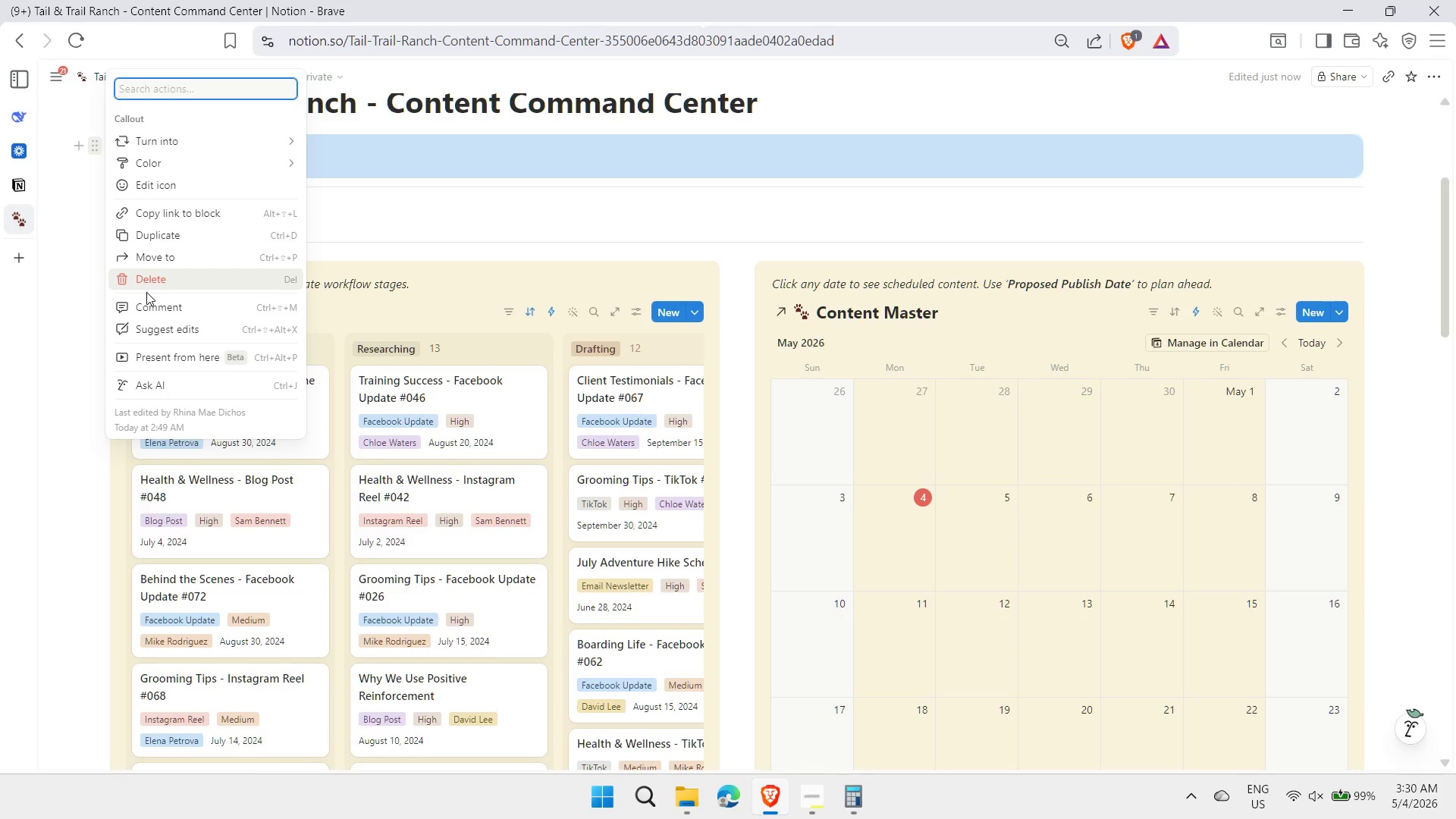 
left_click([350, 525])
 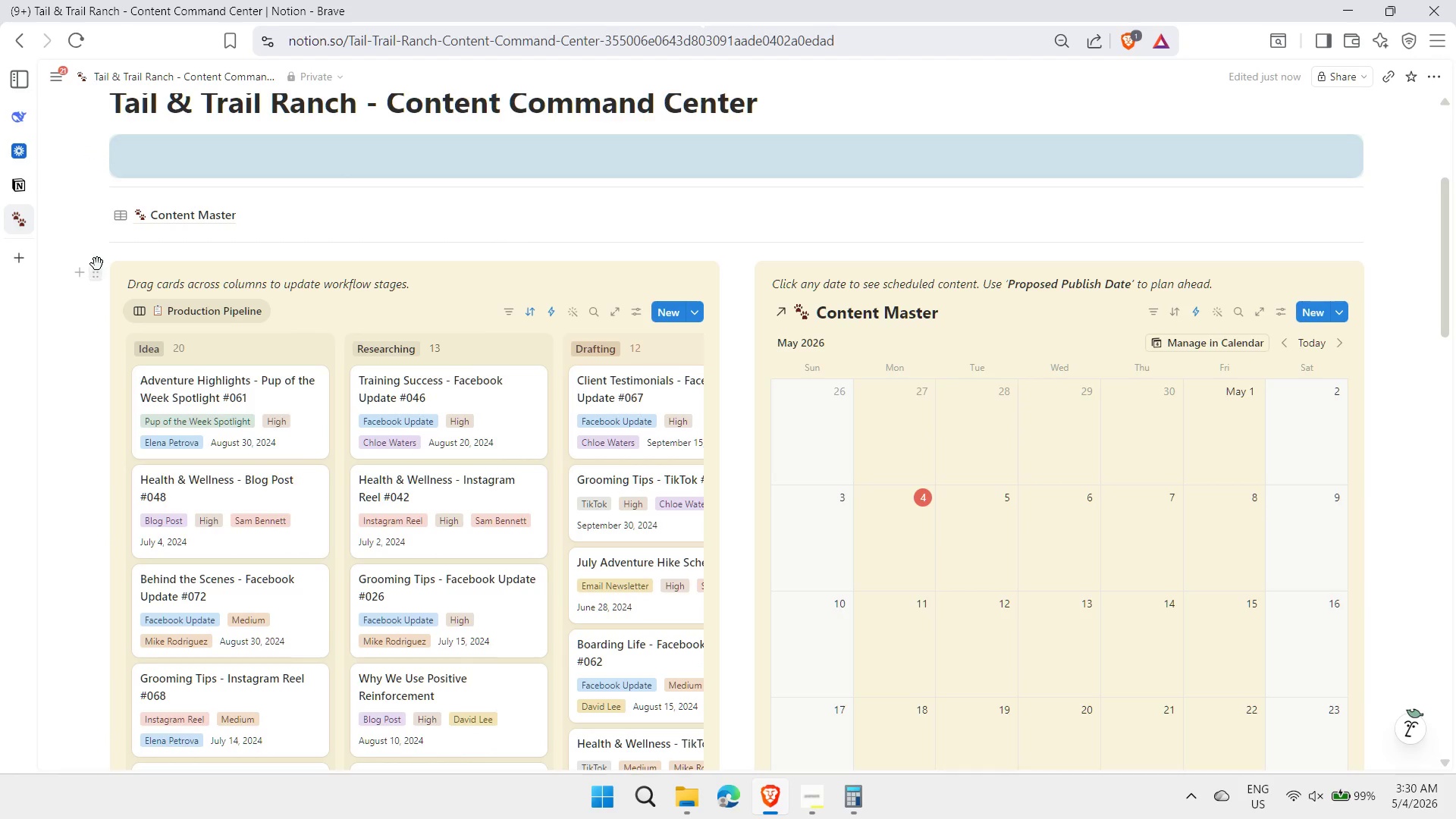 
left_click([91, 274])
 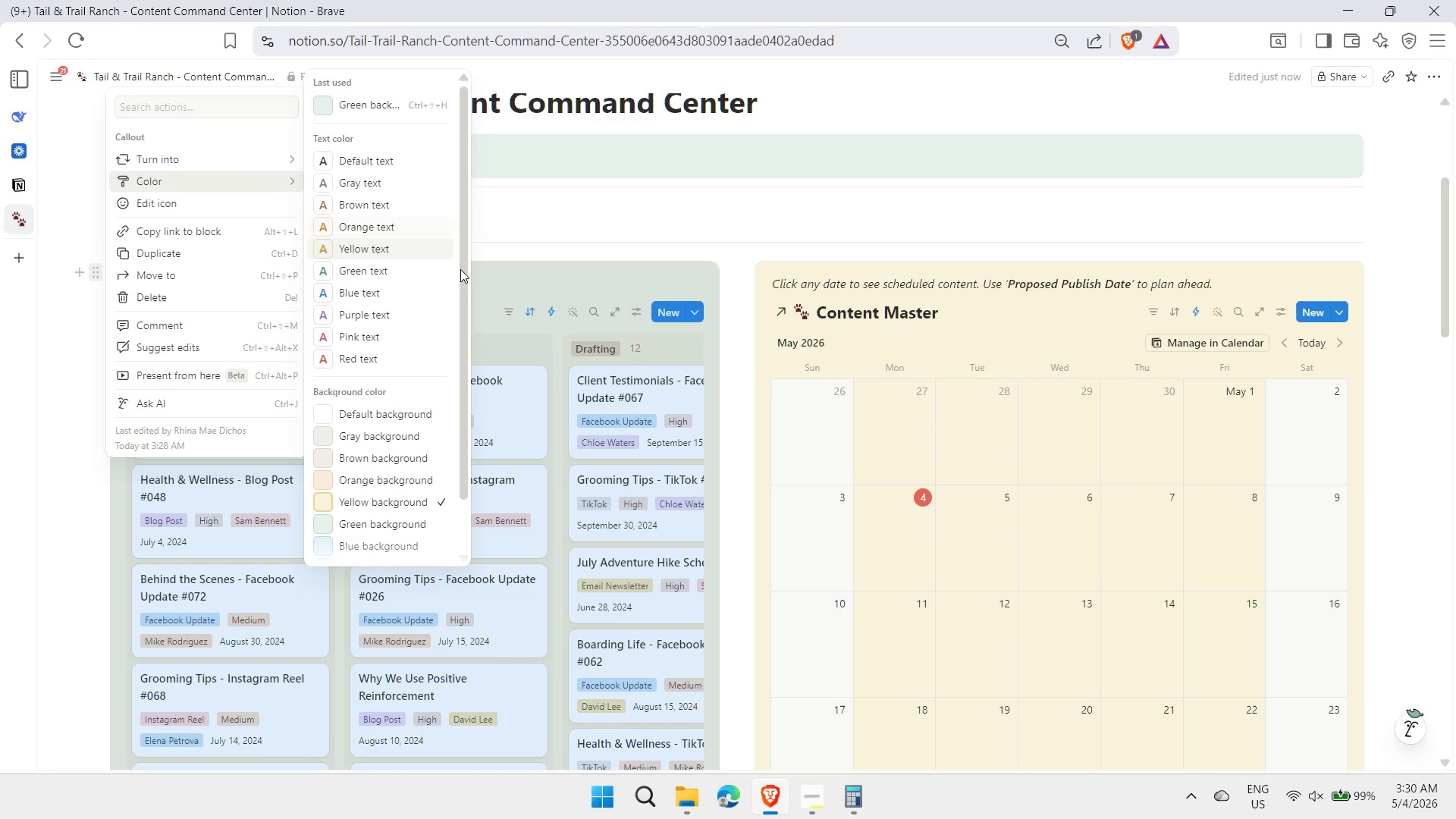 
left_click([362, 538])
 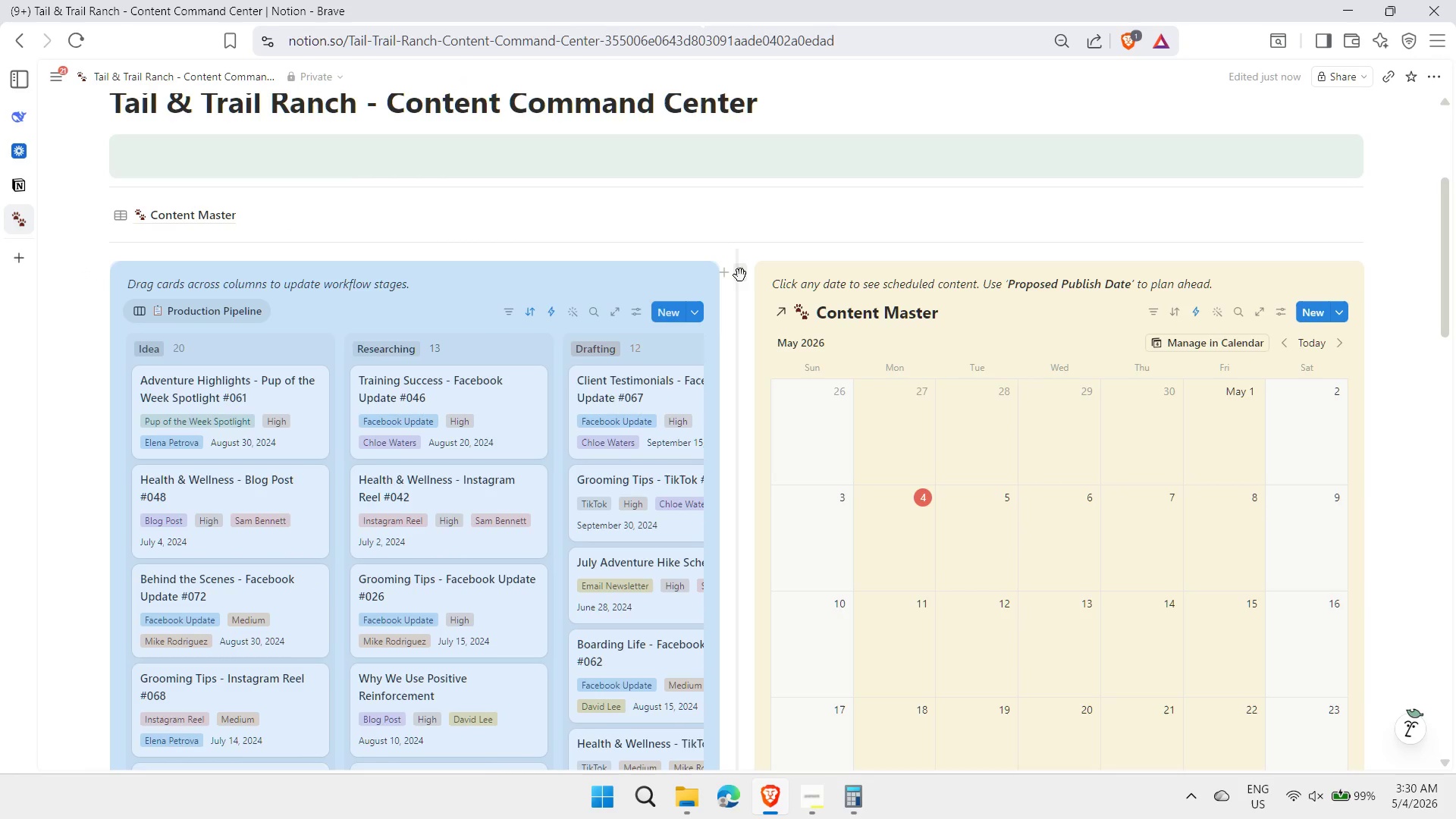 
left_click([740, 275])
 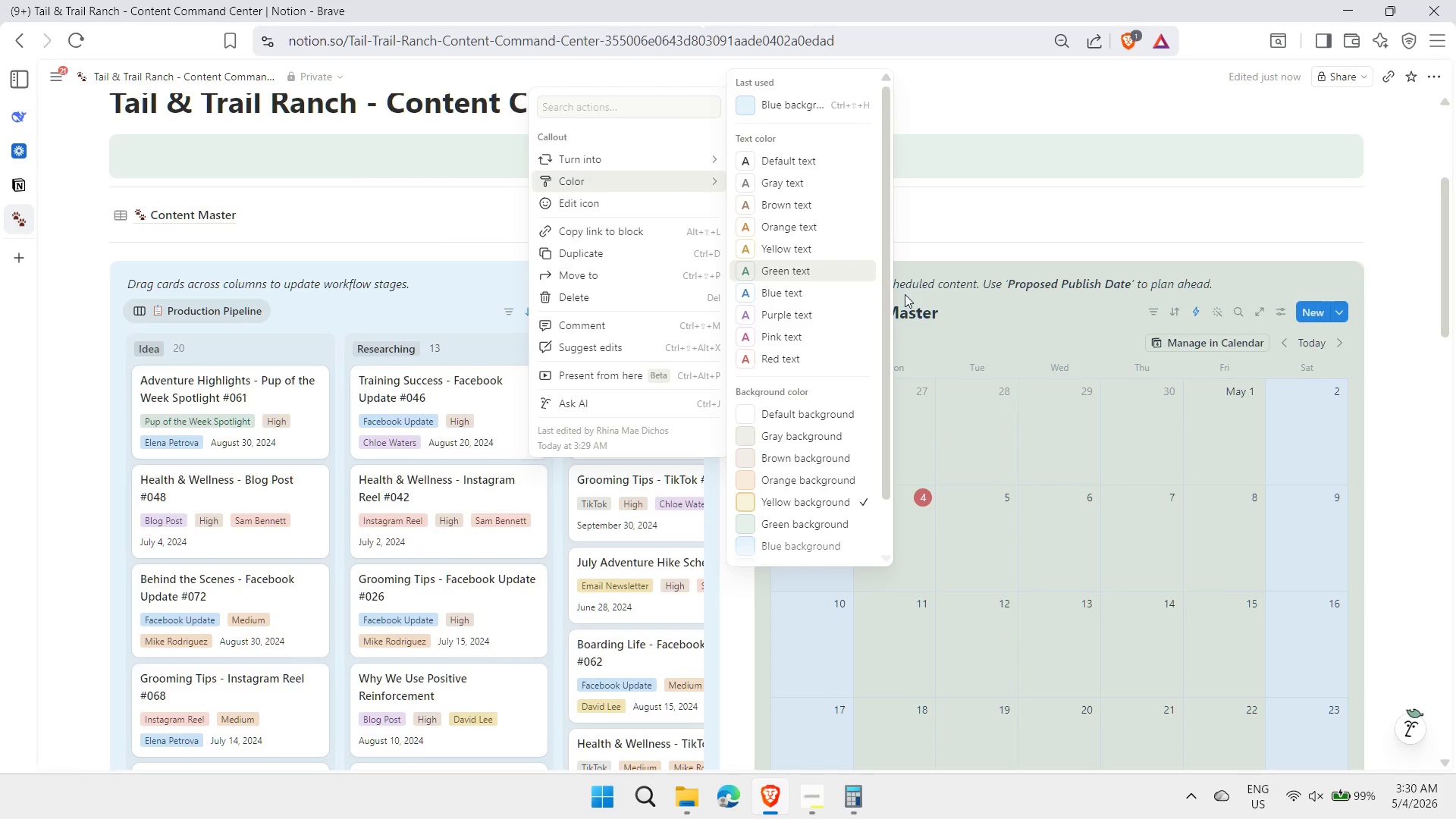 
left_click_drag(start_coordinate=[886, 290], to_coordinate=[890, 396])
 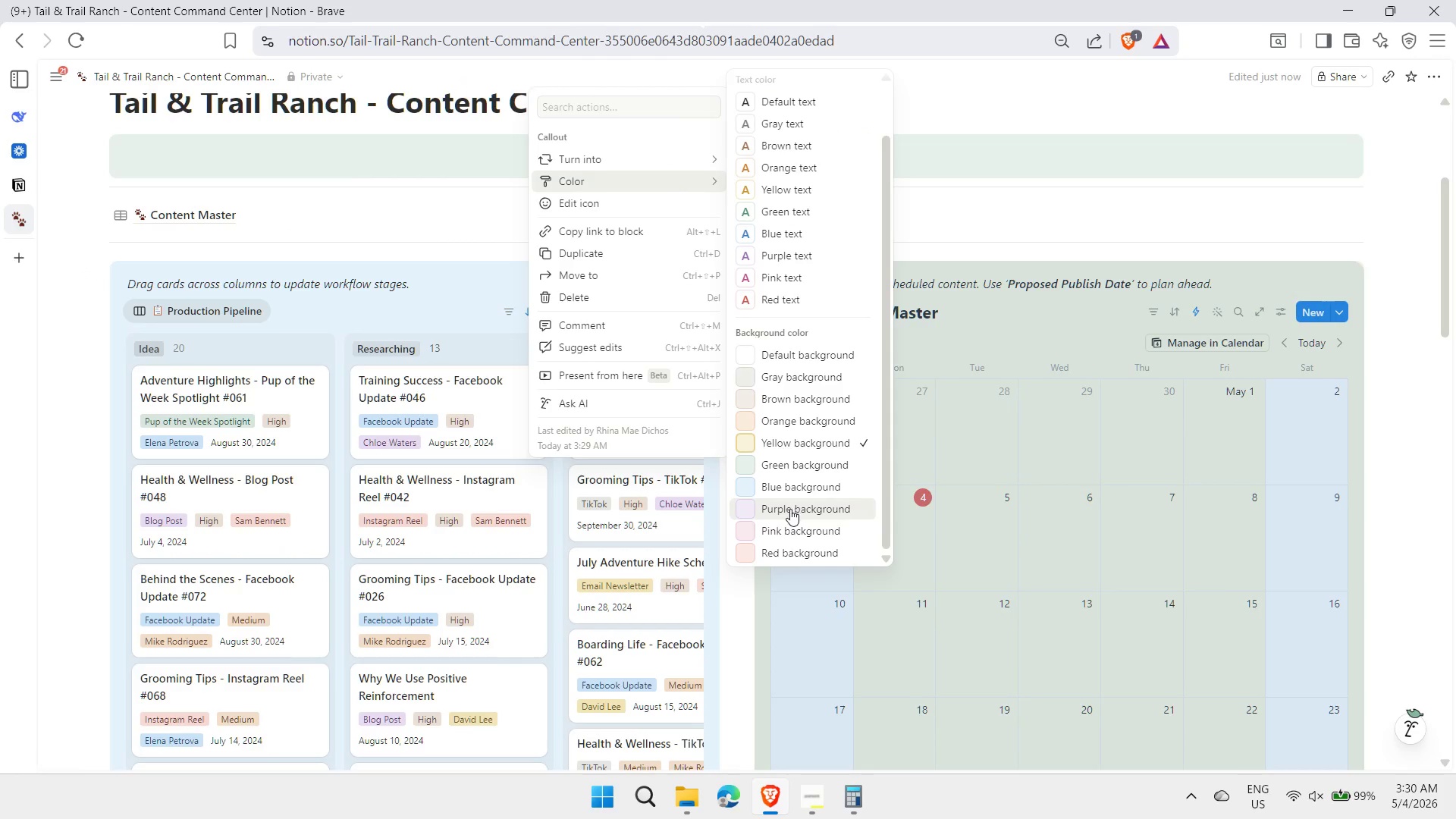 
left_click([772, 527])
 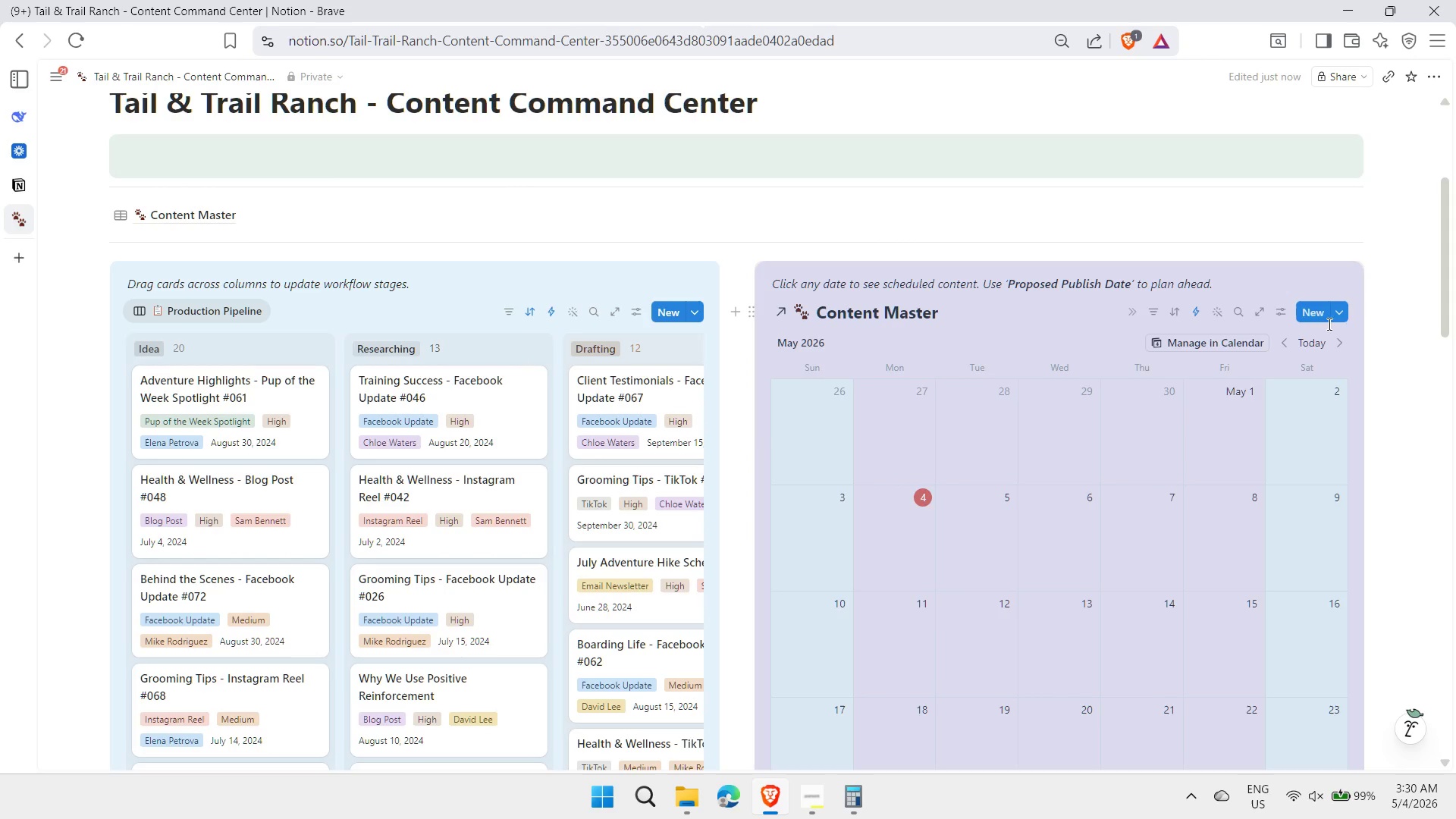 
left_click([1379, 322])
 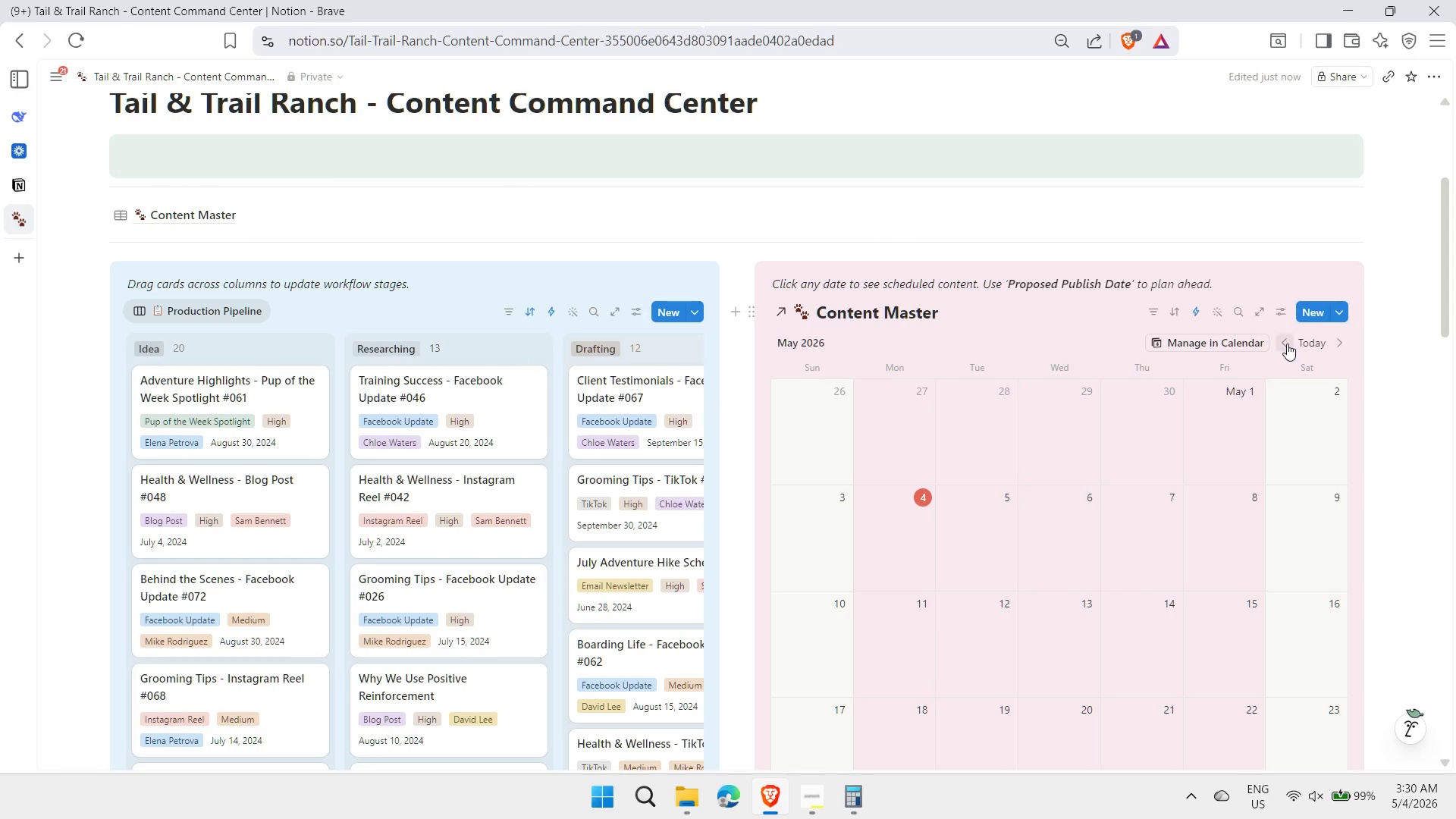 
double_click([1287, 343])
 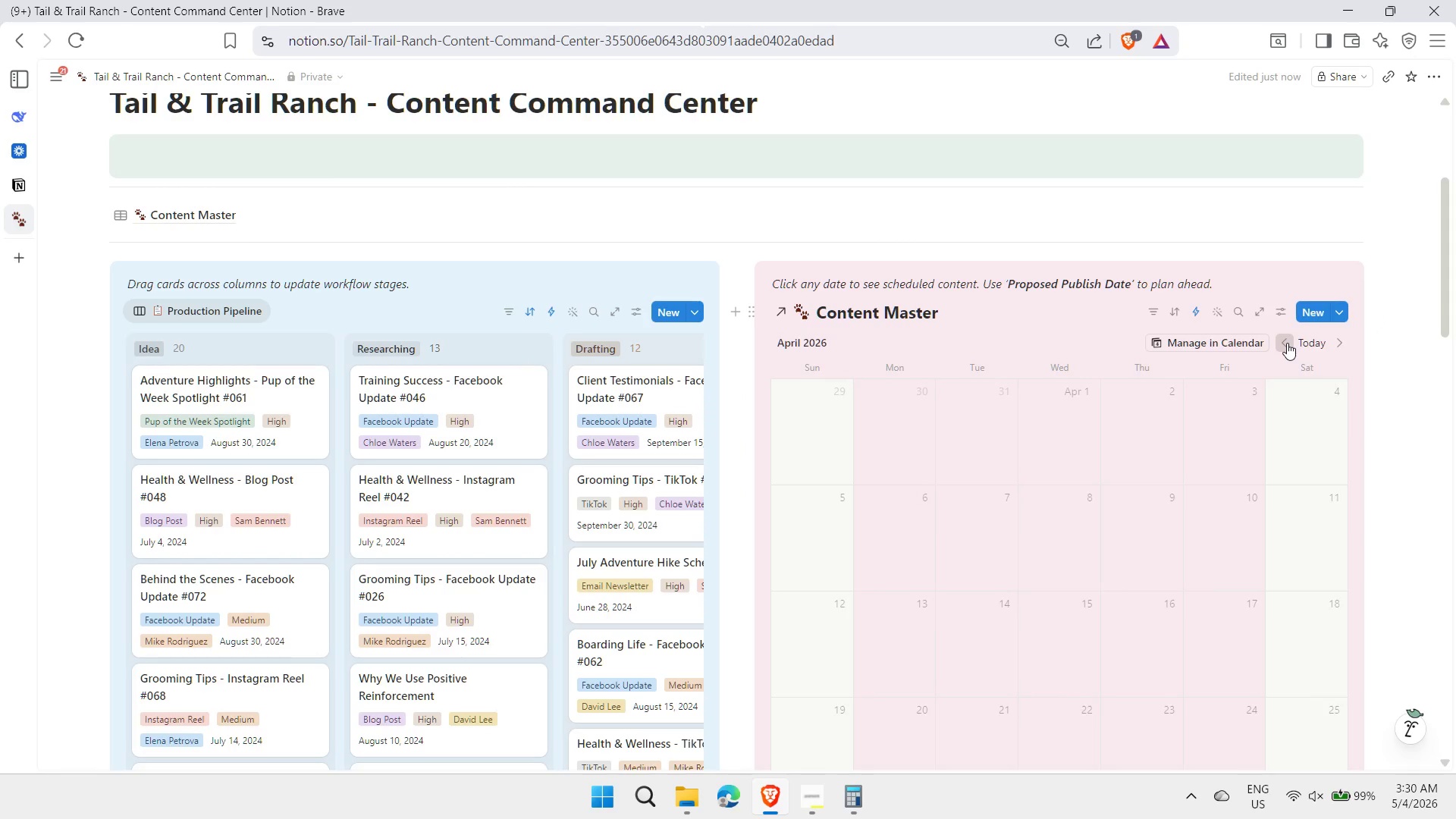 
triple_click([1287, 343])
 